 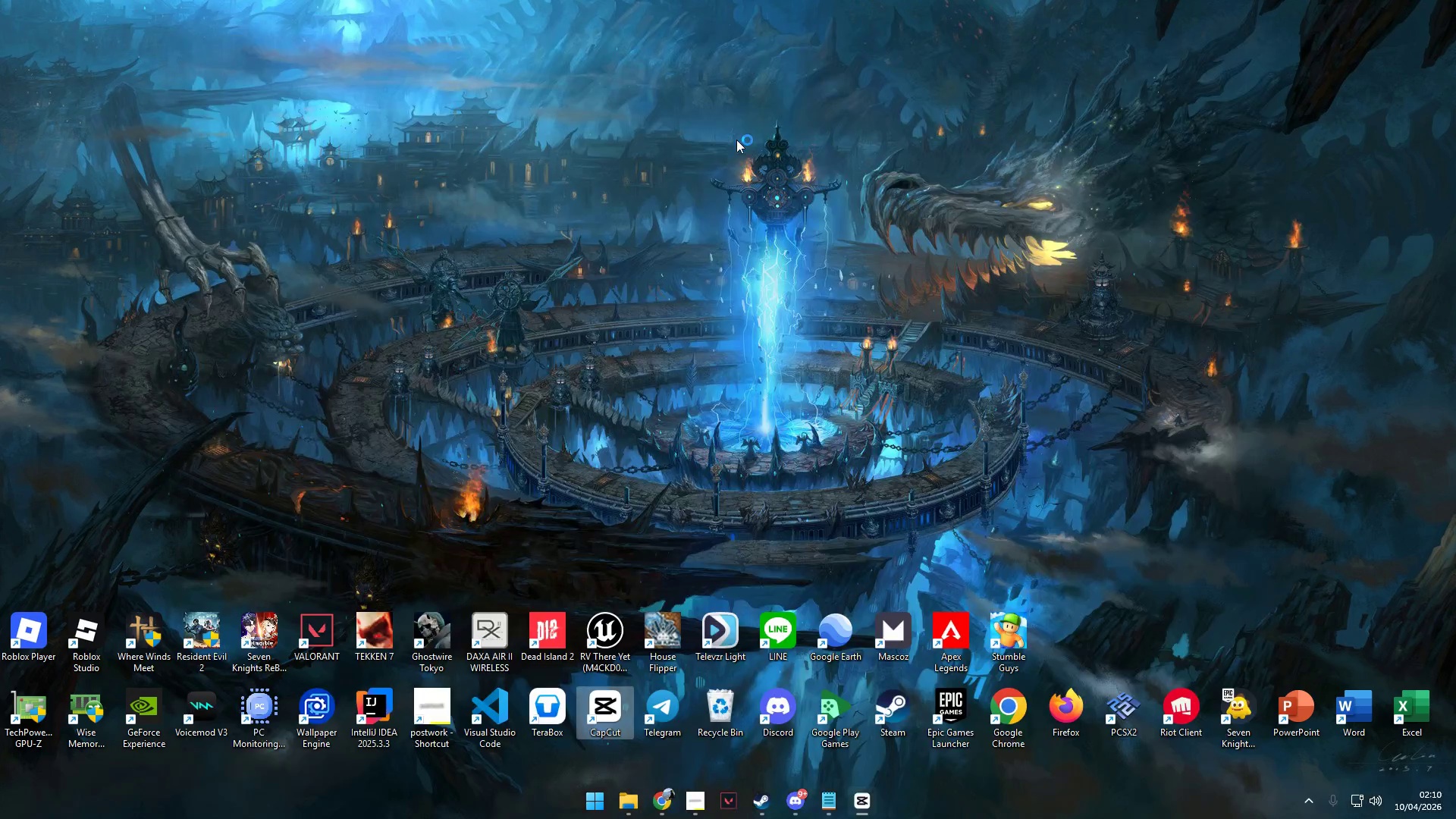 
key(Alt+Tab)
 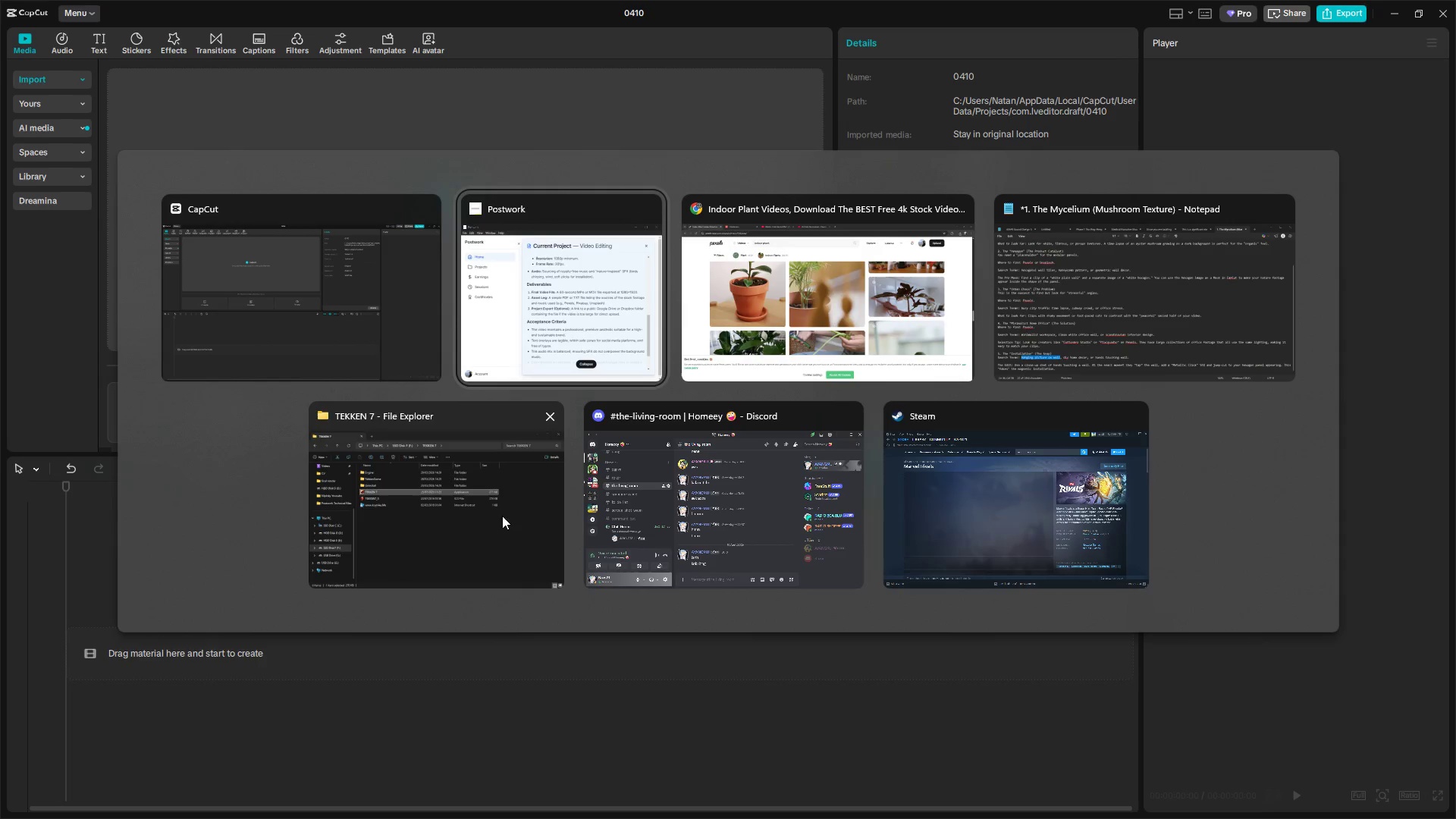 
left_click([426, 495])
 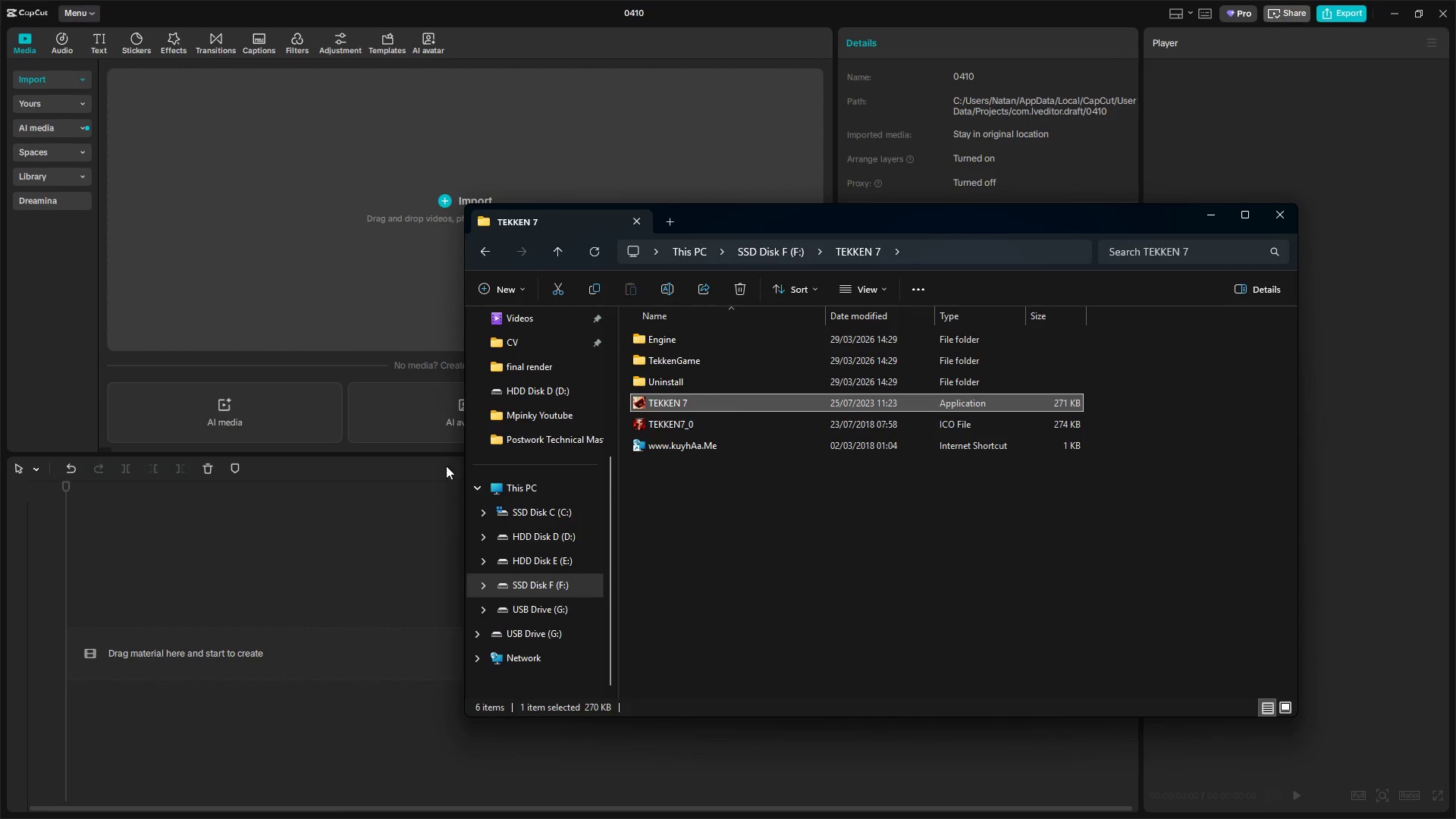 
left_click([516, 445])
 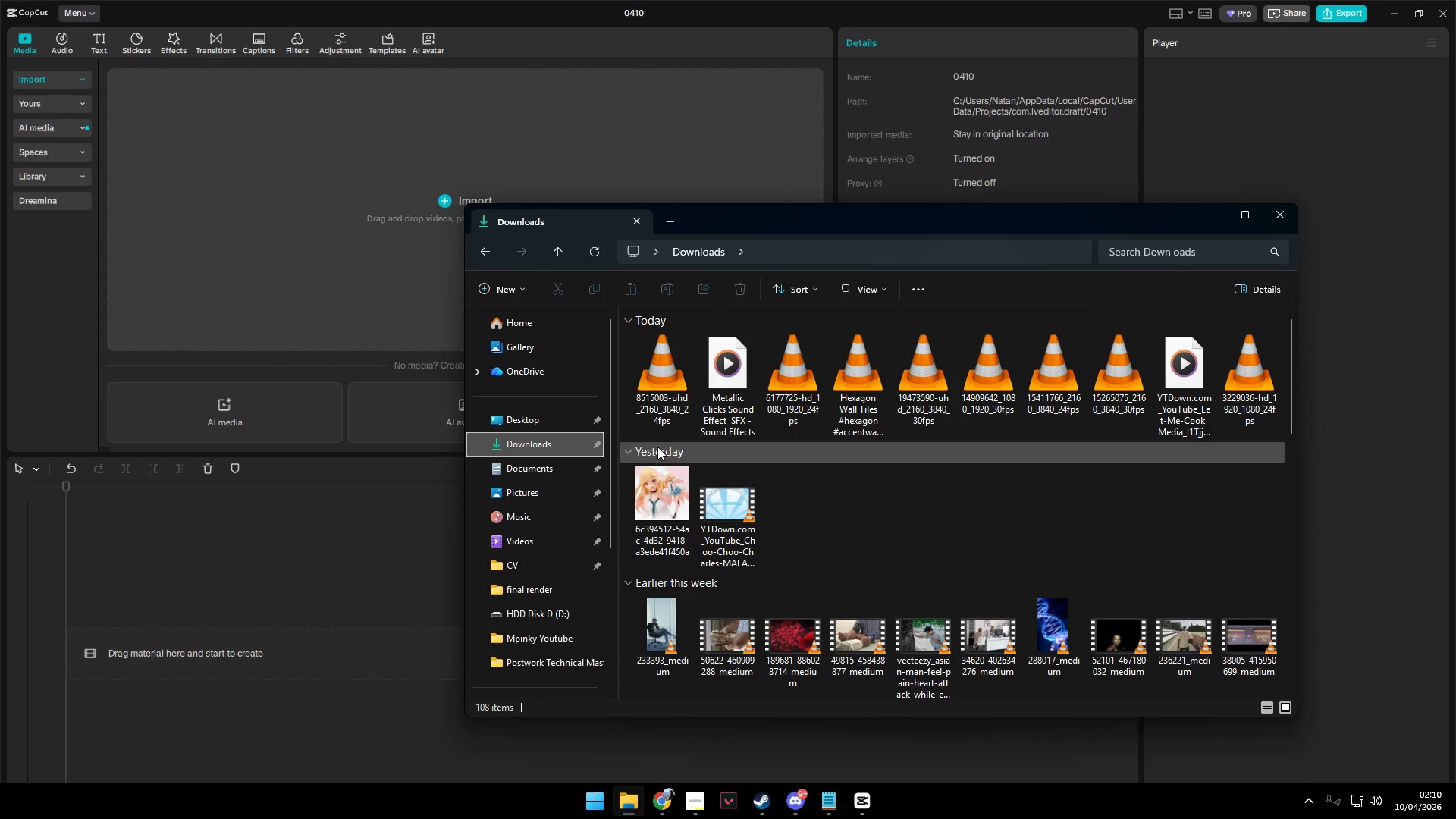 
scroll: coordinate [537, 455], scroll_direction: up, amount: 4.0
 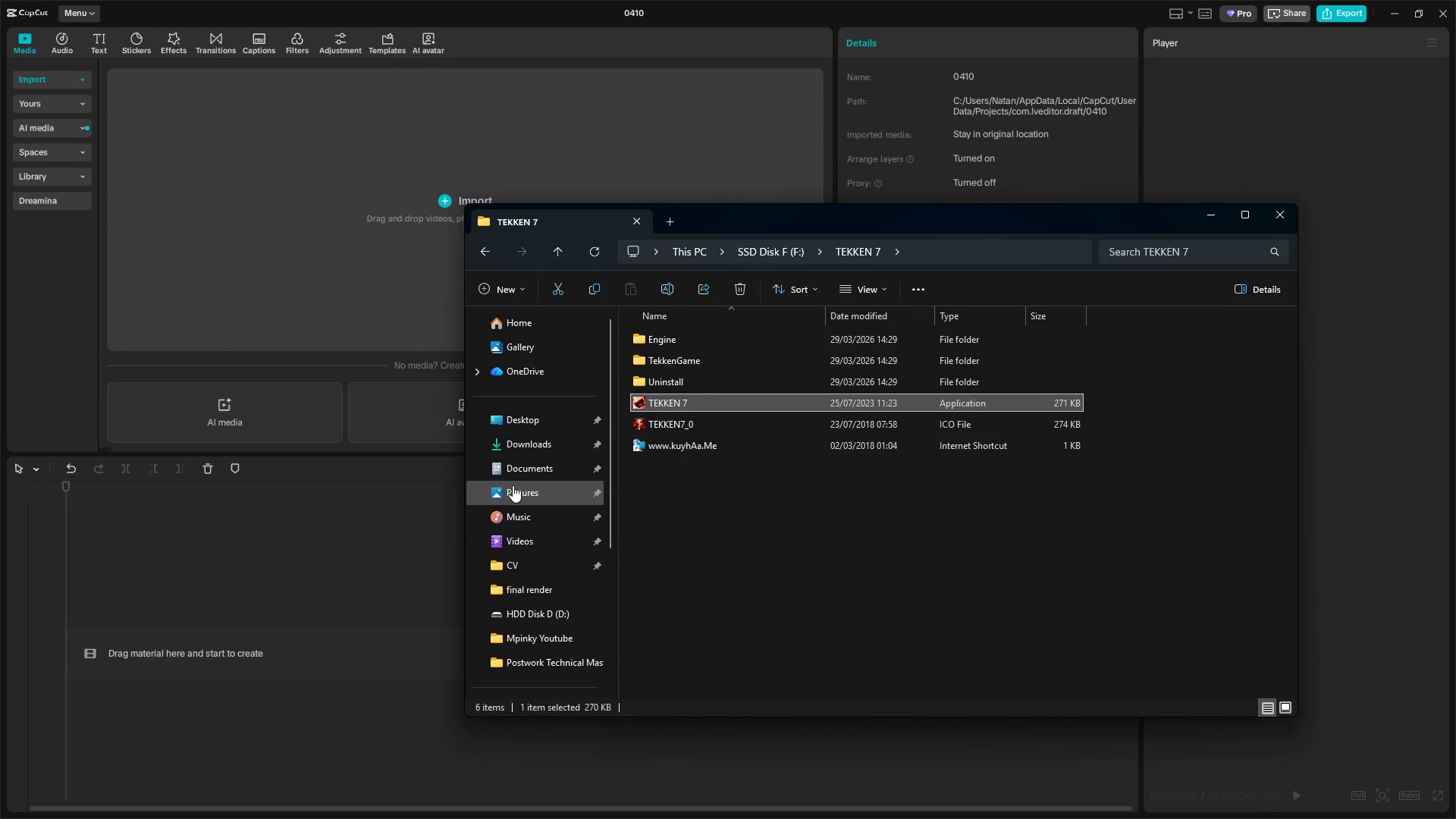 
hold_key(key=ShiftLeft, duration=0.84)
left_click([1253, 383])
 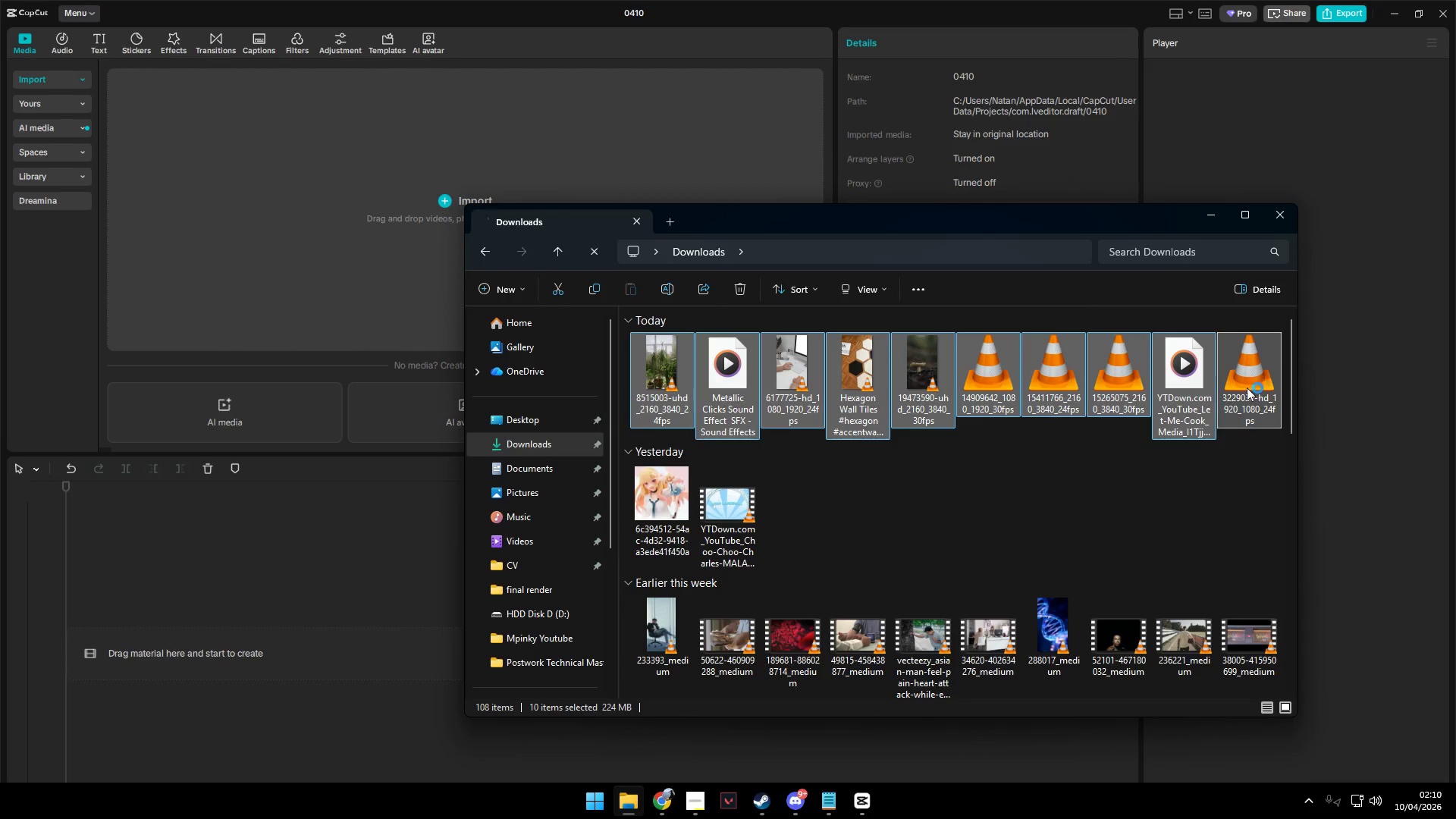 
left_click_drag(start_coordinate=[674, 387], to_coordinate=[381, 236])
 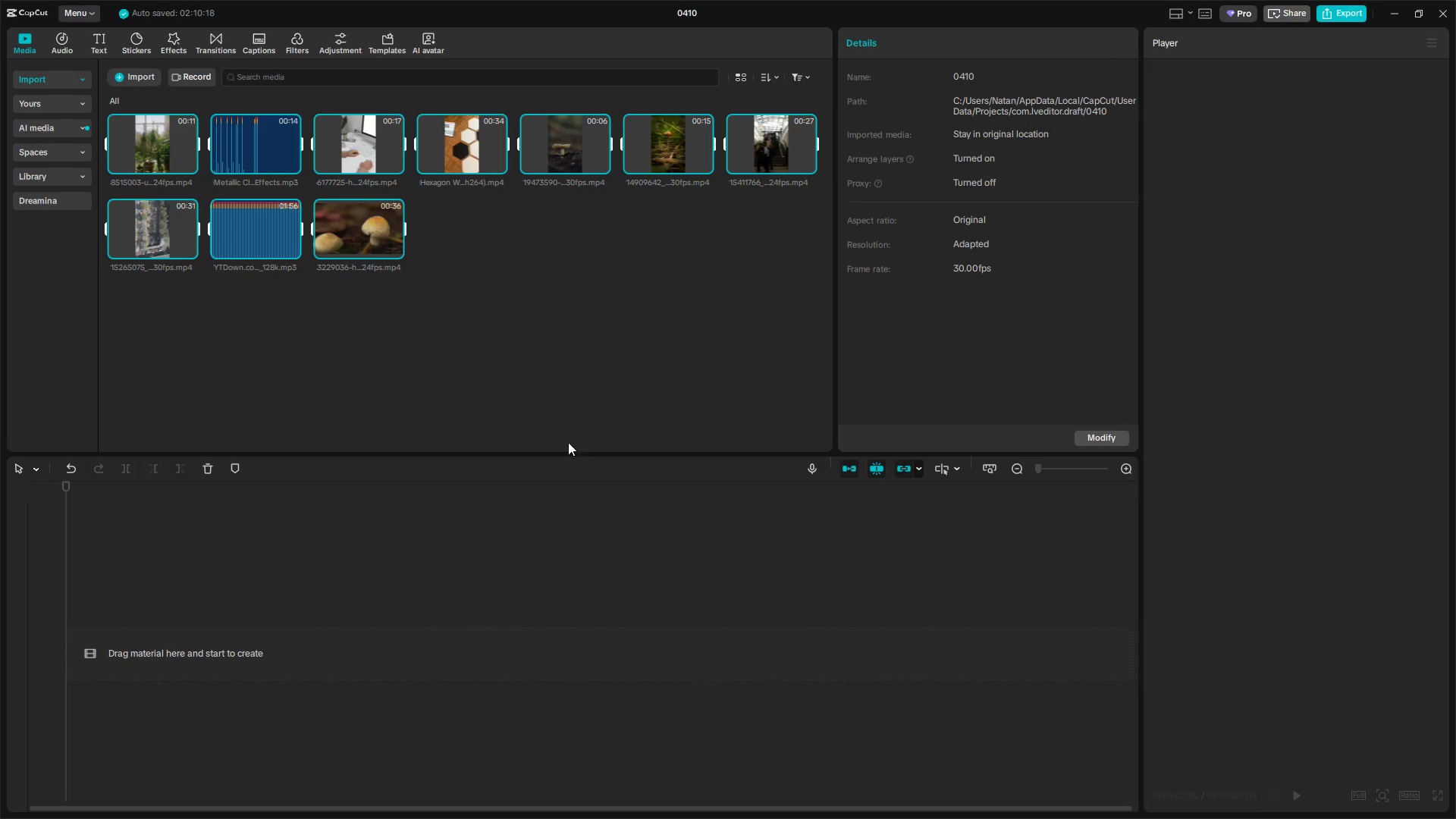 
left_click([319, 225])
 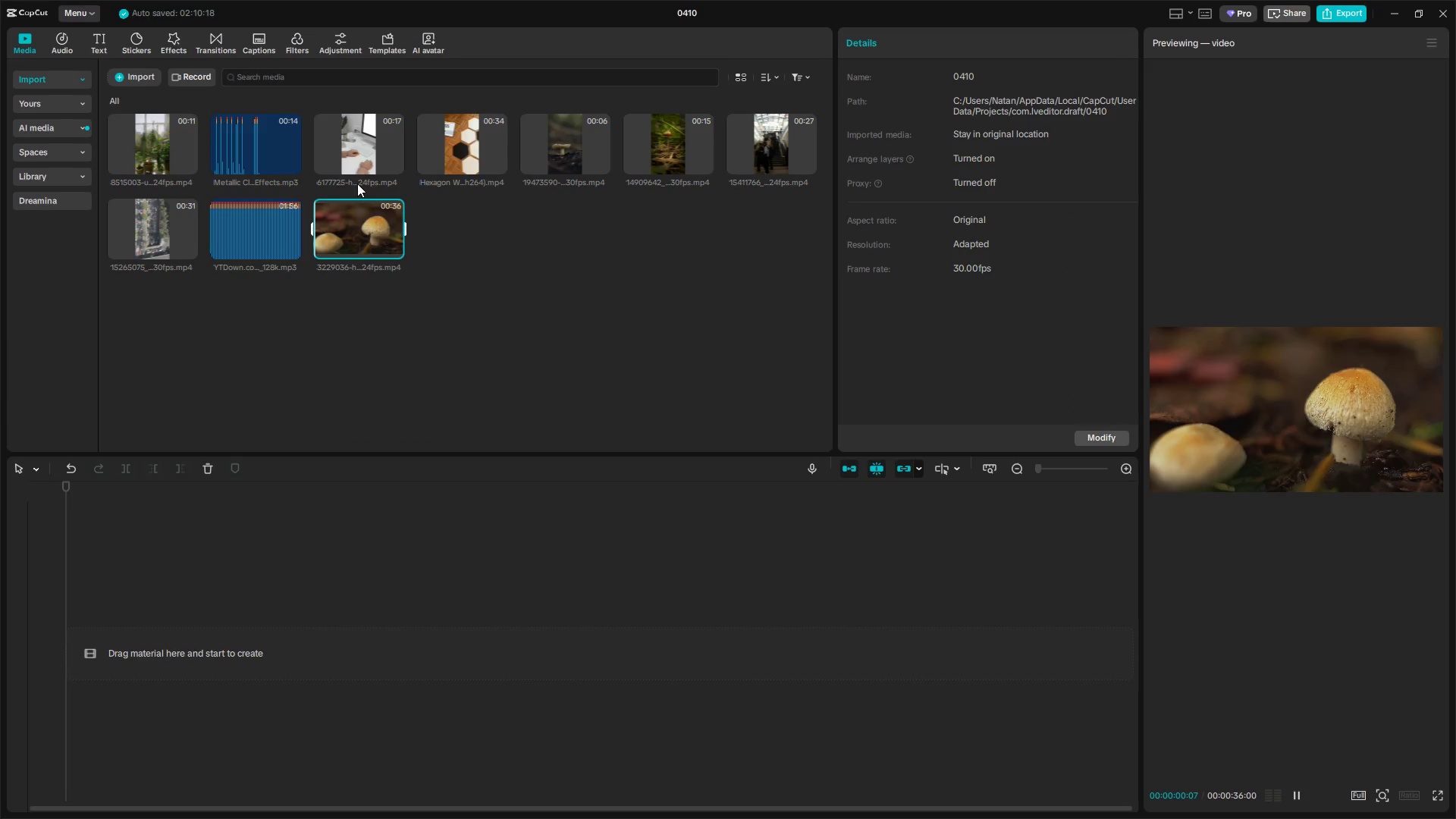 
left_click([354, 161])
 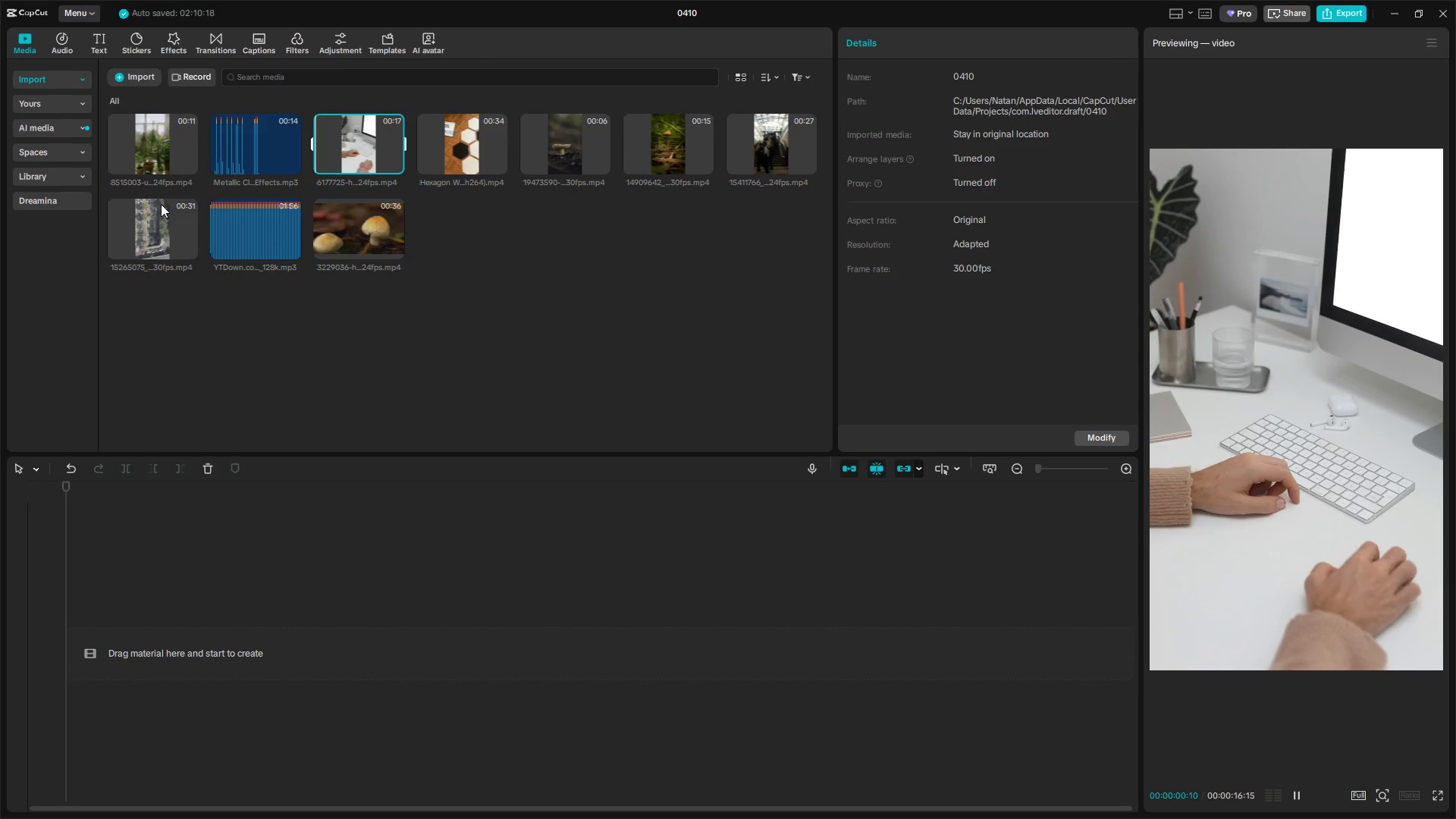 
left_click([159, 236])
 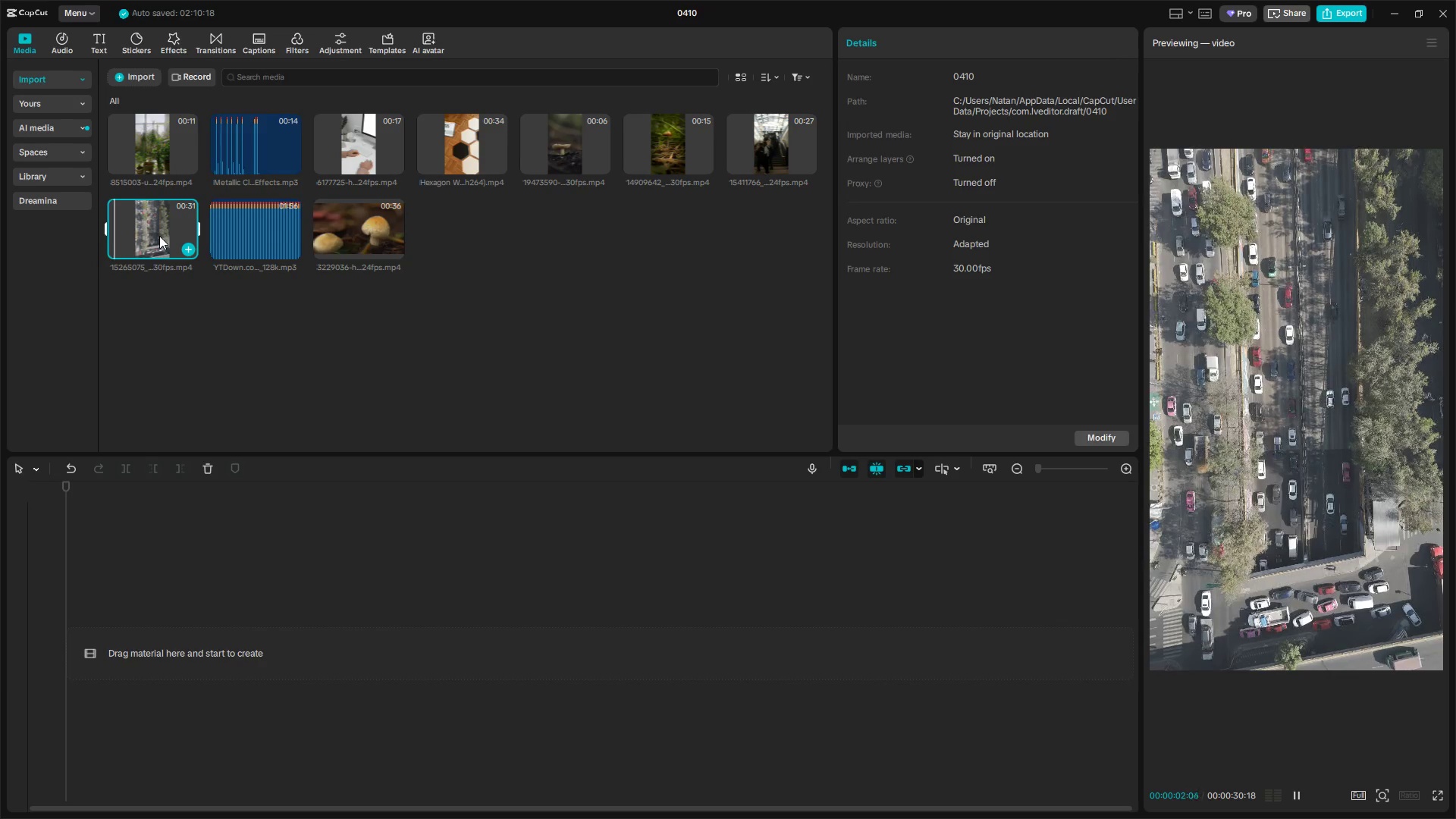 
left_click([249, 240])
 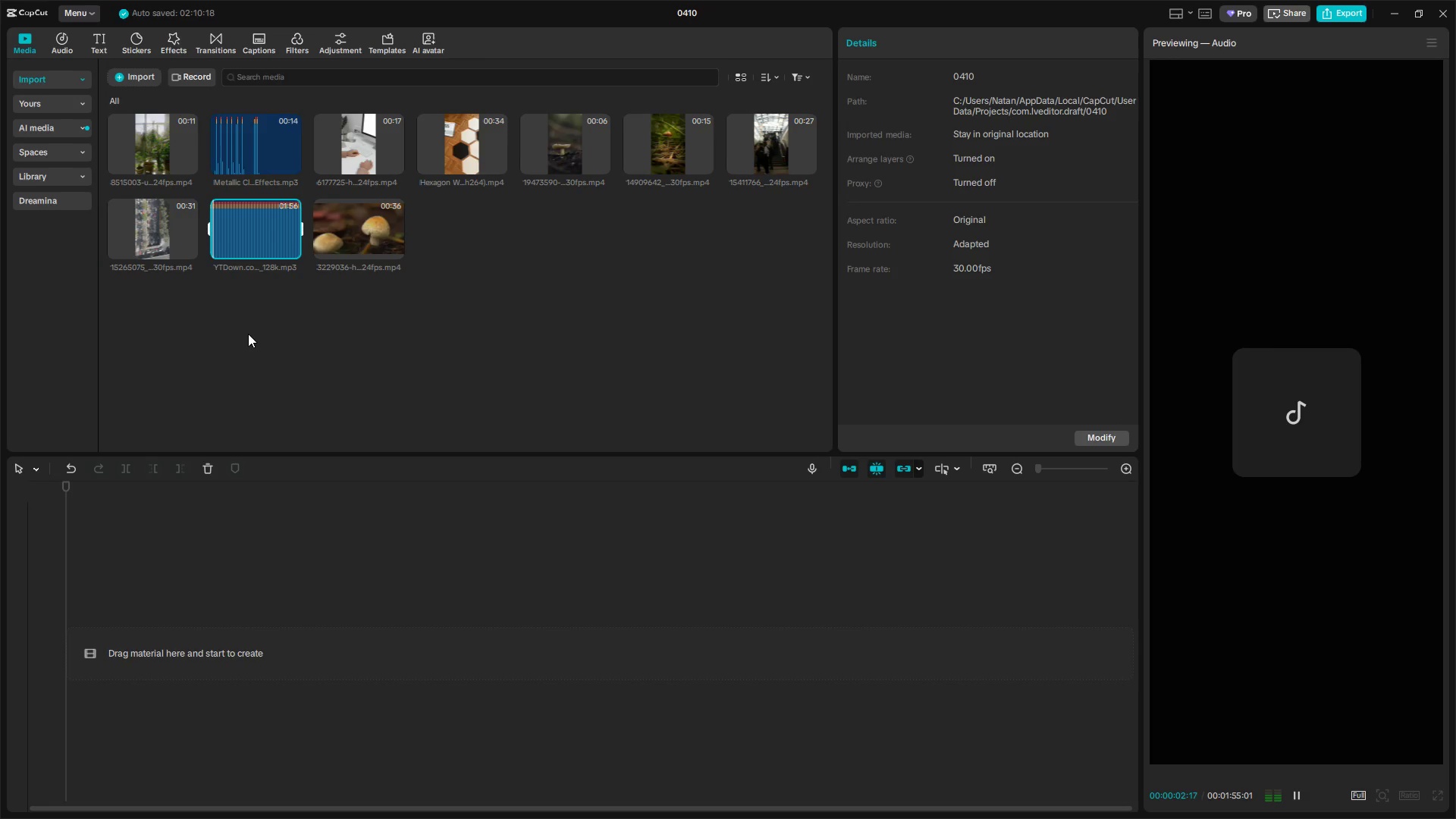 
left_click_drag(start_coordinate=[254, 223], to_coordinate=[130, 614])
 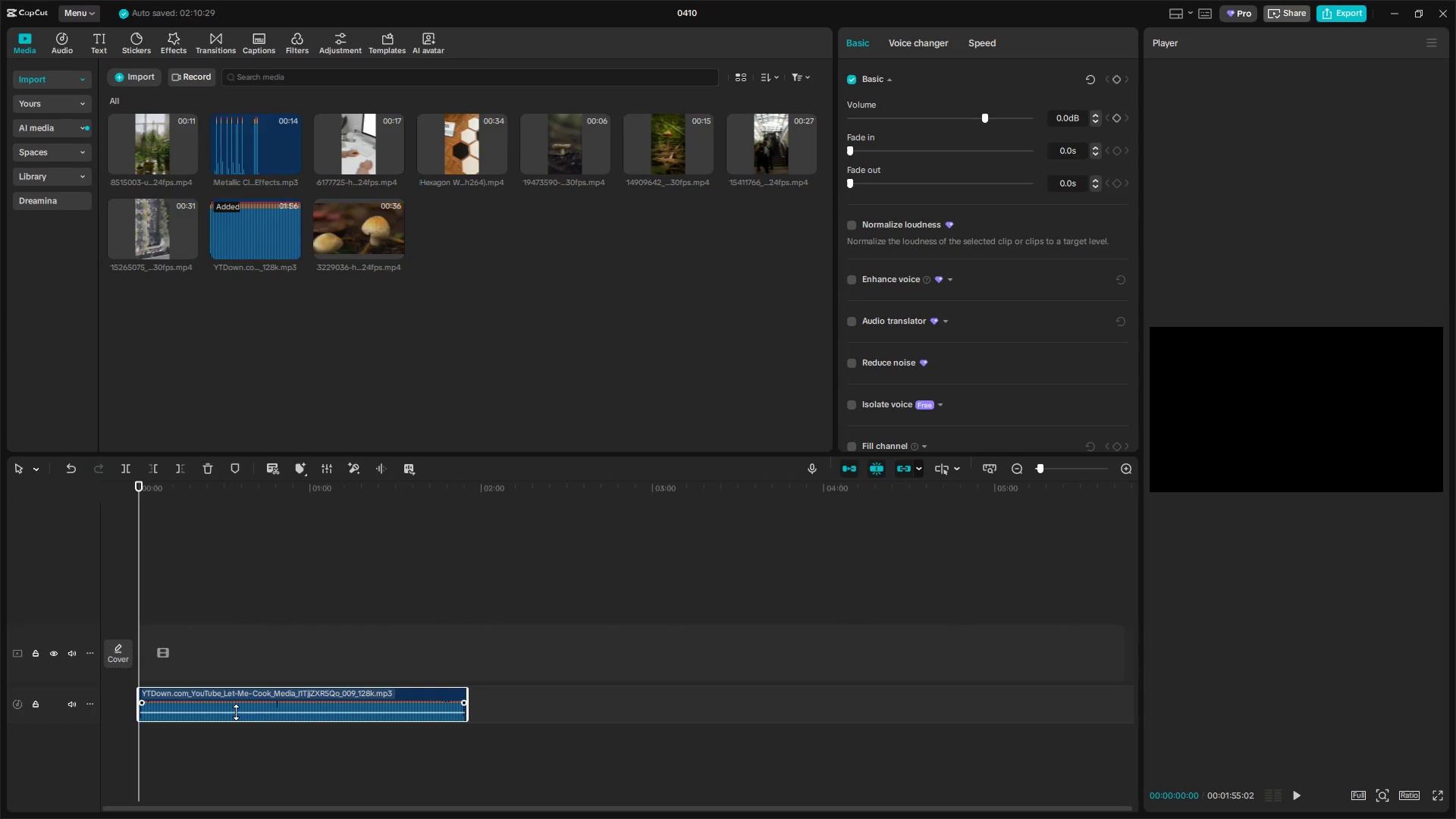 
left_click_drag(start_coordinate=[236, 712], to_coordinate=[237, 716])
 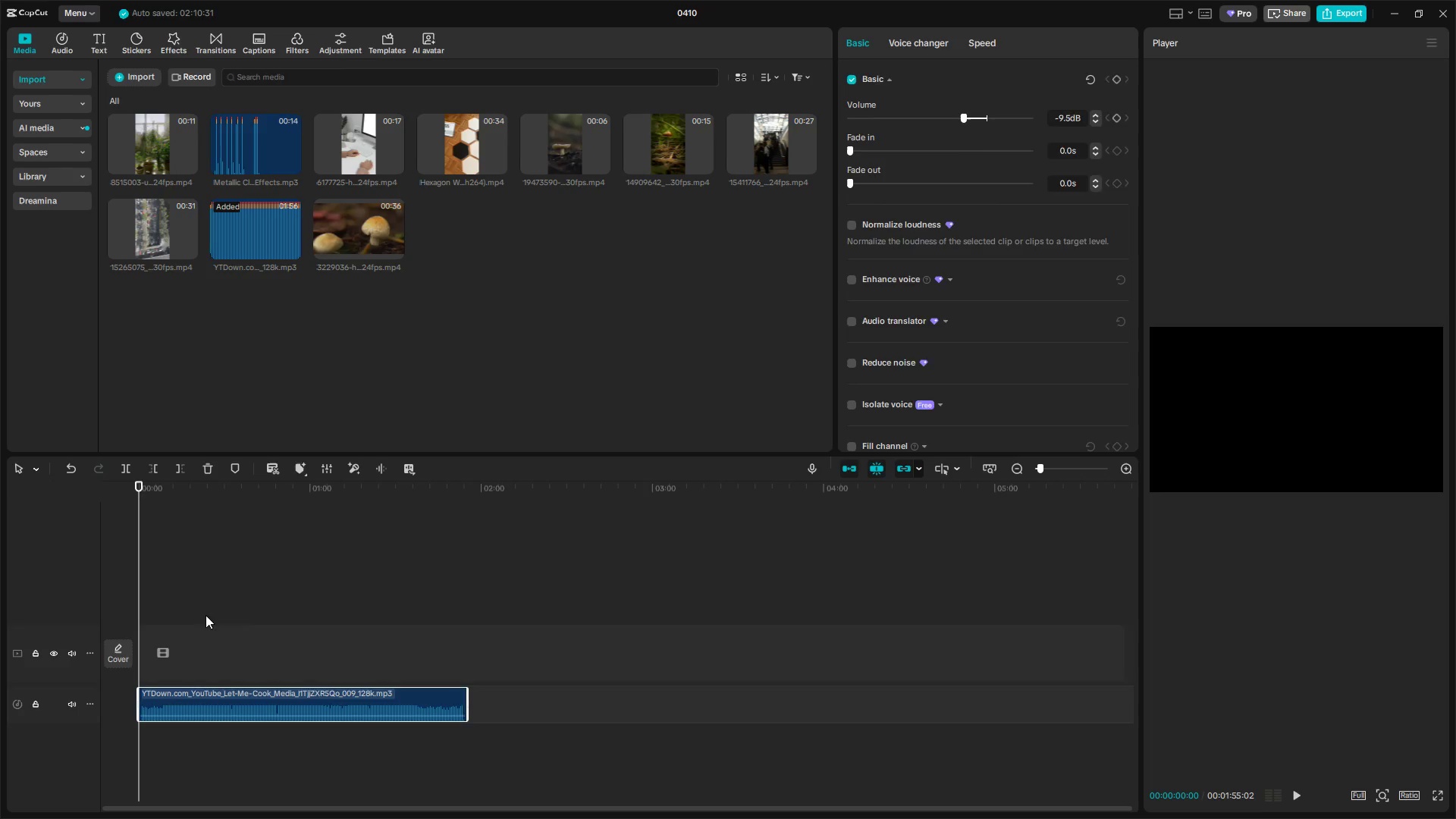 
left_click([204, 609])
 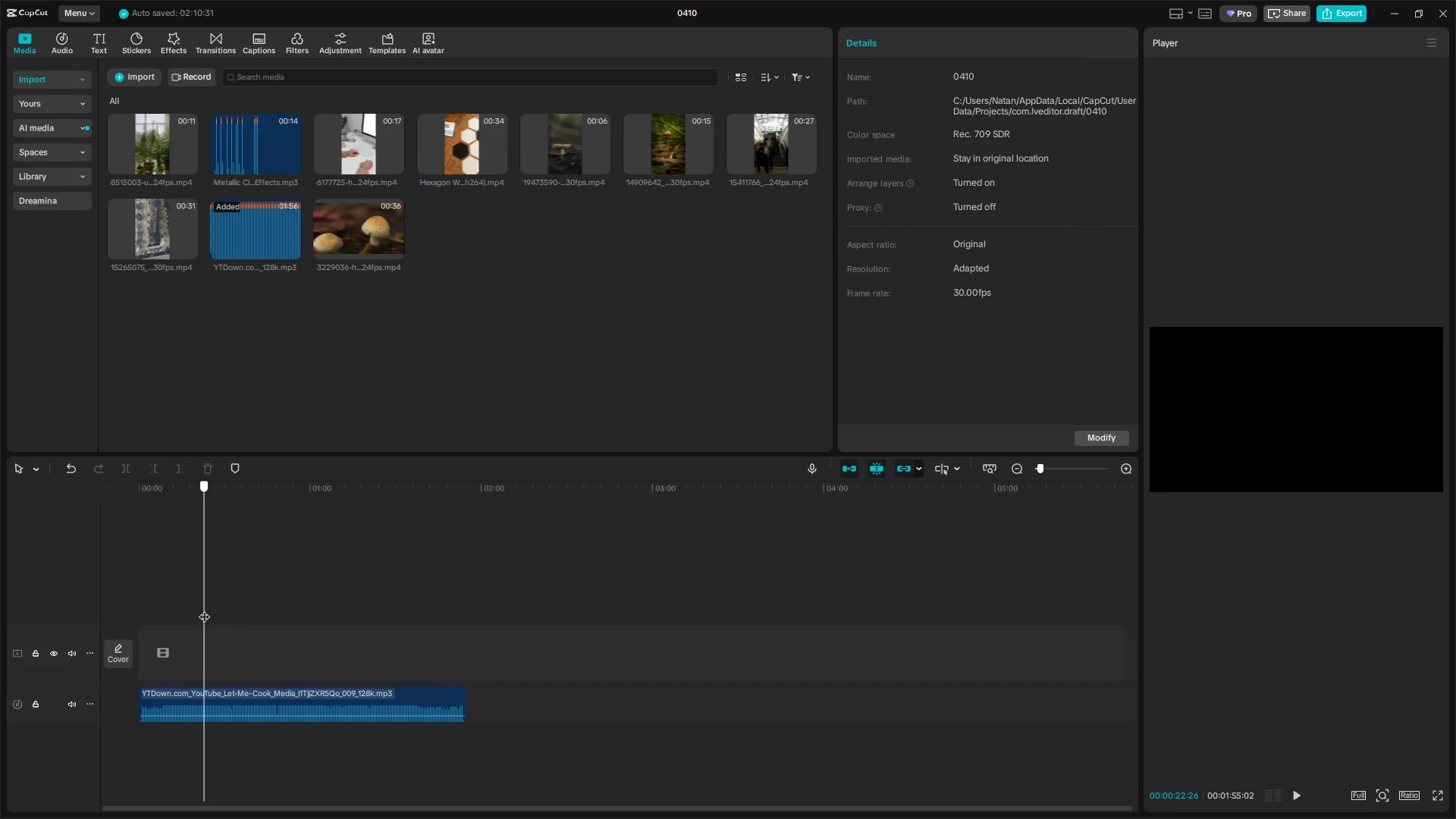 
left_click_drag(start_coordinate=[204, 609], to_coordinate=[309, 608])
 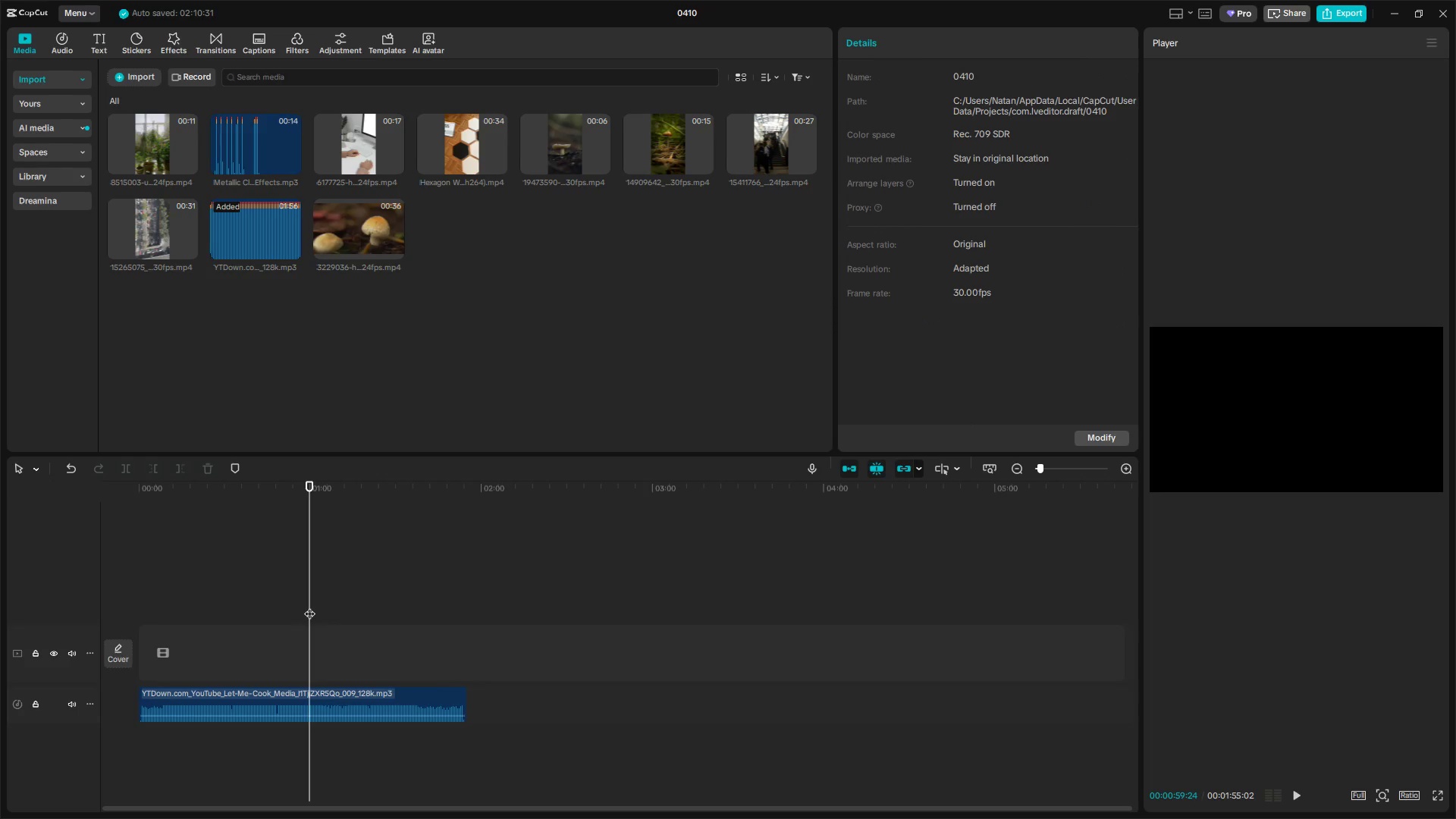 
key(ArrowRight)
 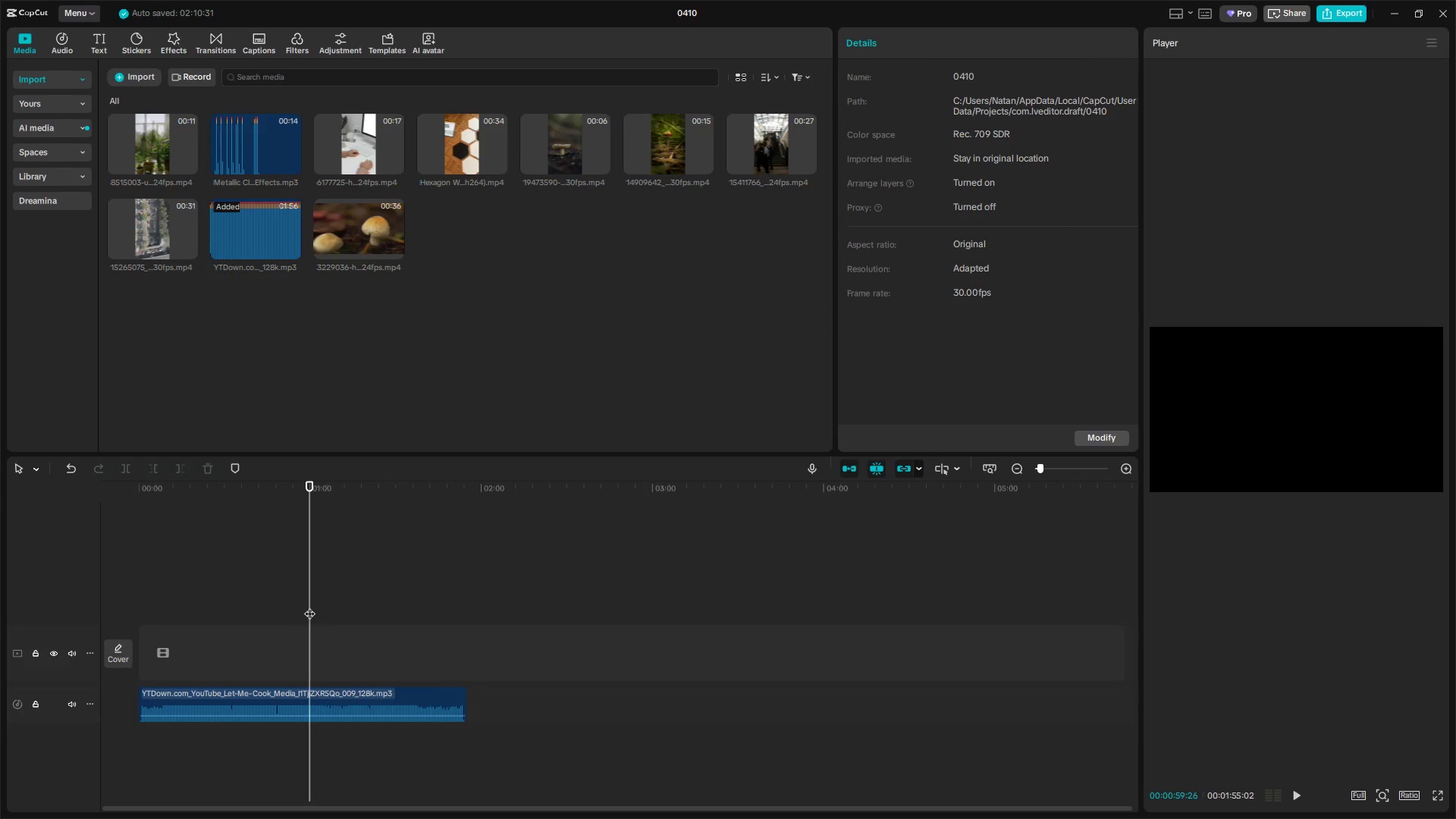 
key(ArrowRight)
 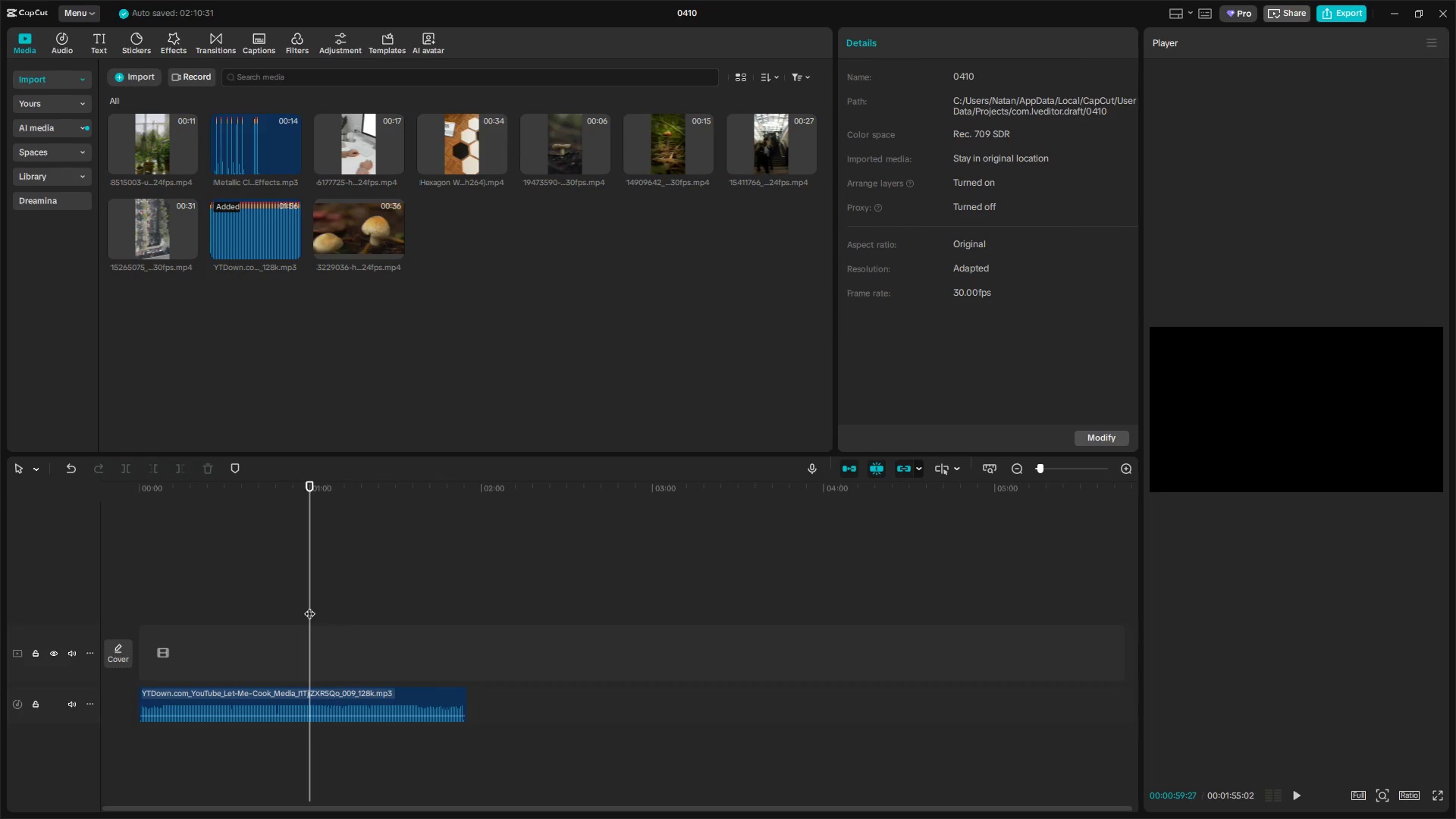 
key(ArrowRight)
 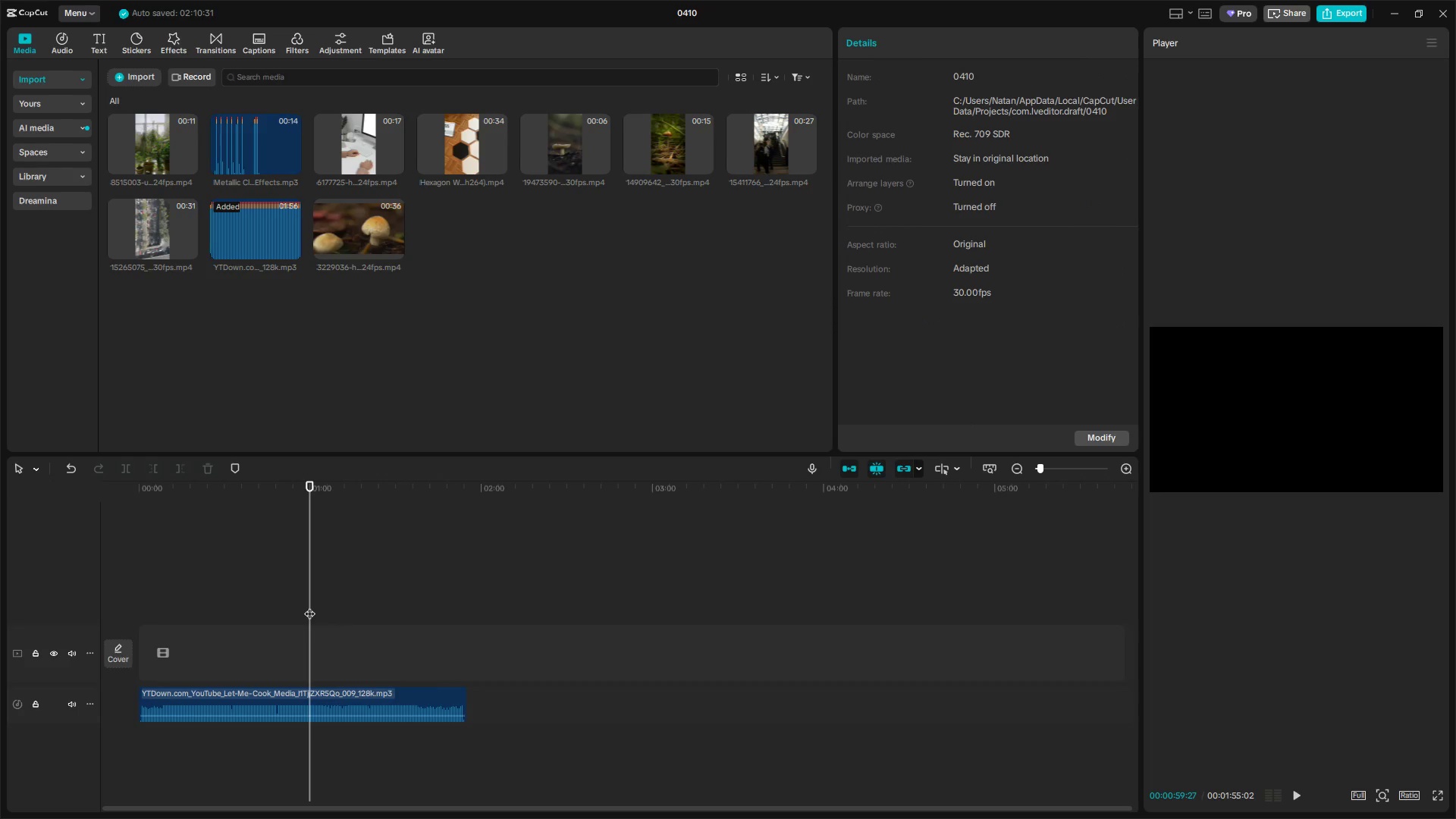 
key(ArrowRight)
 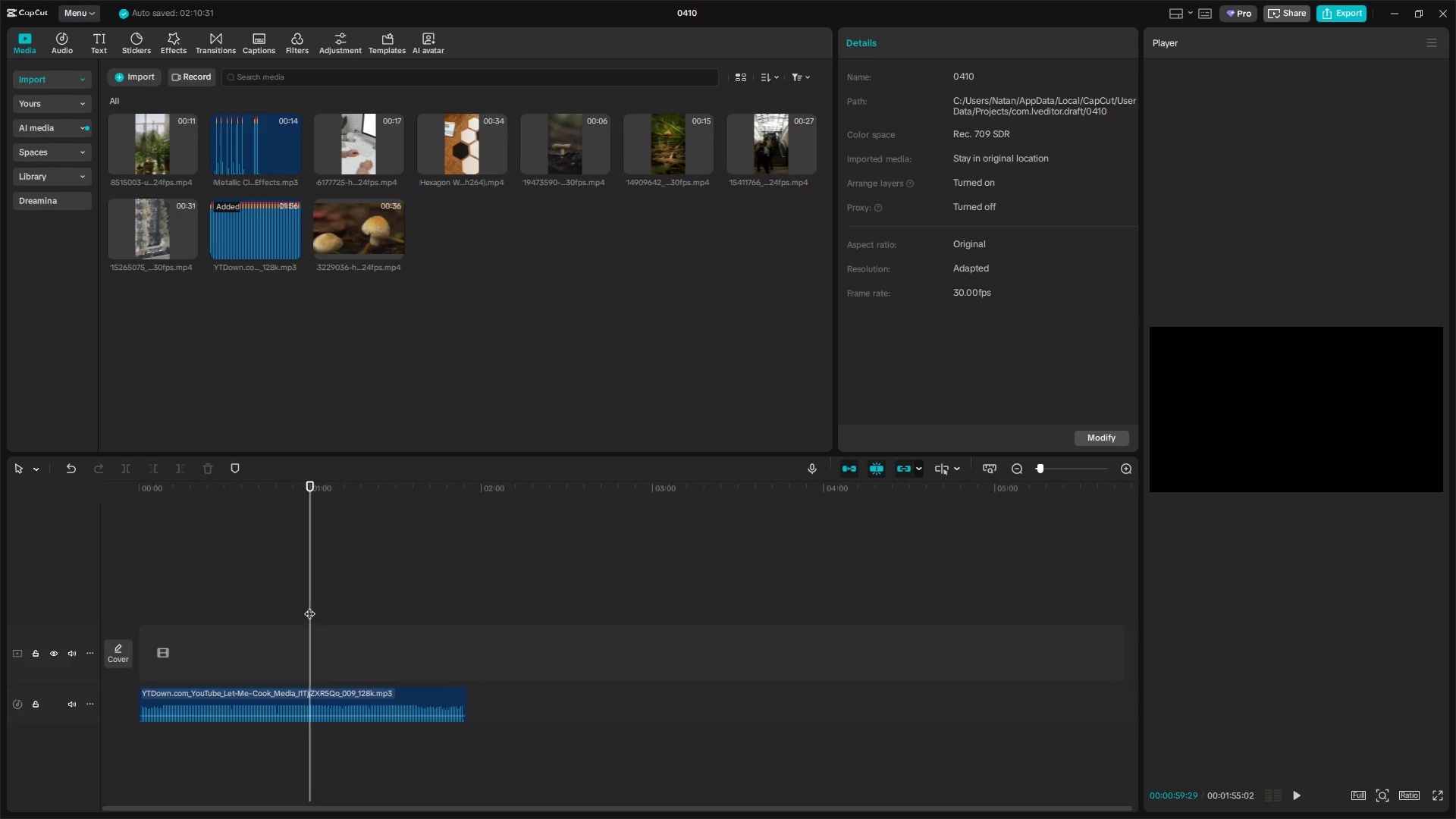 
key(ArrowRight)
 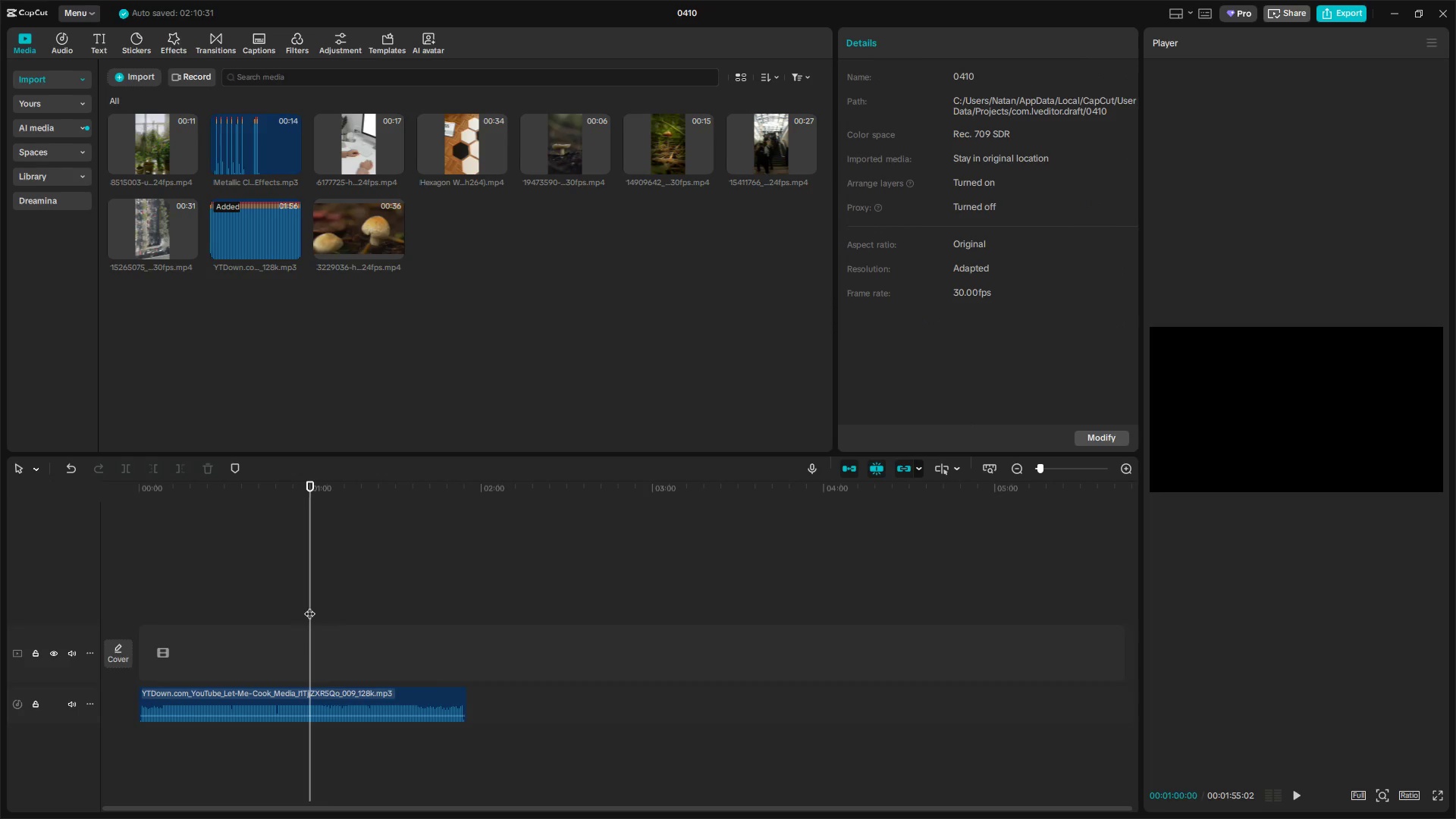 
key(ArrowRight)
 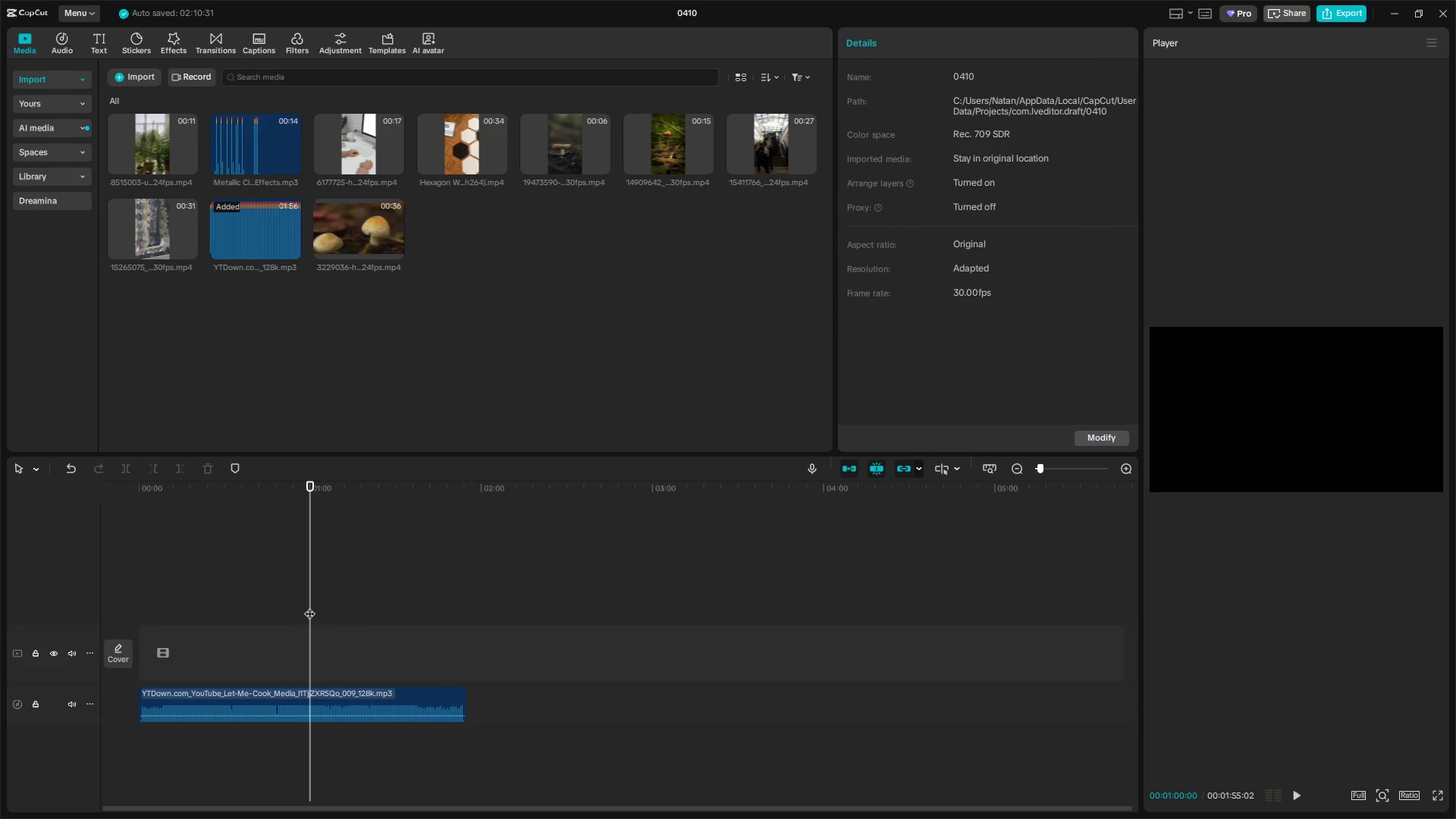 
key(ArrowRight)
 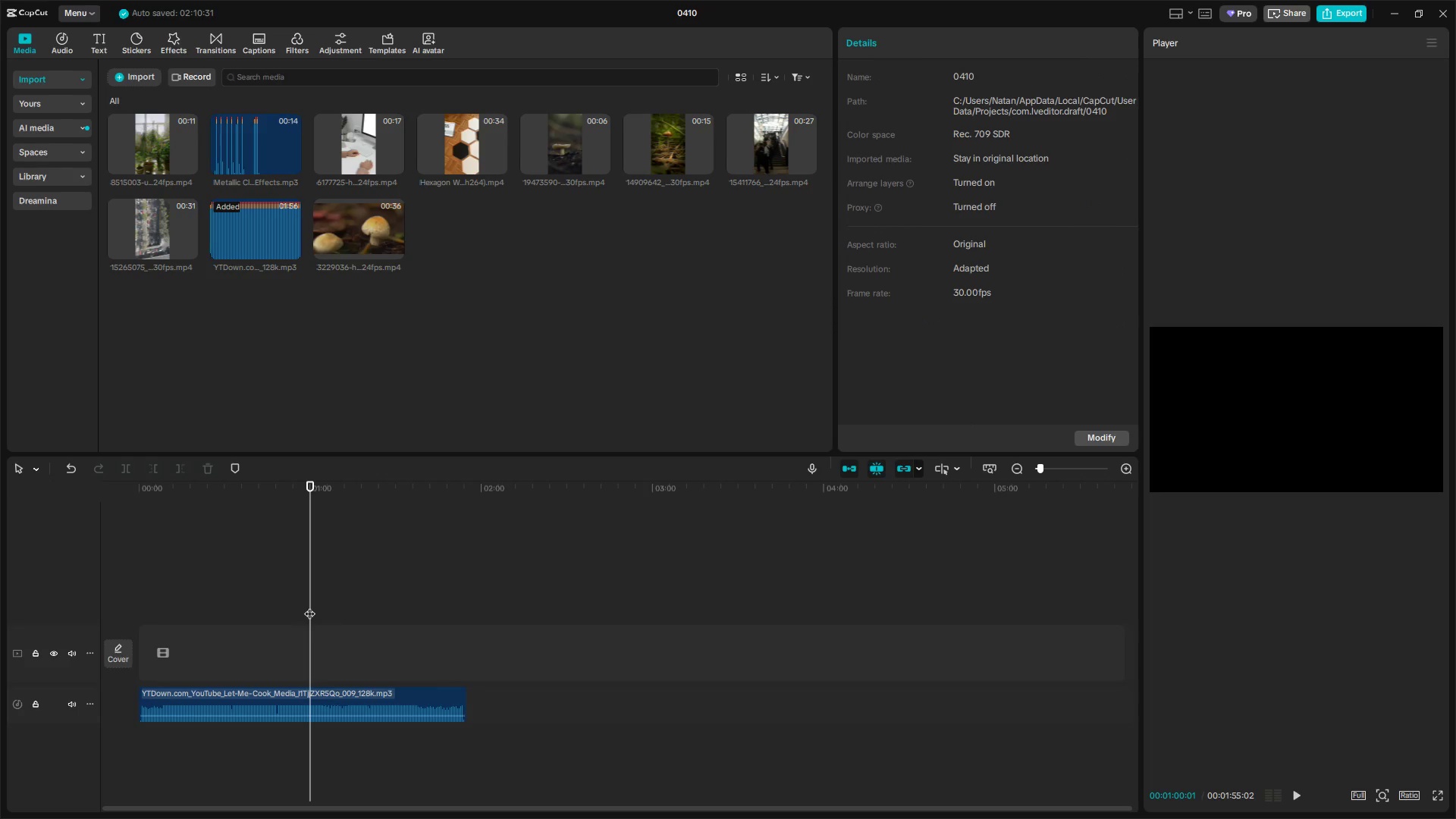 
key(ArrowLeft)
 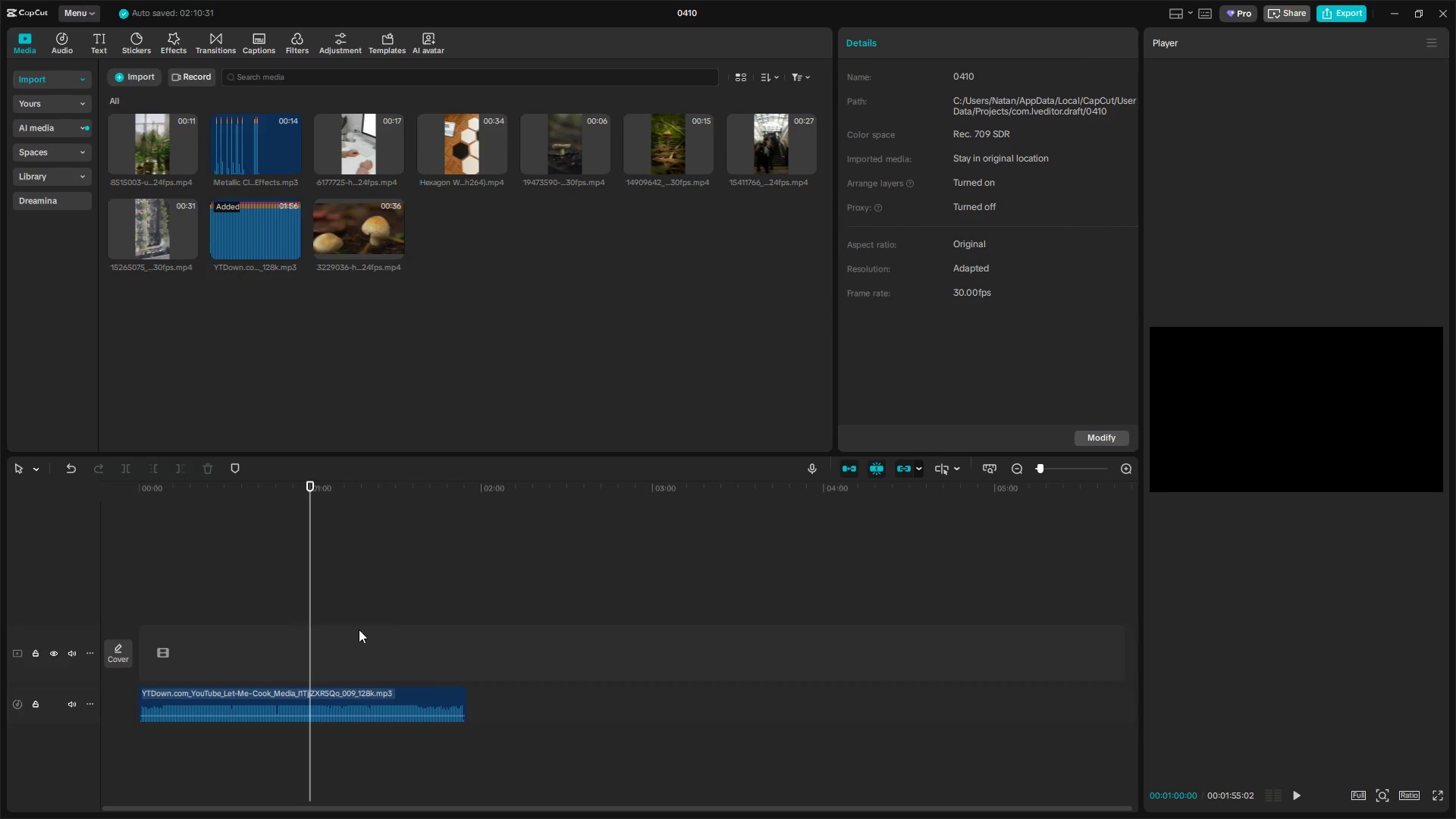 
left_click([362, 695])
 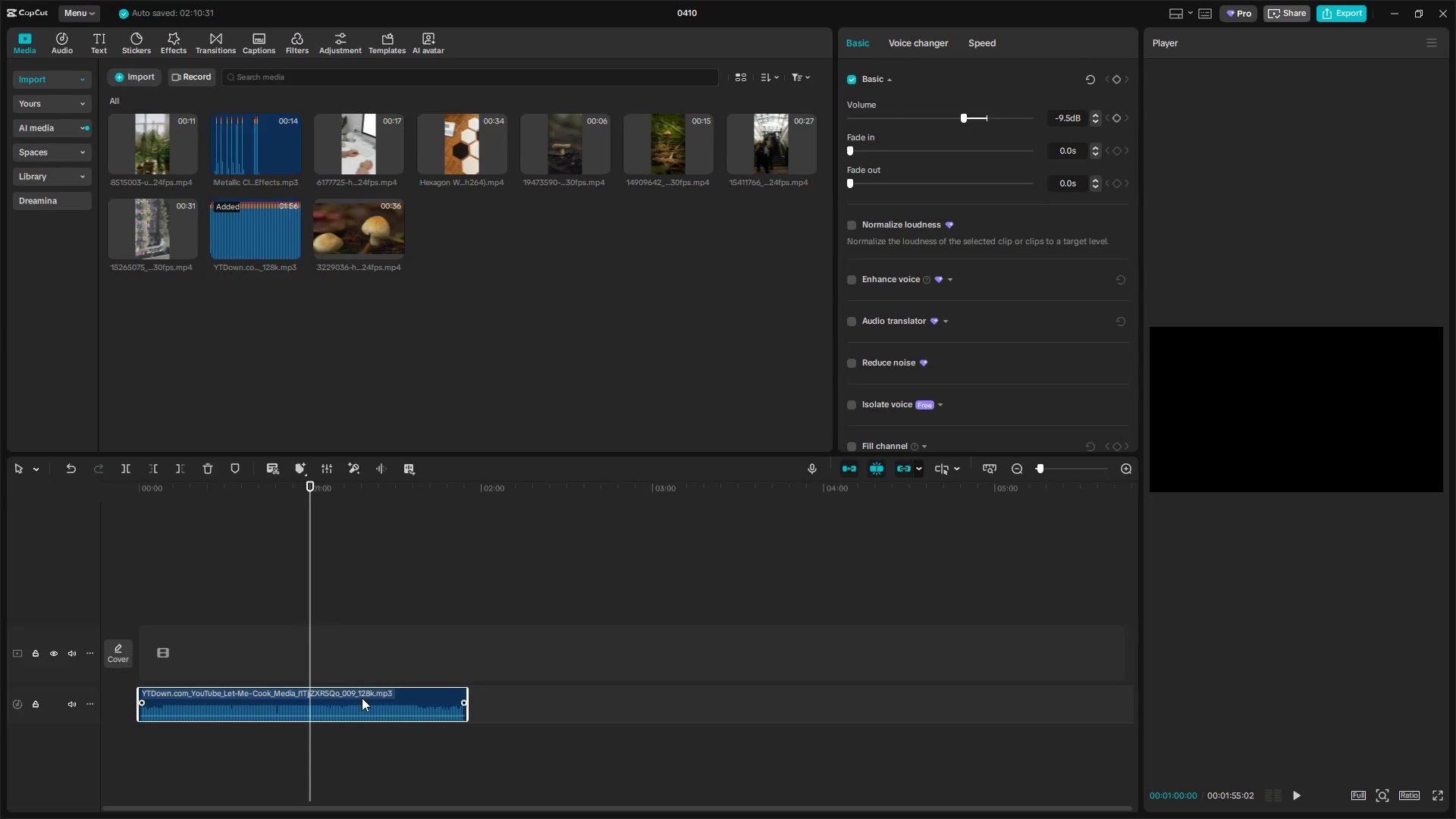 
key(W)
 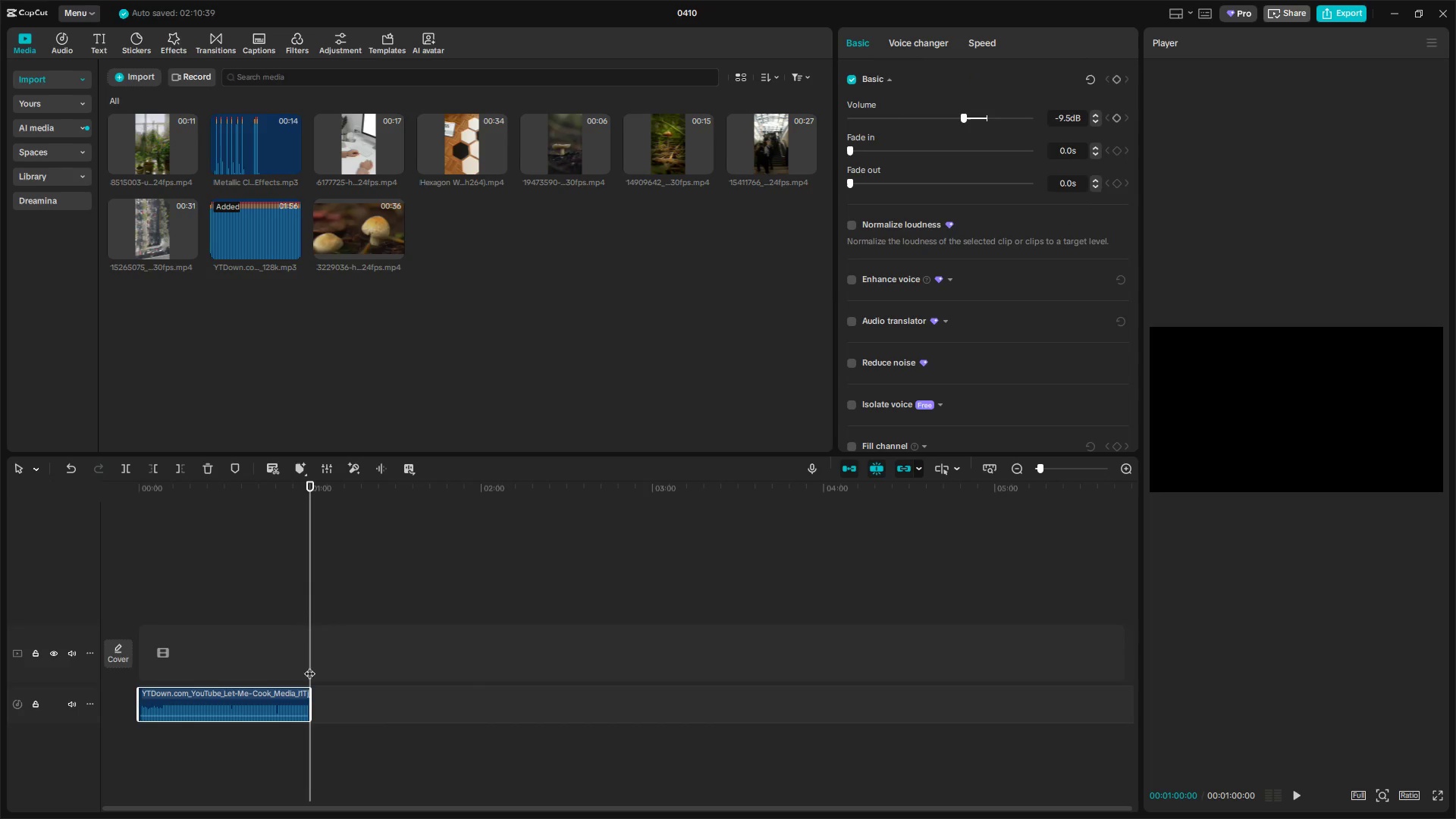 
left_click([305, 657])
 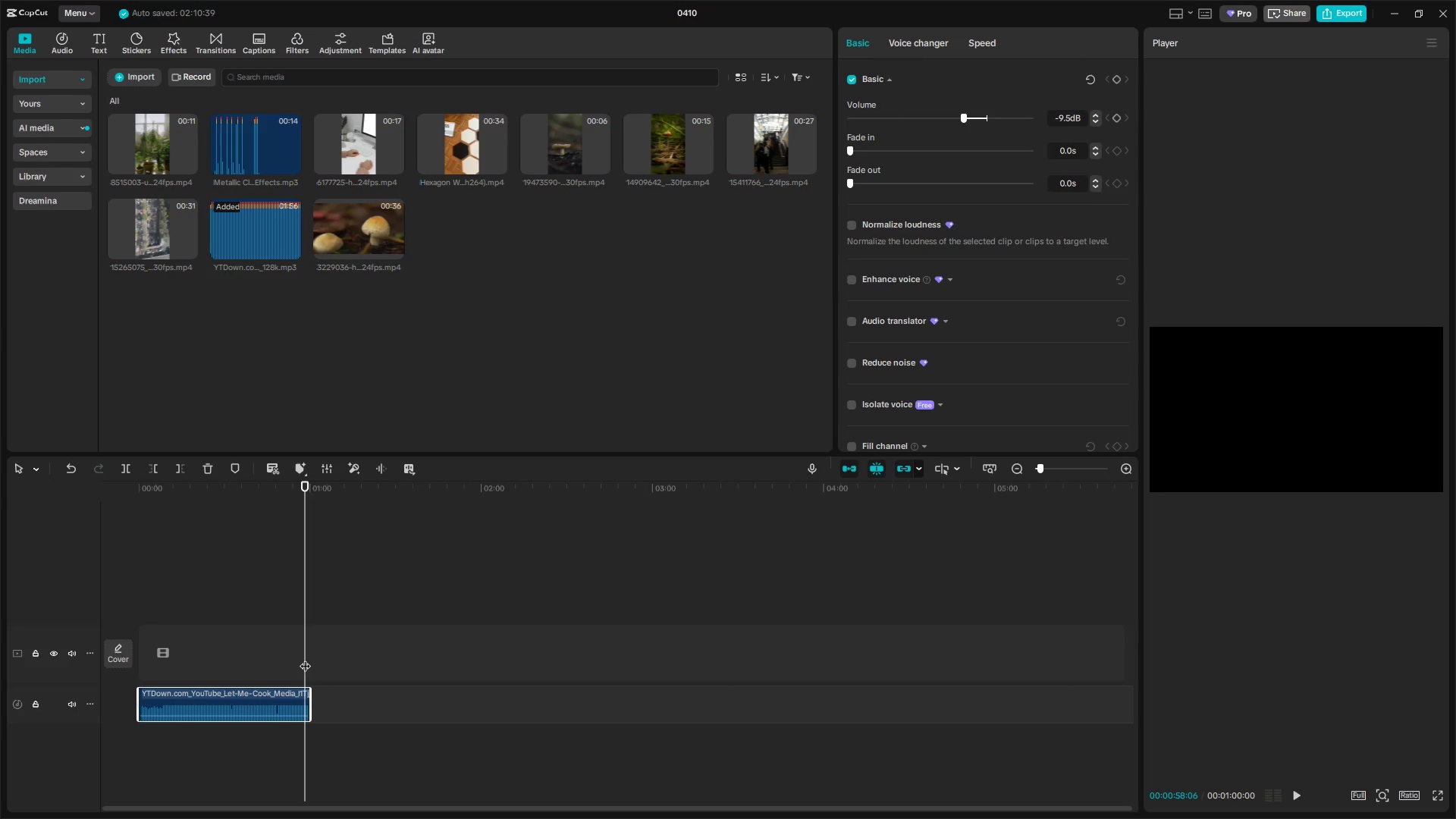 
key(Space)
 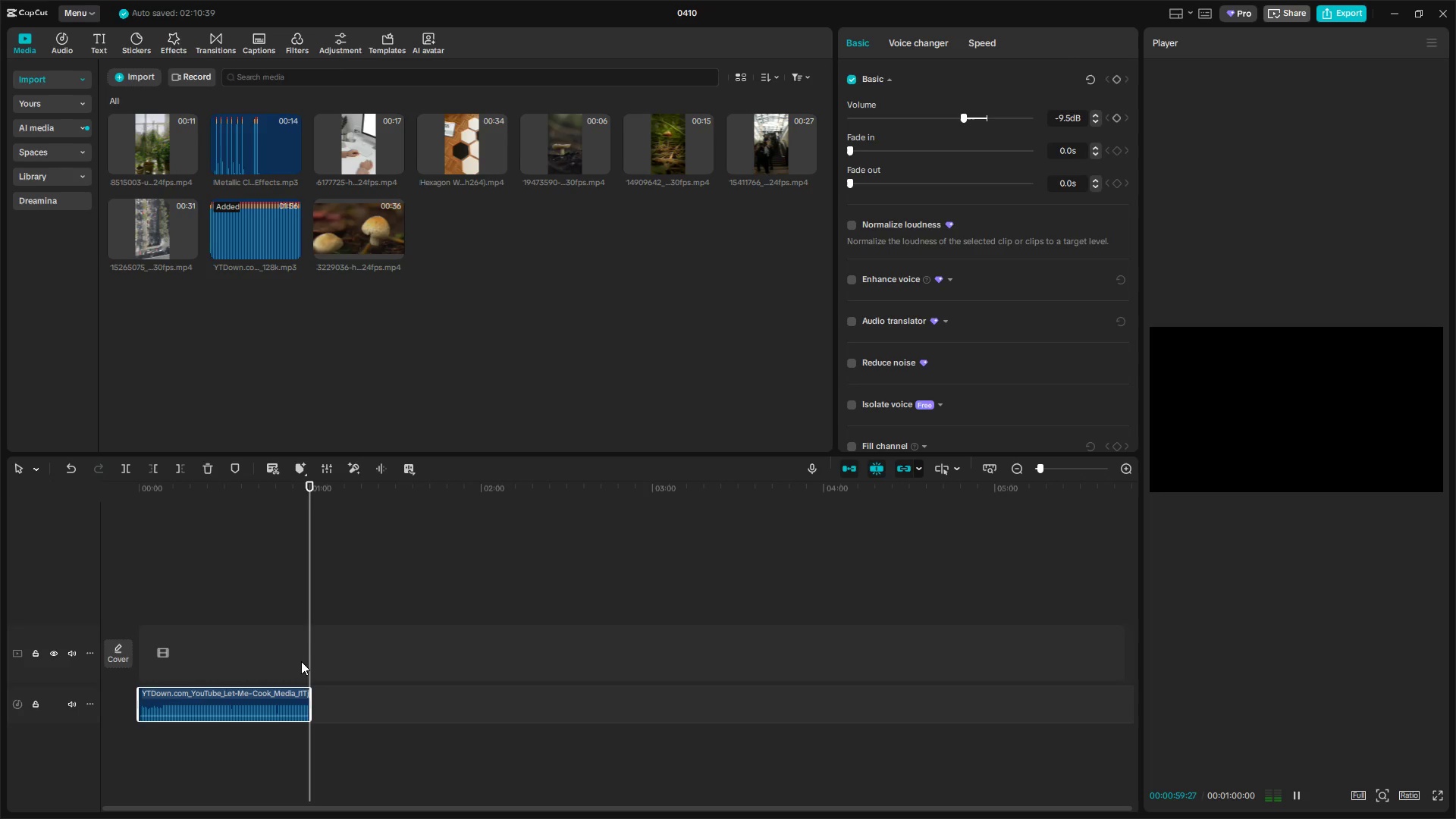 
left_click([146, 580])
 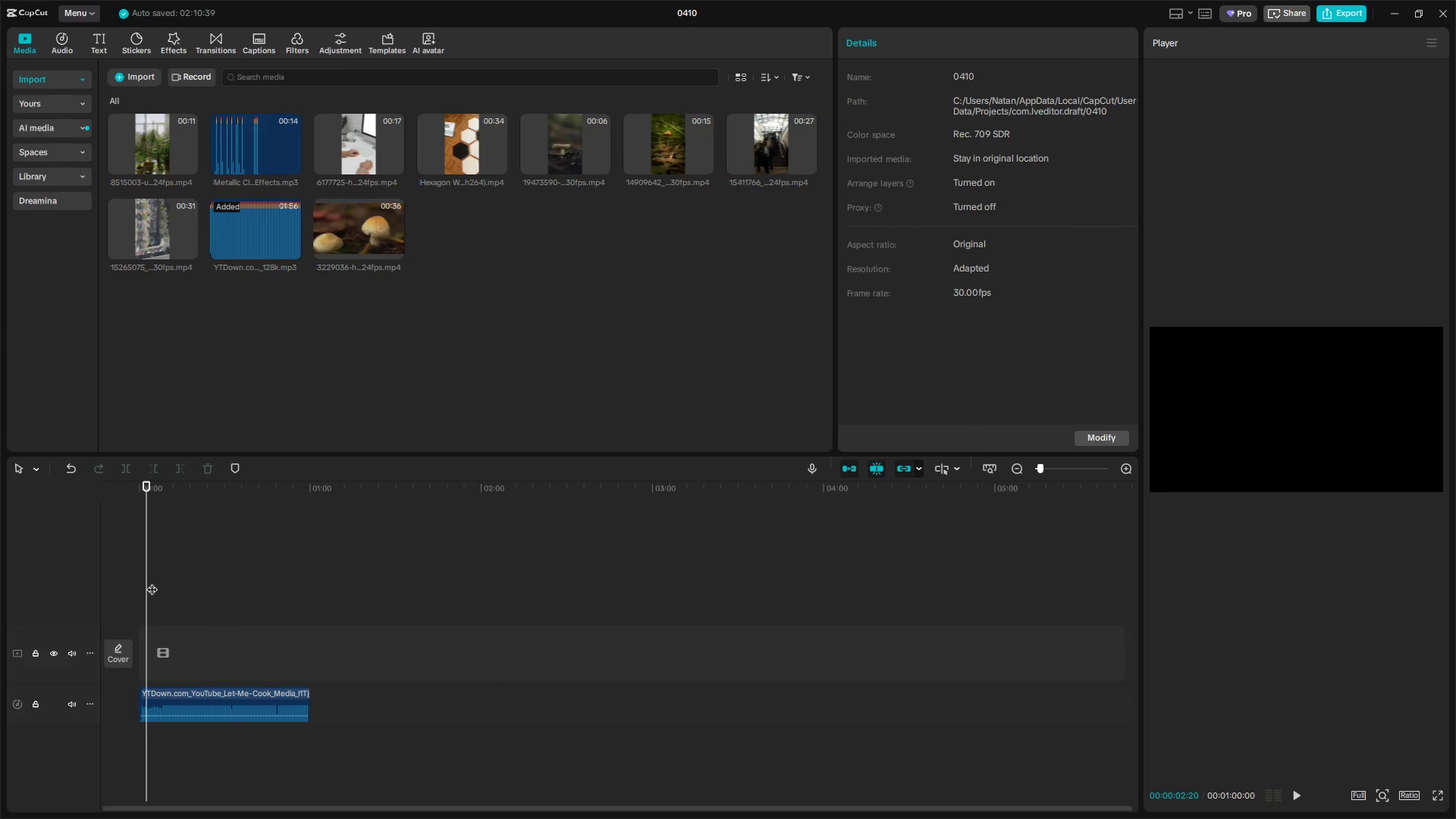 
left_click_drag(start_coordinate=[149, 585], to_coordinate=[122, 586])
 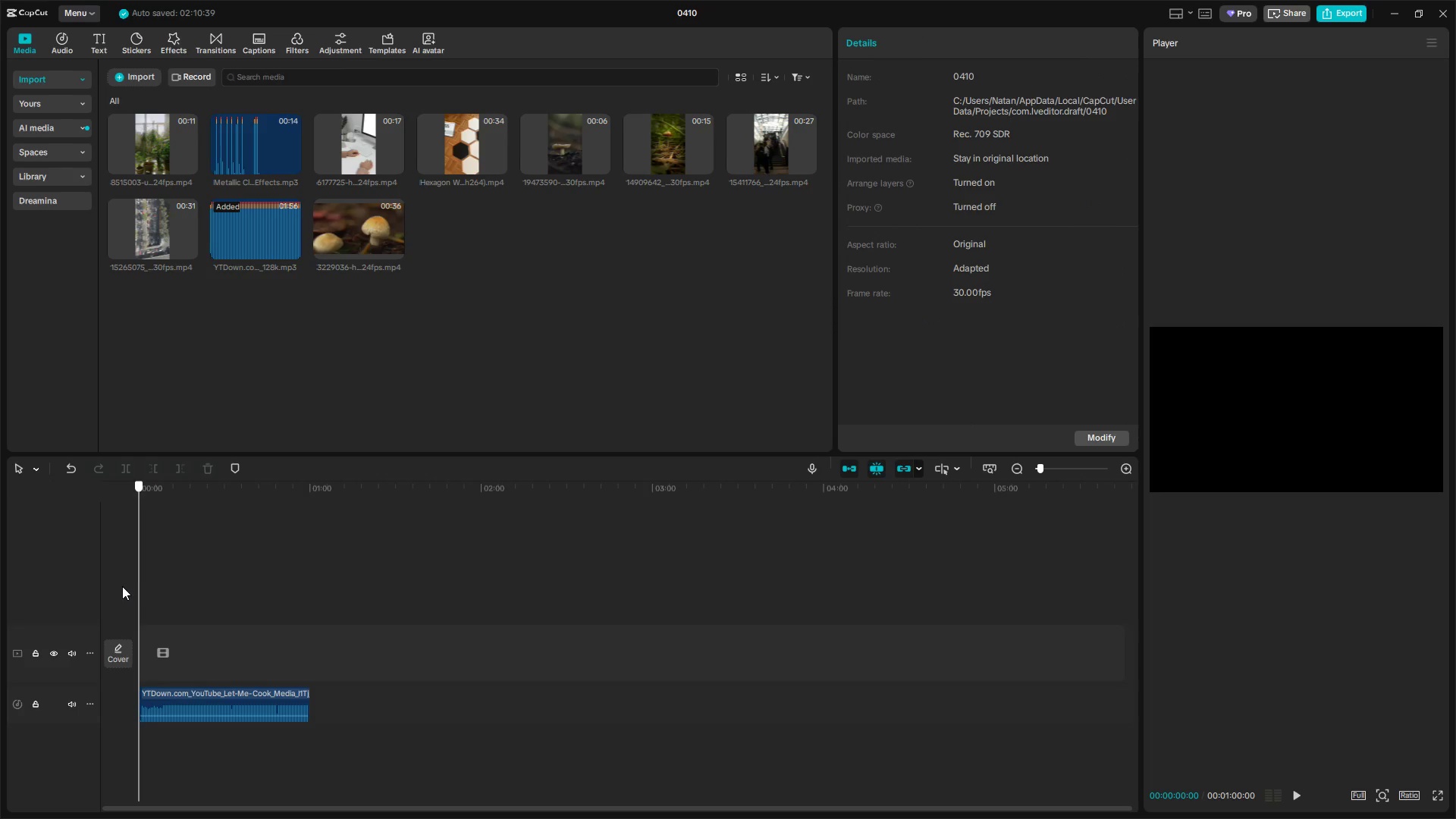 
hold_key(key=ControlLeft, duration=1.11)
scroll: coordinate [218, 695], scroll_direction: up, amount: 5.0
 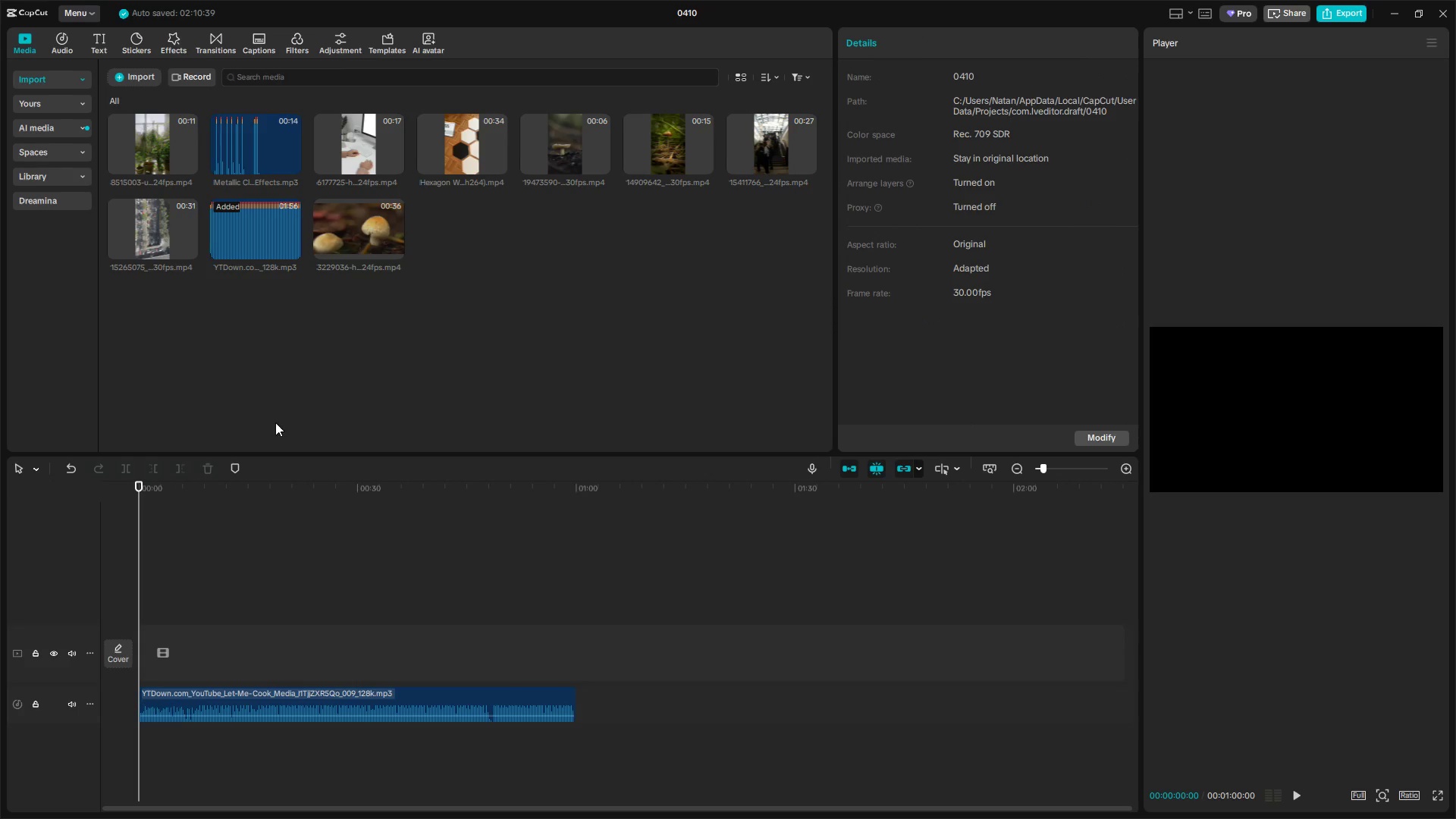 
left_click([149, 144])
 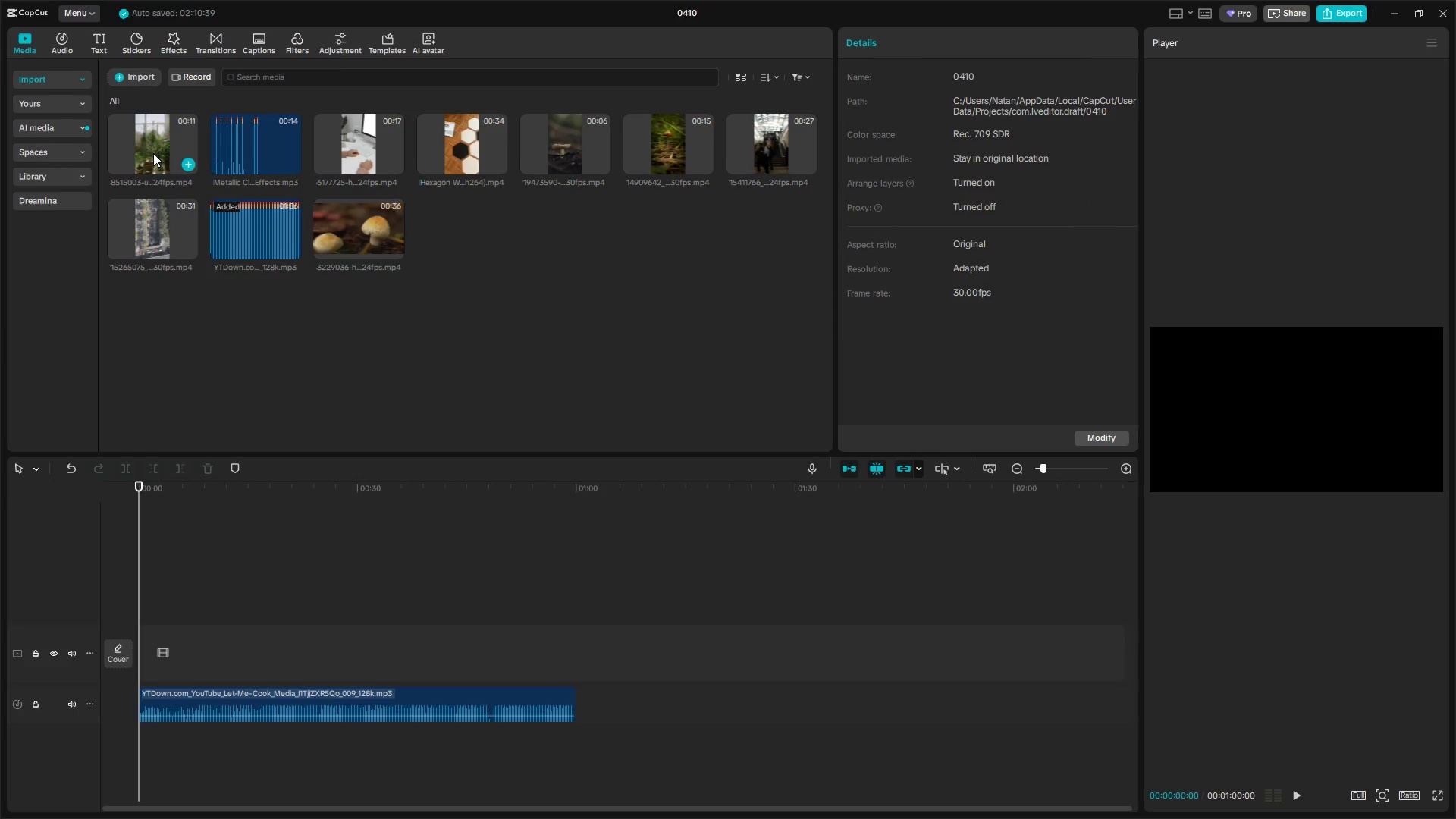 
hold_key(key=ShiftLeft, duration=0.56)
 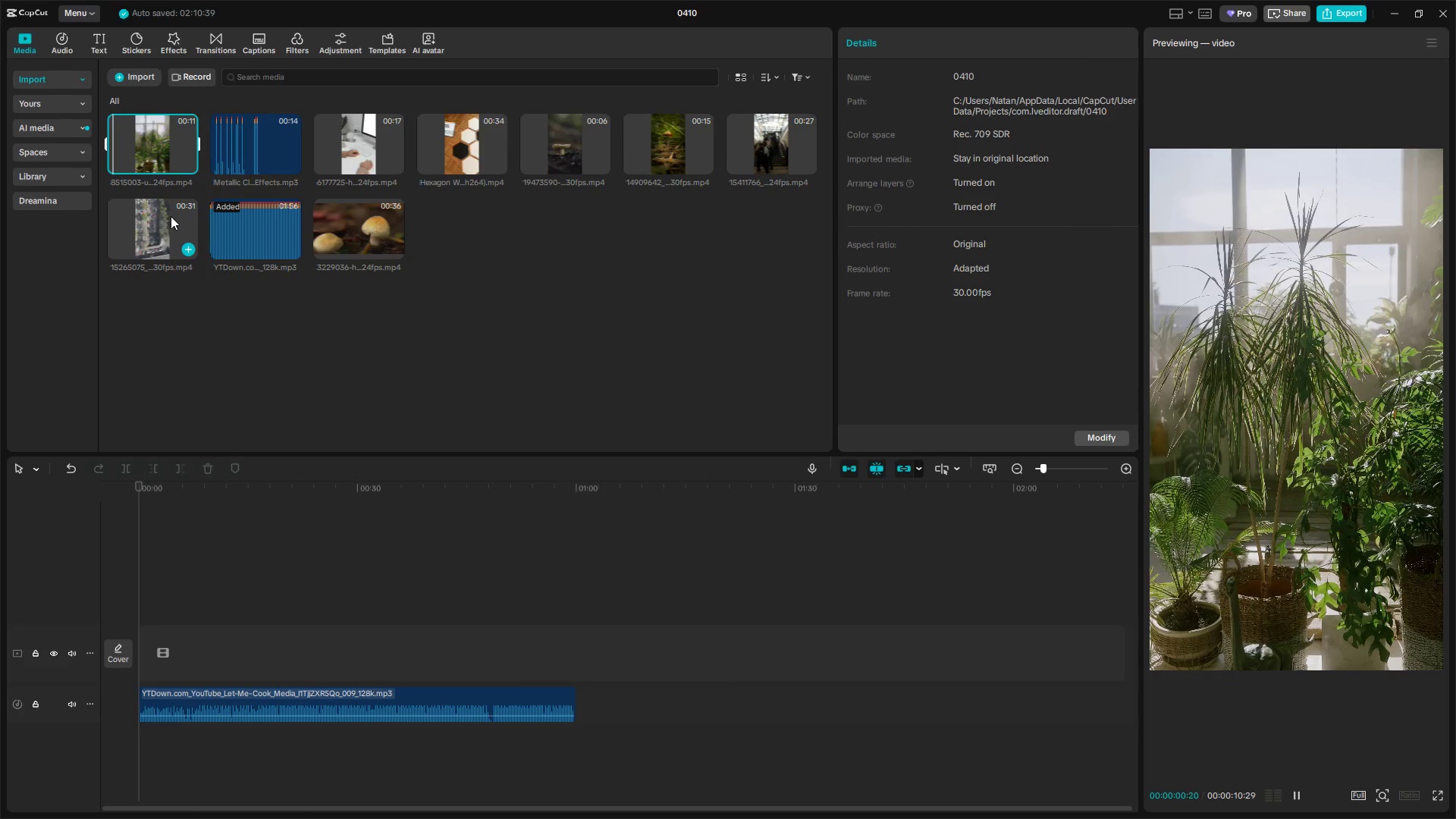 
hold_key(key=ControlLeft, duration=1.5)
left_click([170, 217])
 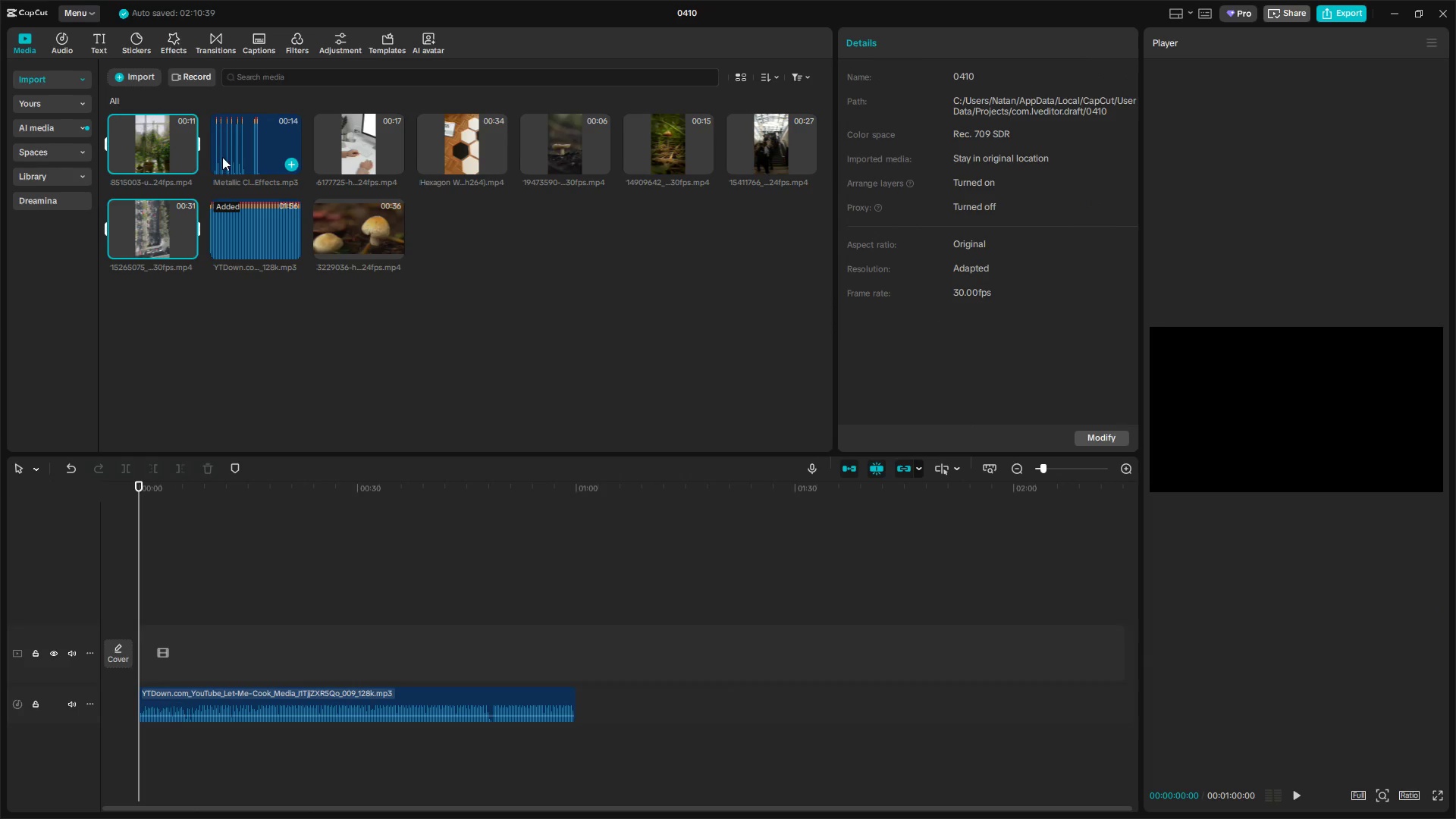 
left_click([350, 153])
 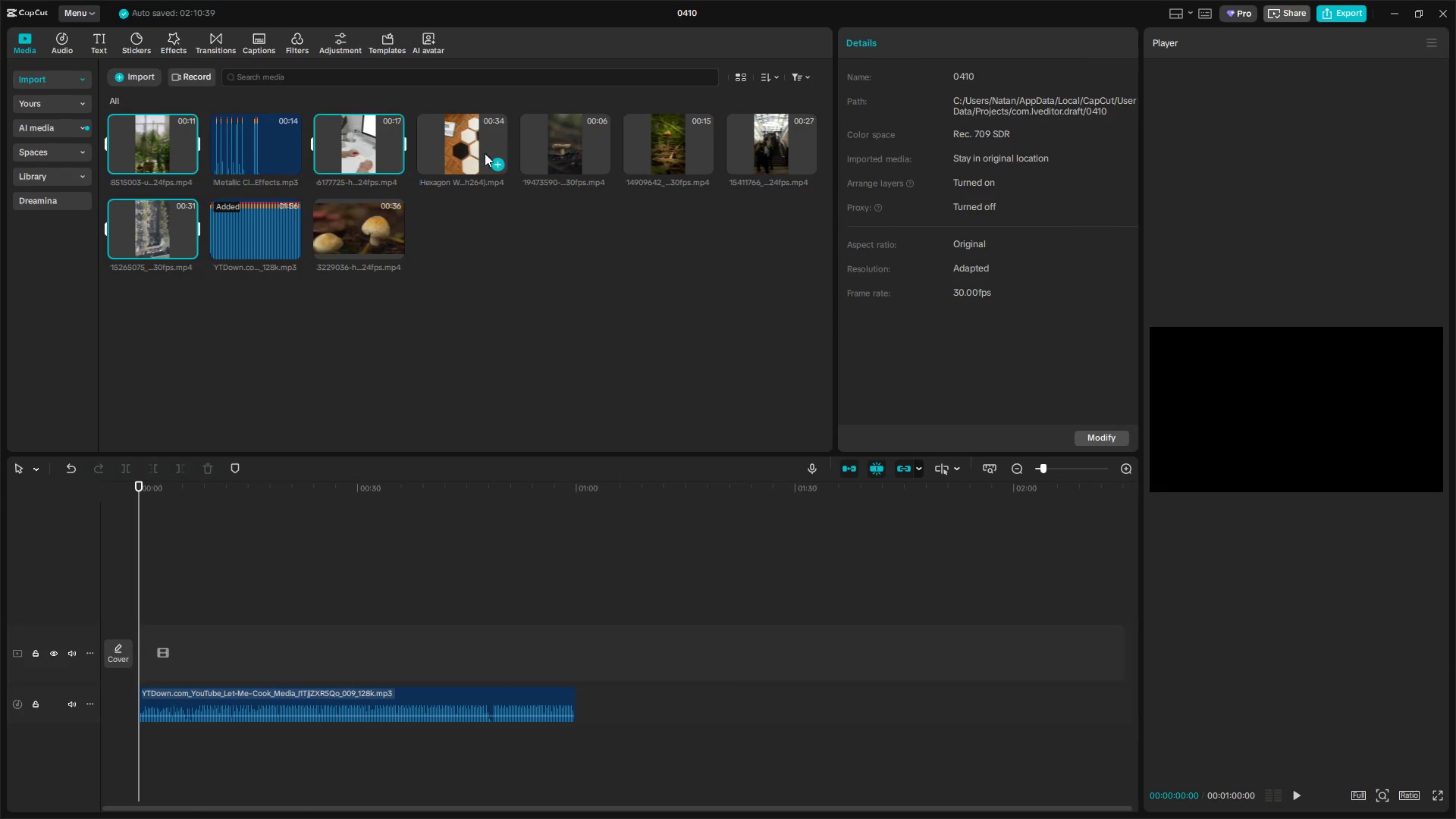 
double_click([490, 150])
 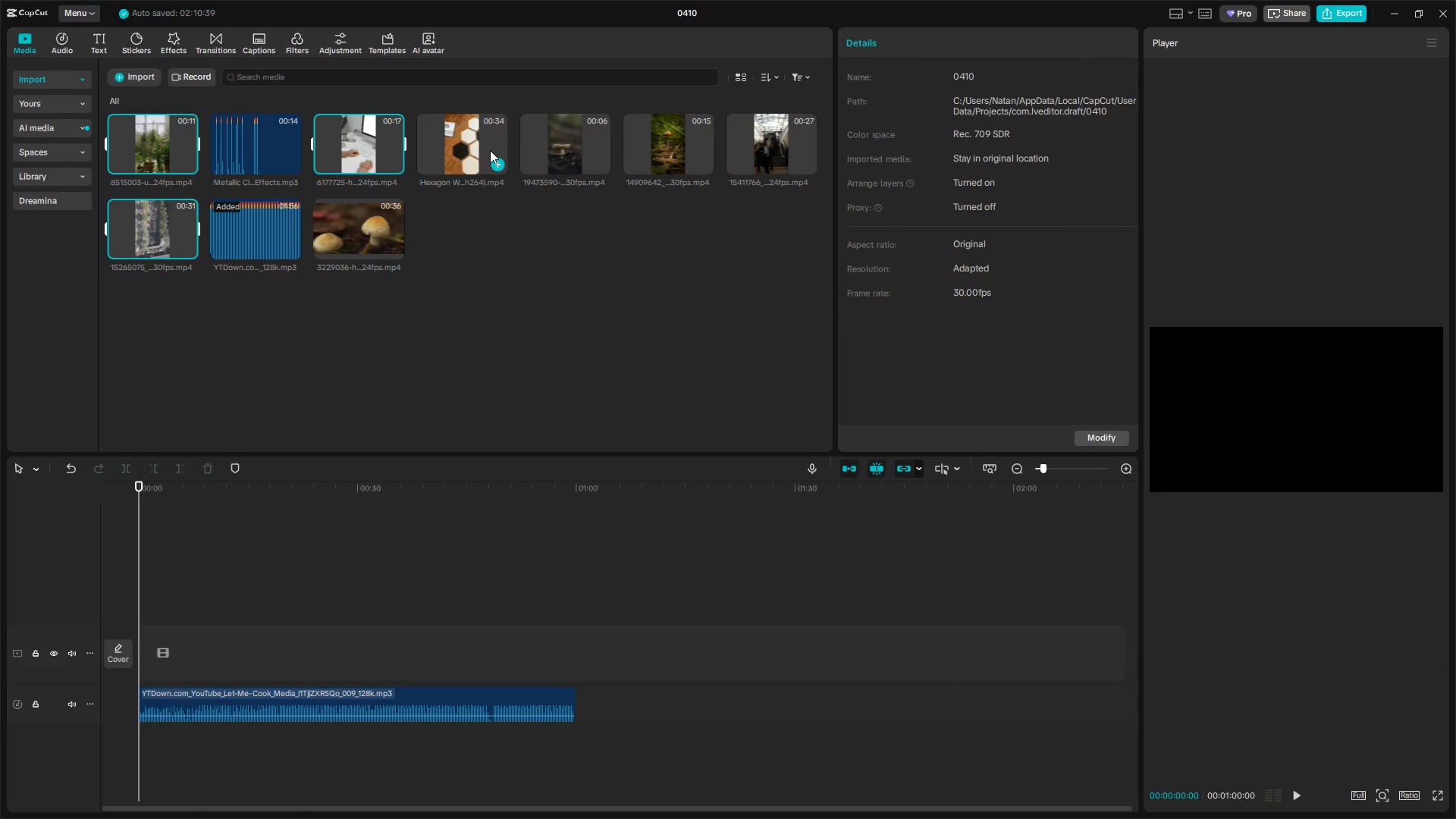 
hold_key(key=ControlLeft, duration=1.52)
left_click([466, 138])
 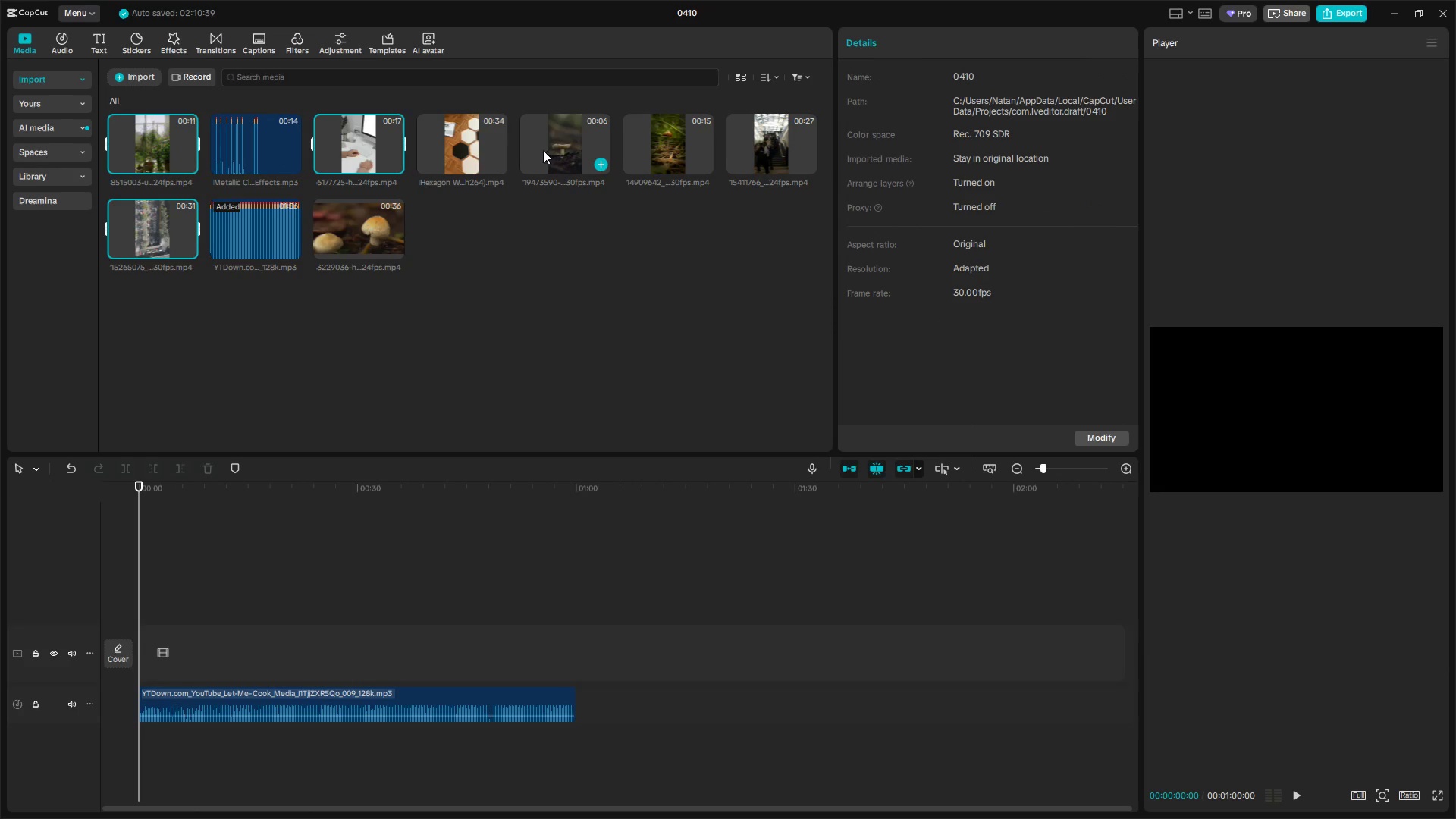 
left_click([472, 140])
 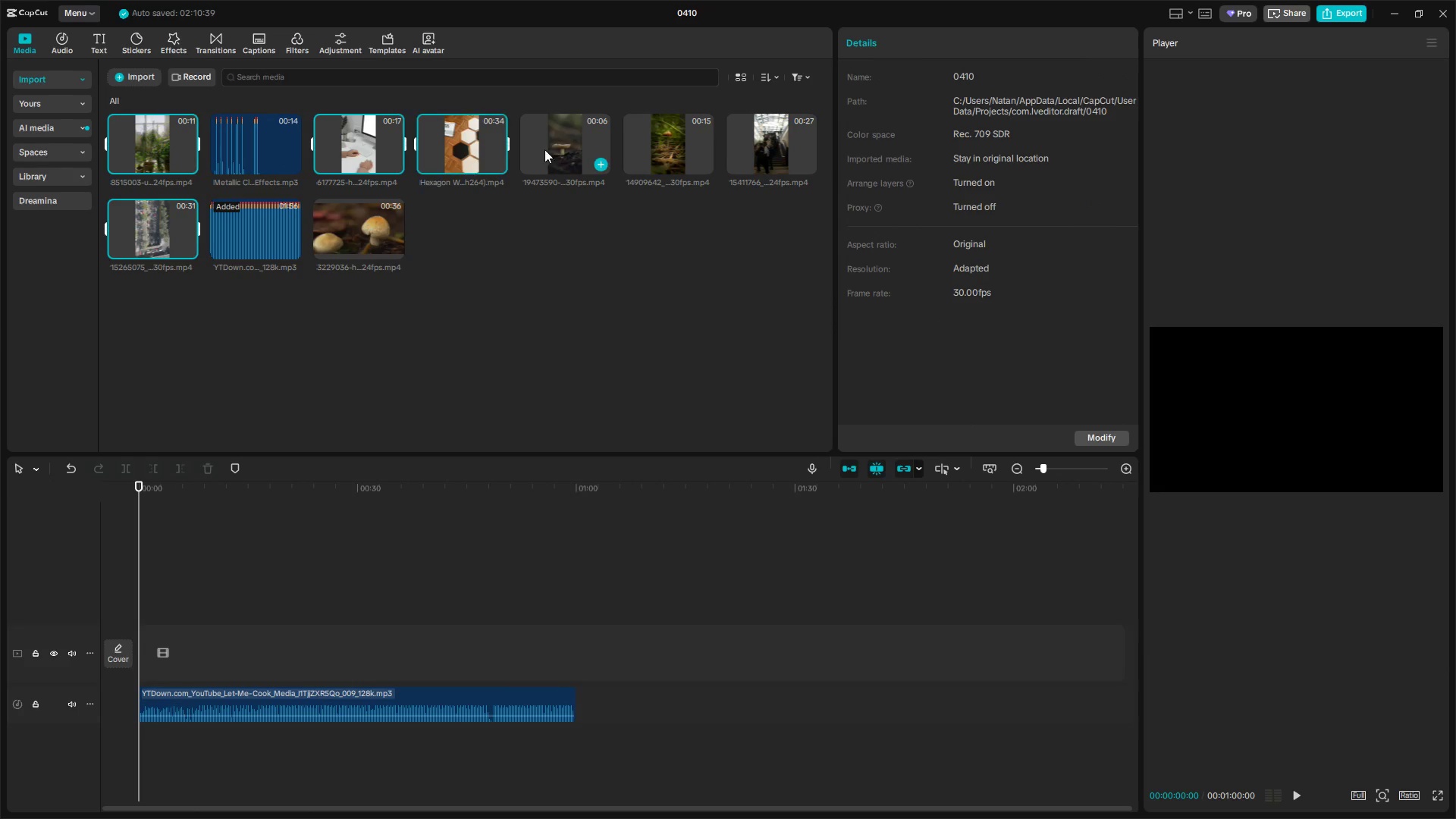 
double_click([591, 147])
 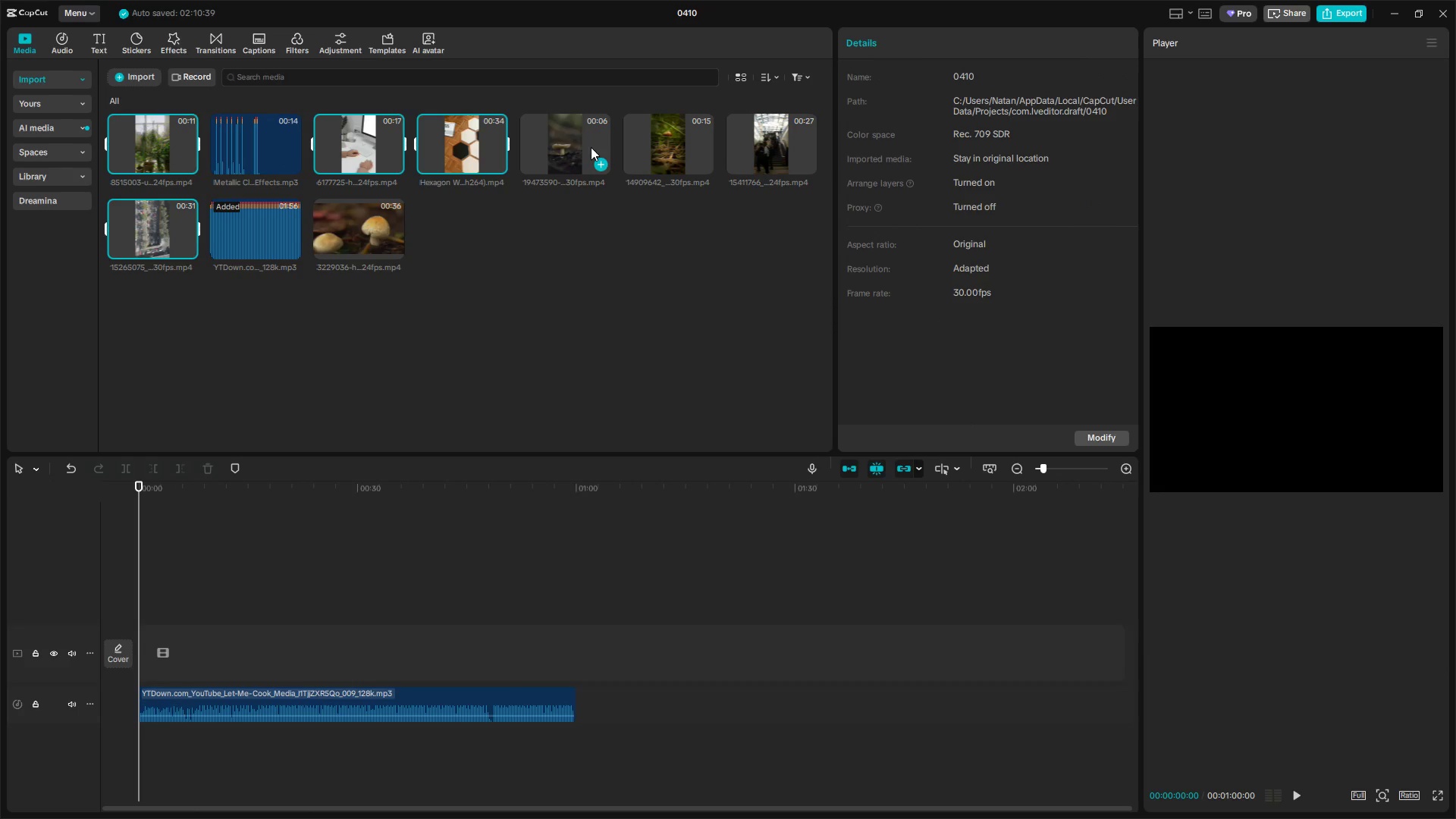 
hold_key(key=ControlLeft, duration=1.22)
triple_click([783, 147])
 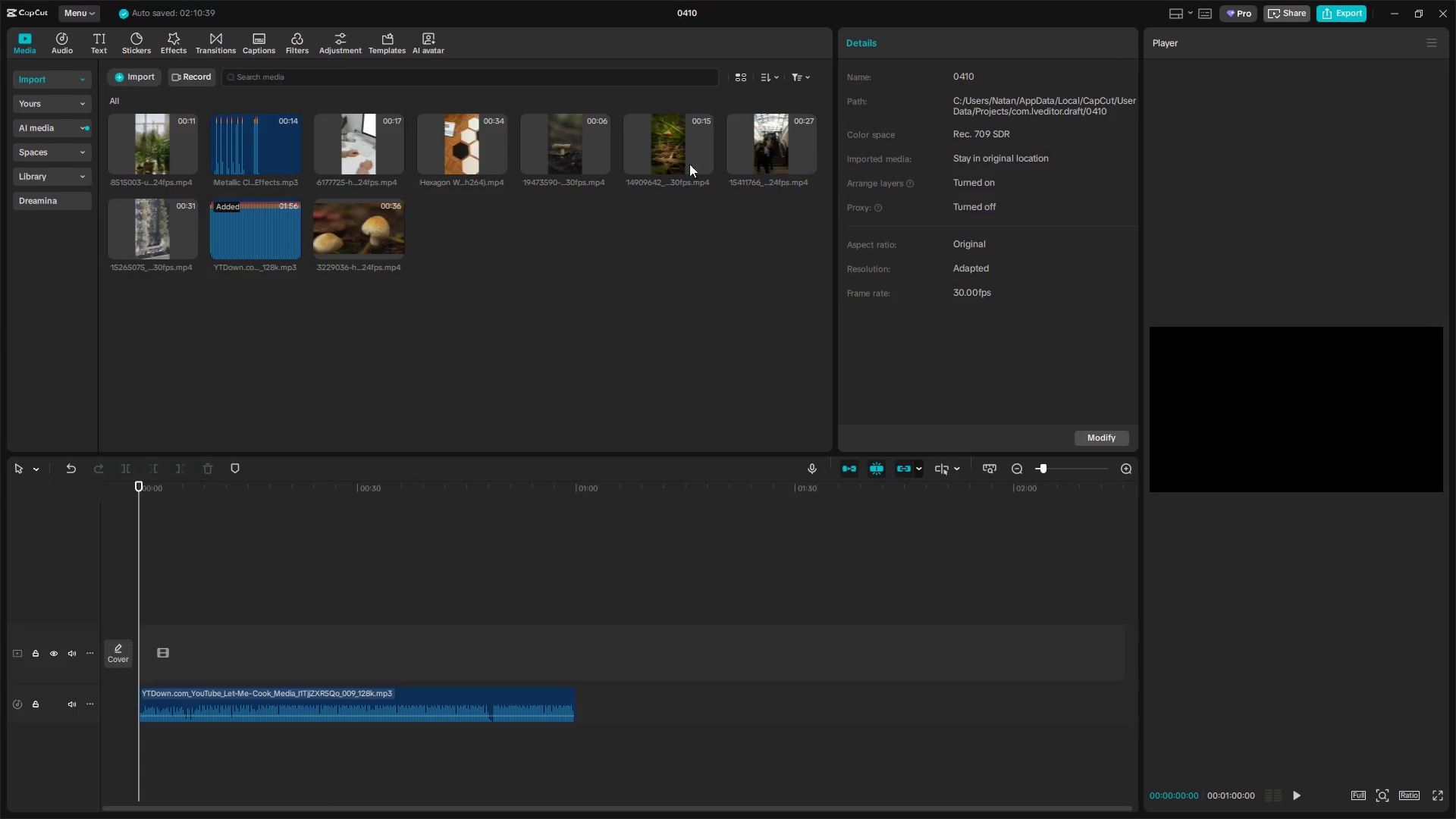 
left_click_drag(start_coordinate=[146, 146], to_coordinate=[152, 181])
 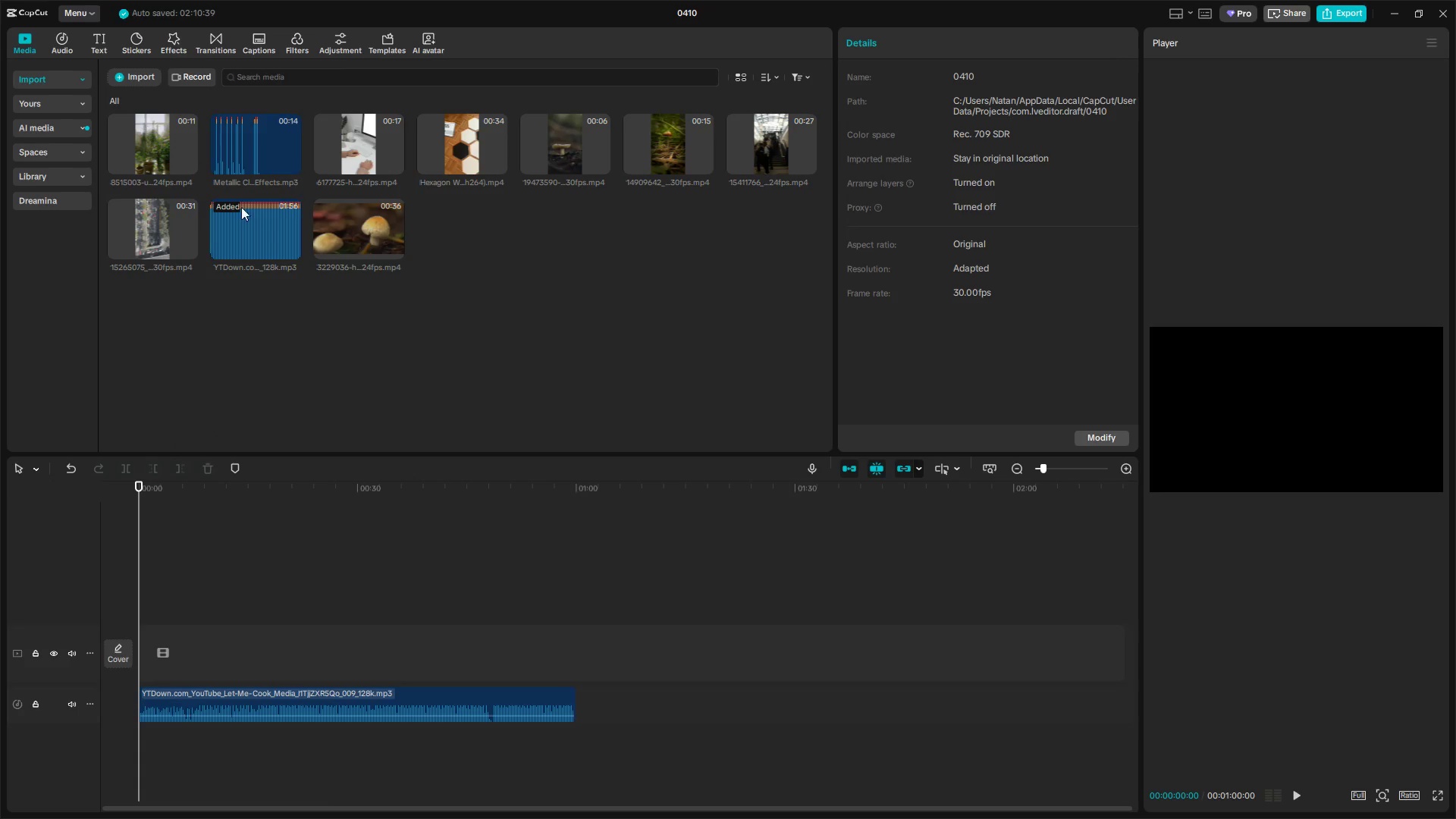 
left_click_drag(start_coordinate=[148, 239], to_coordinate=[149, 648])
 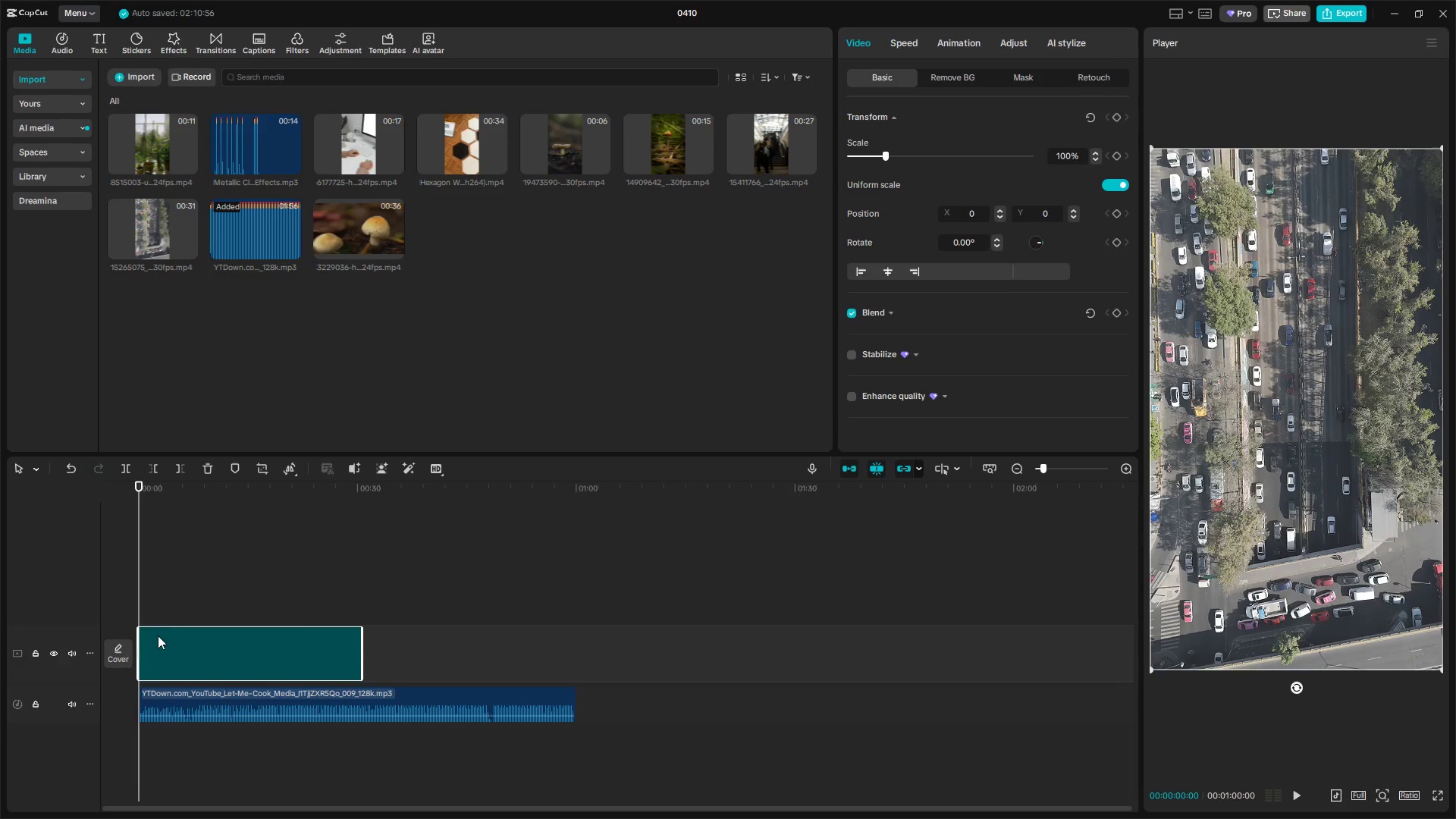 
key(Space)
 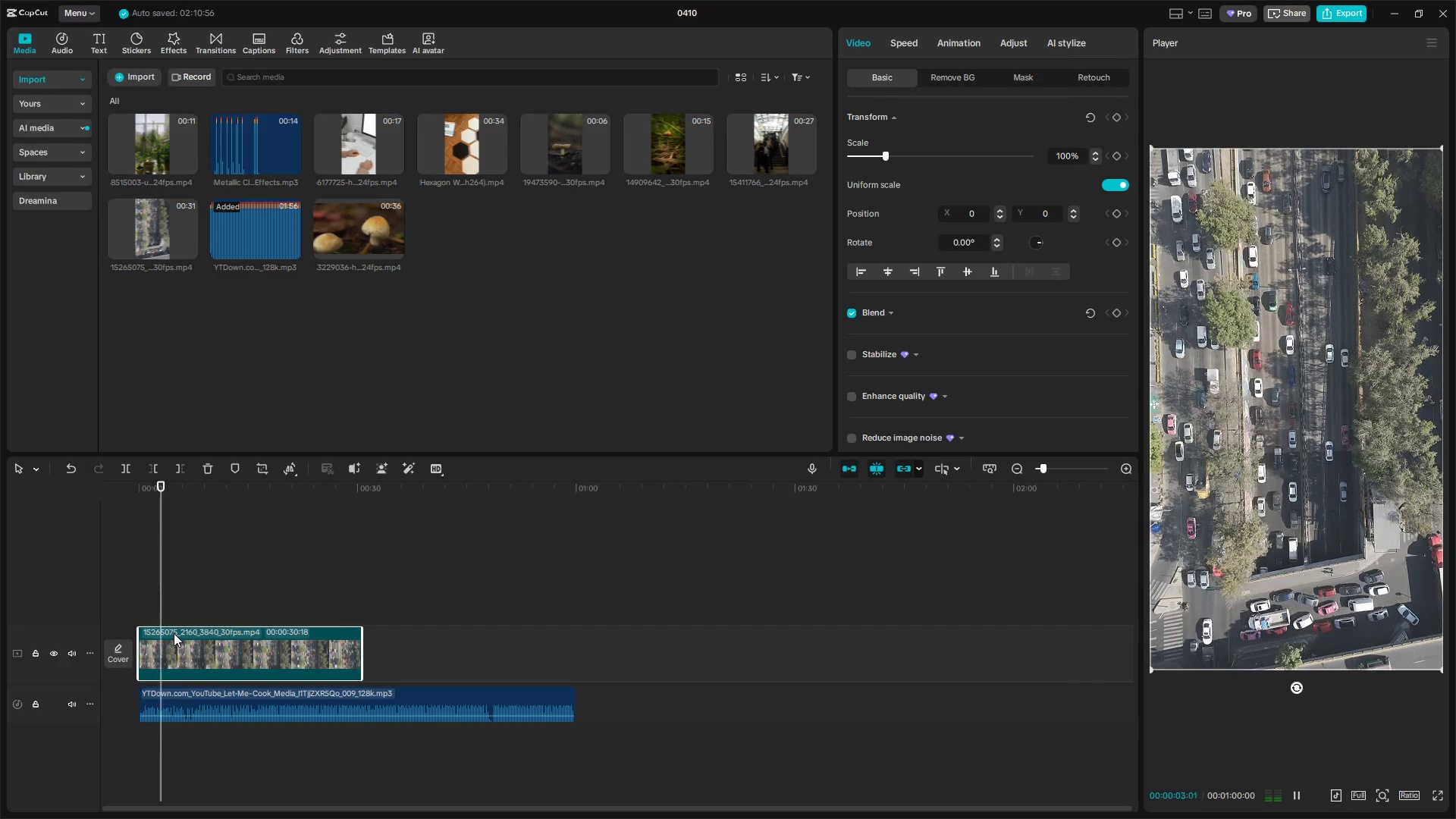 
key(Space)
 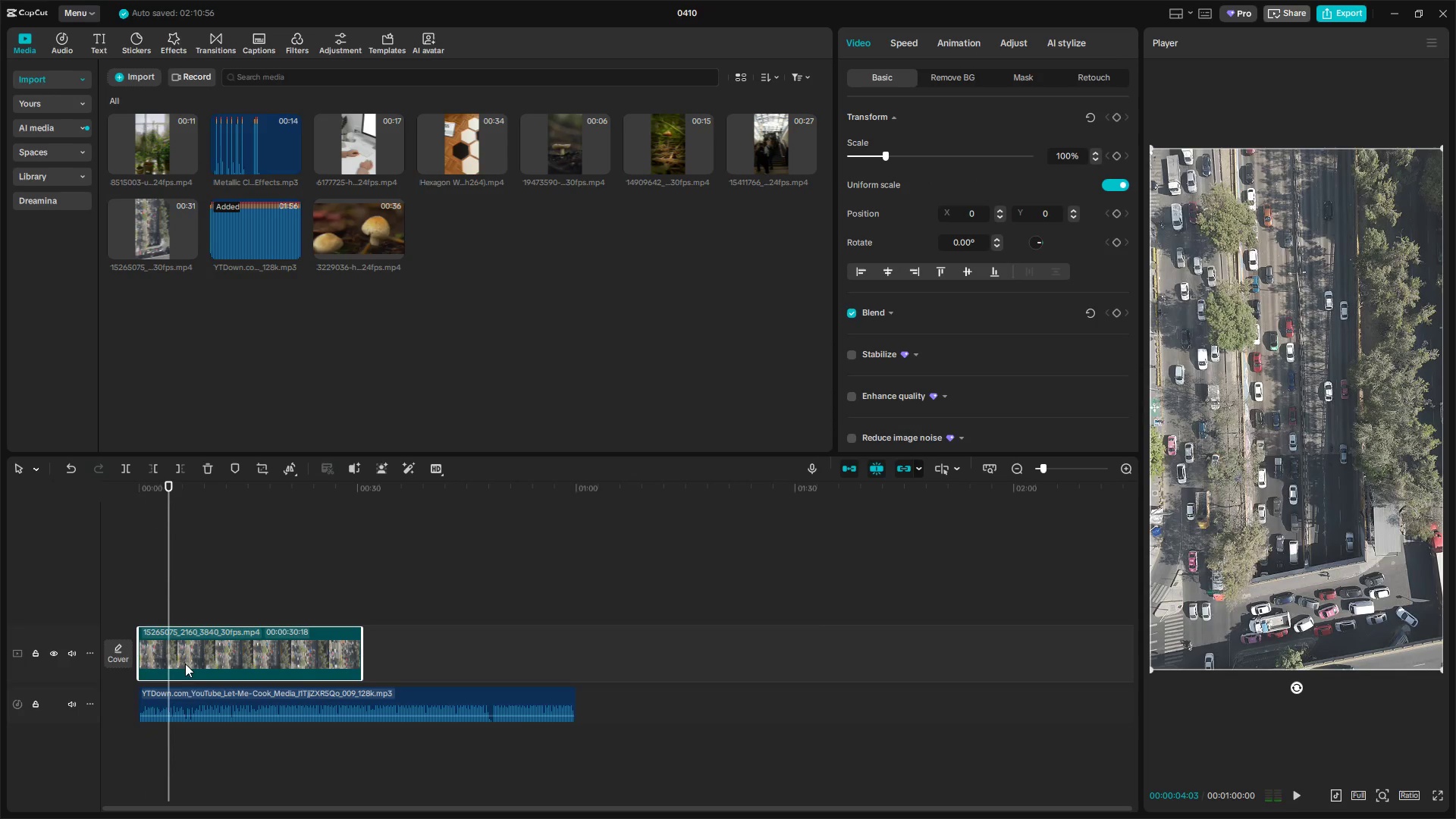 
hold_key(key=ControlLeft, duration=1.5)
 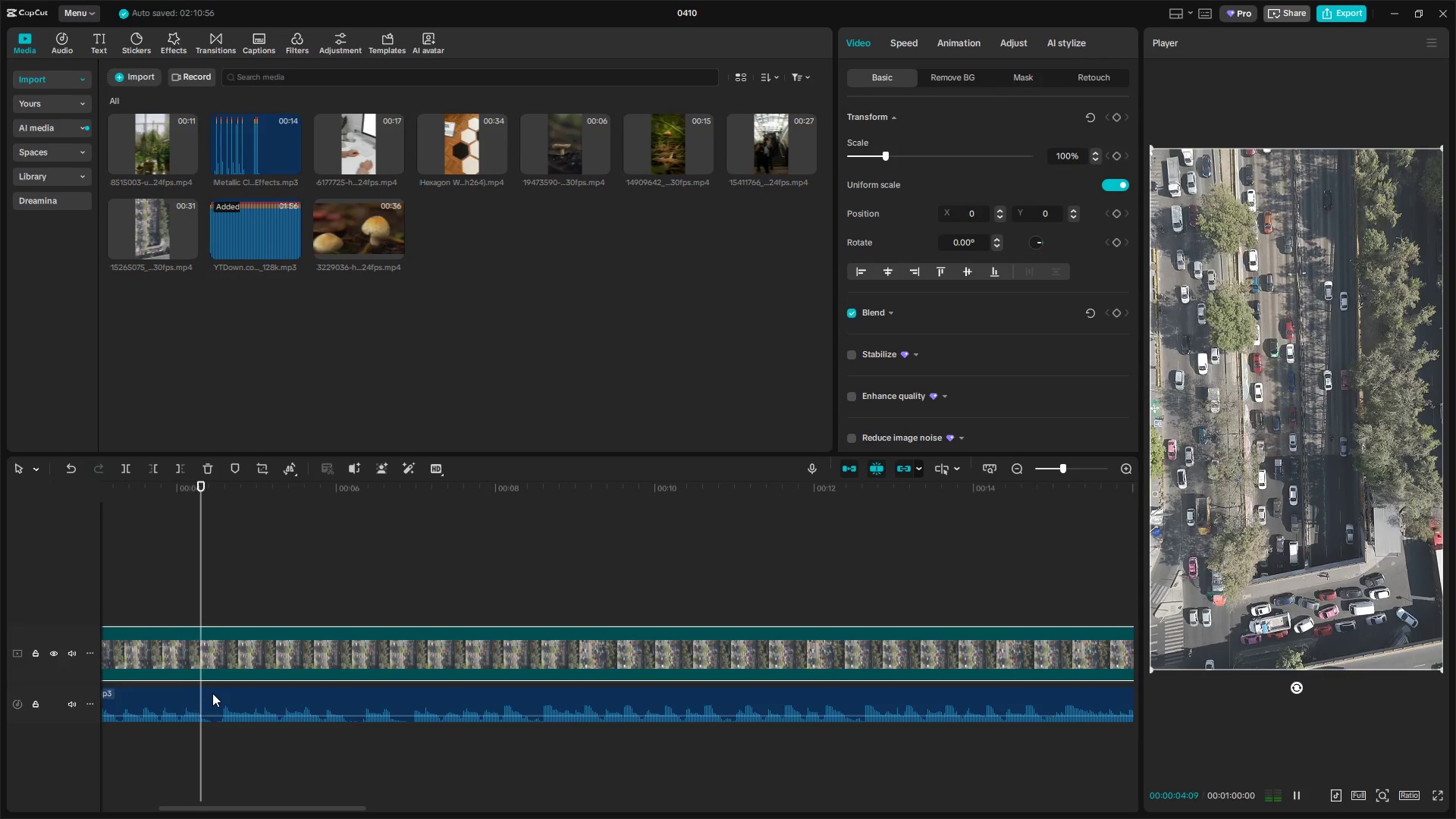 
key(Control+ControlLeft)
 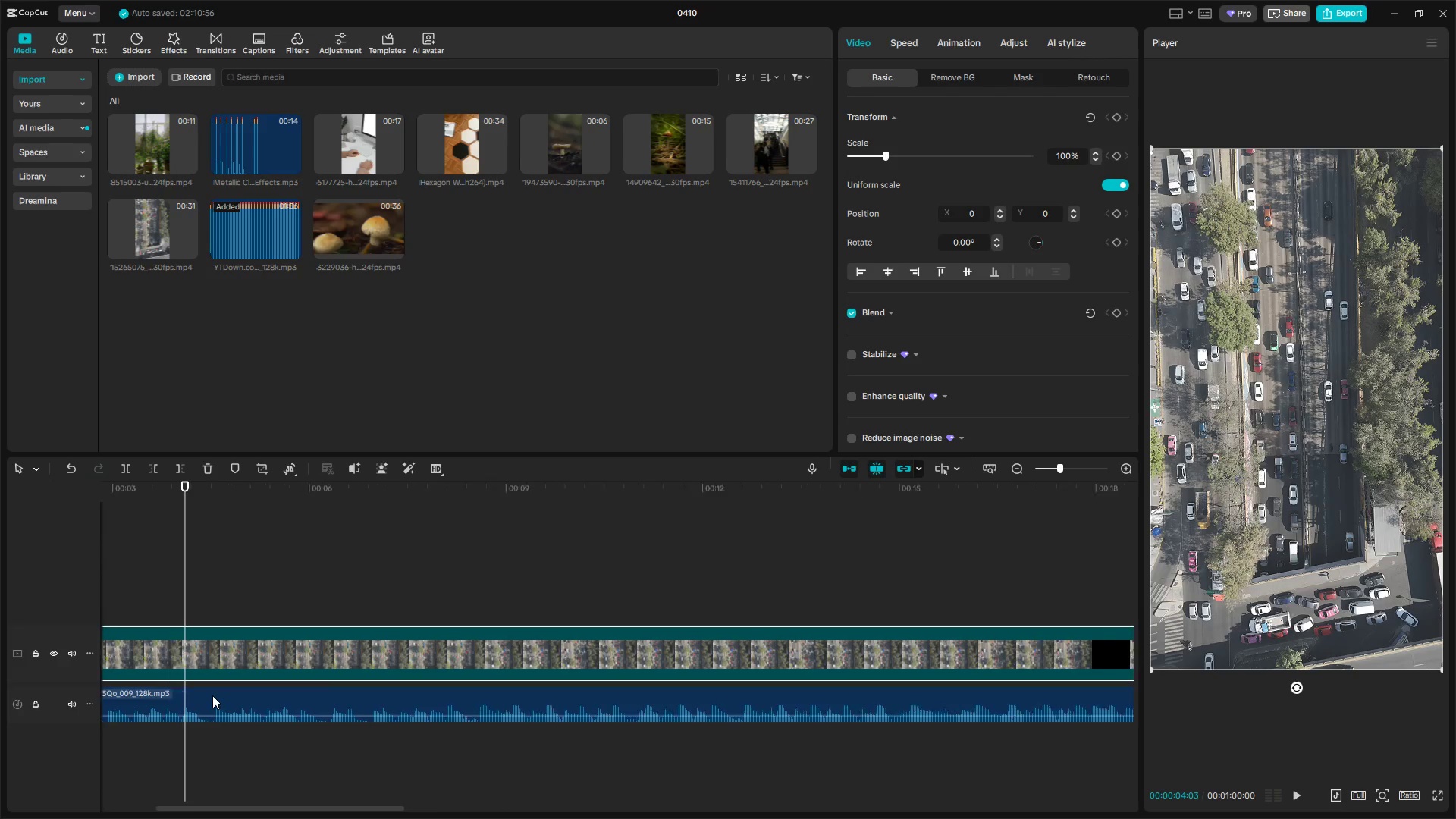 
key(Control+ControlLeft)
 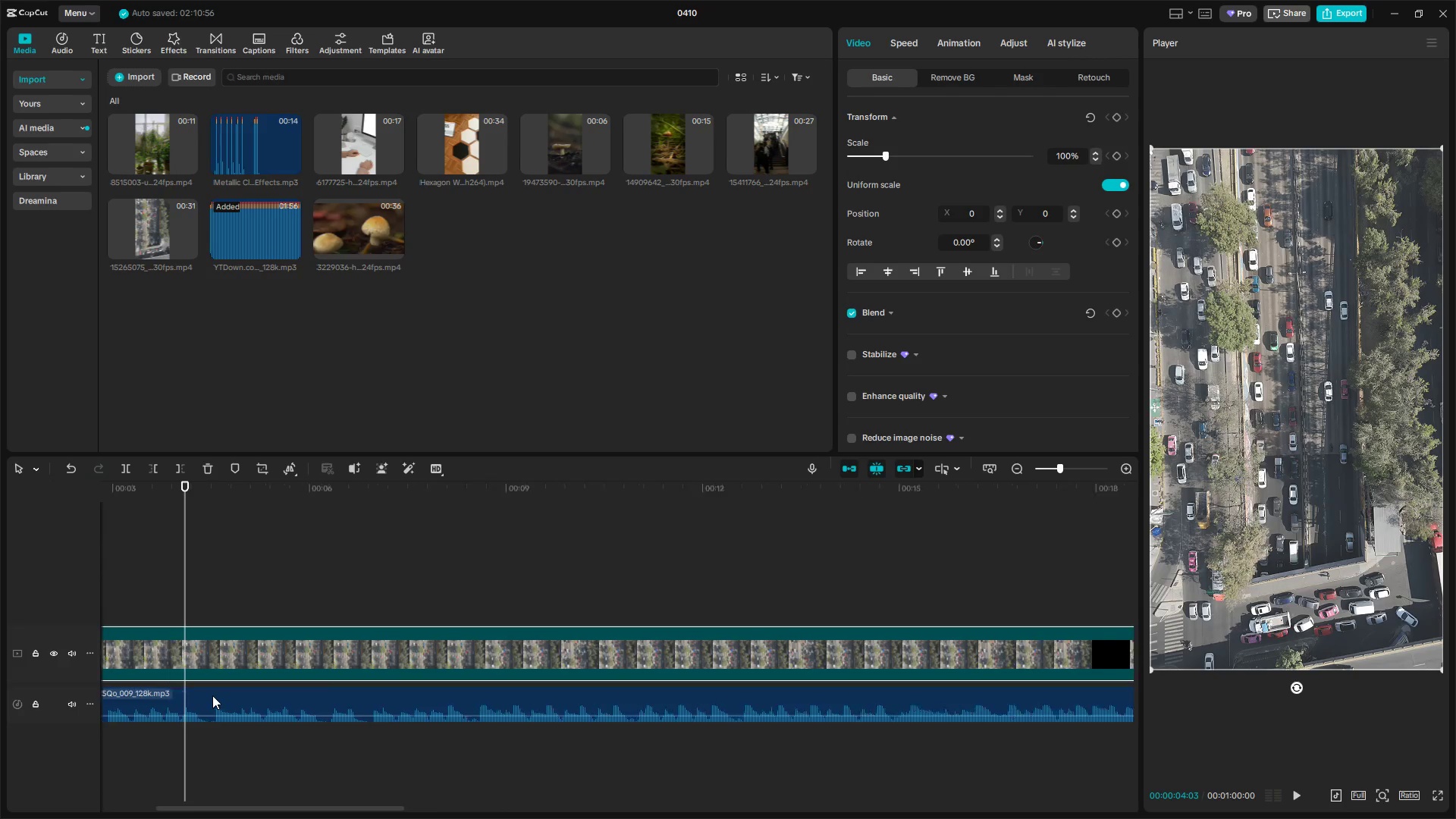 
key(Control+ControlLeft)
 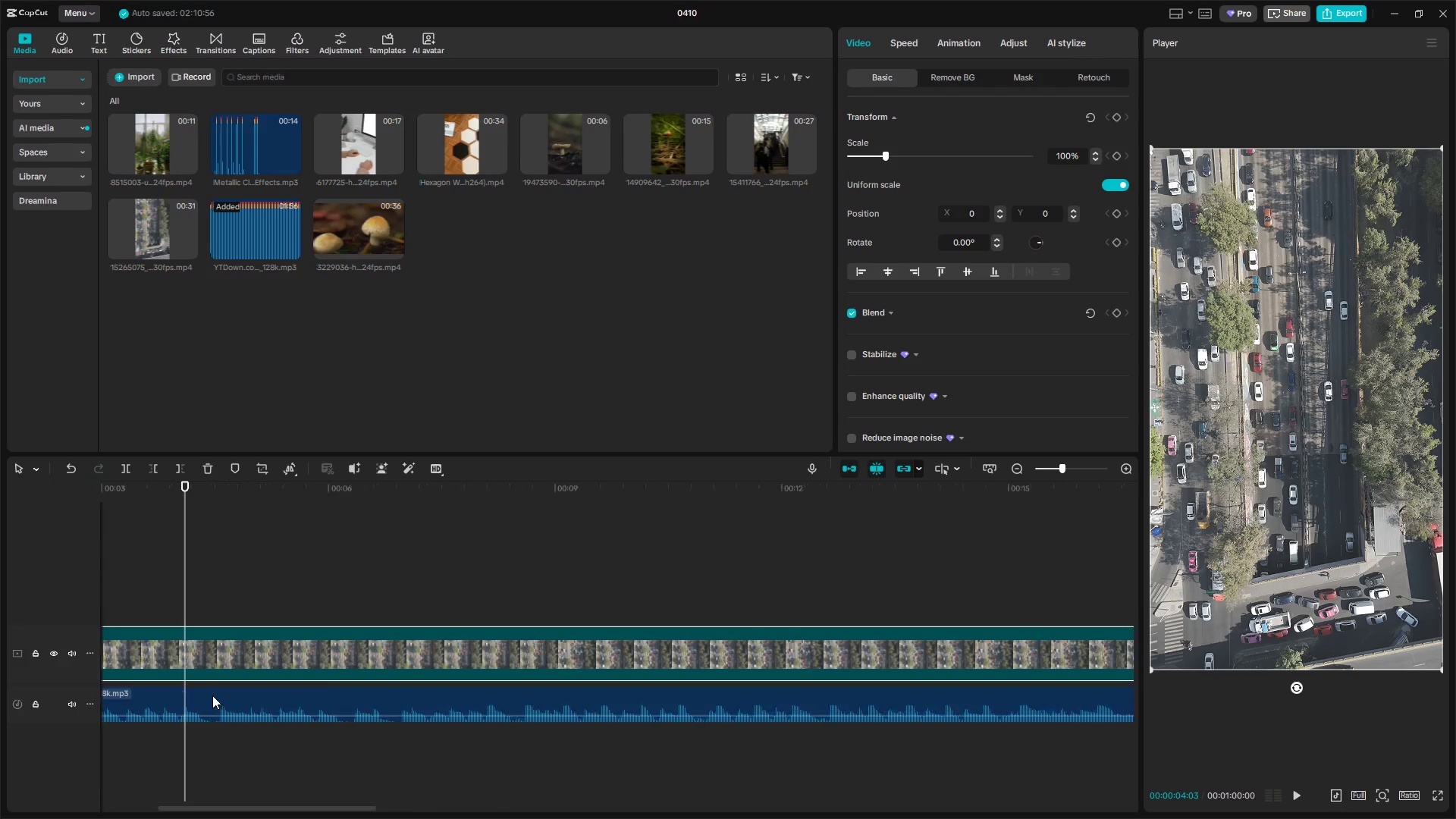 
key(Control+ControlLeft)
 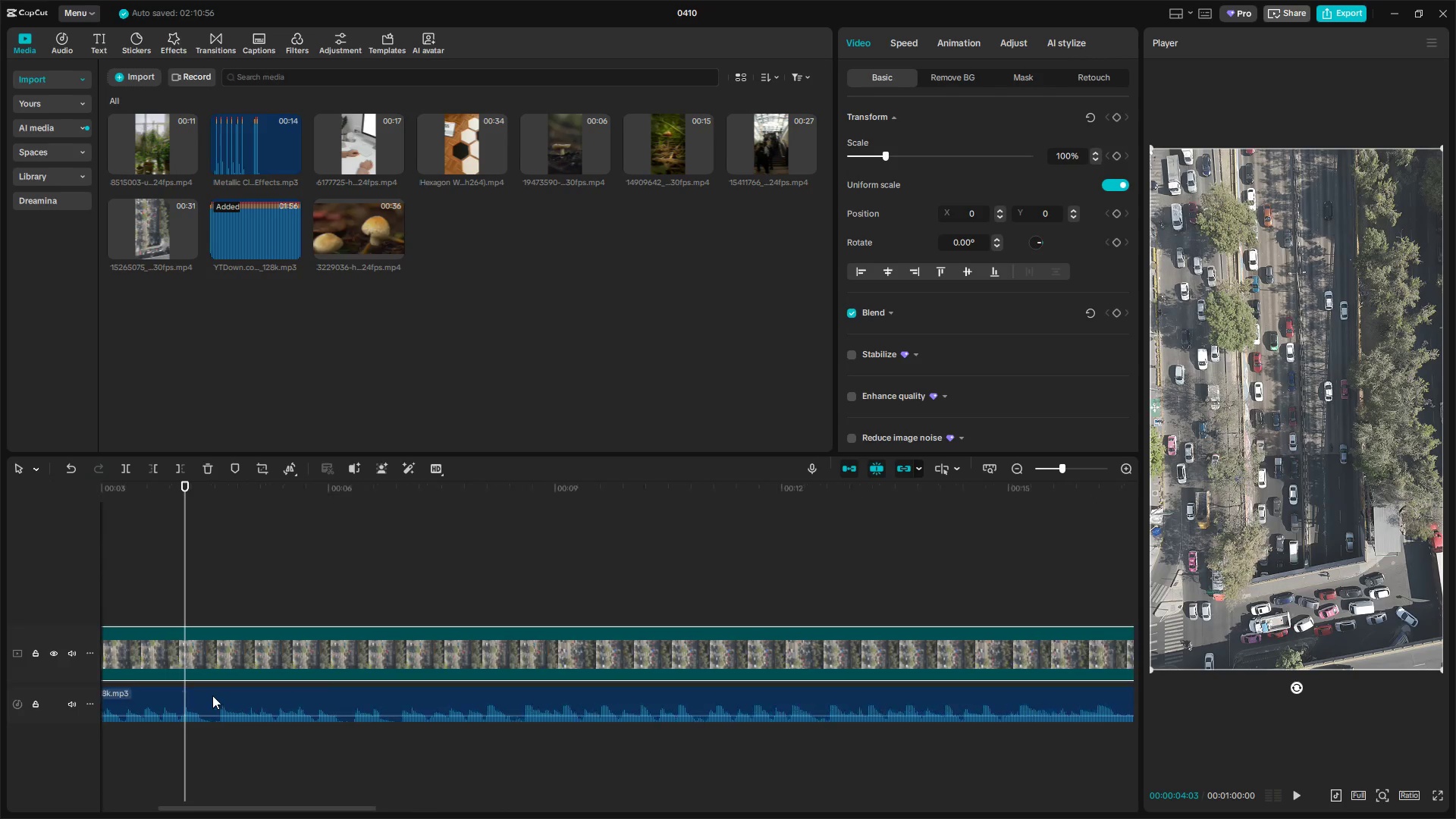 
key(Control+ControlLeft)
 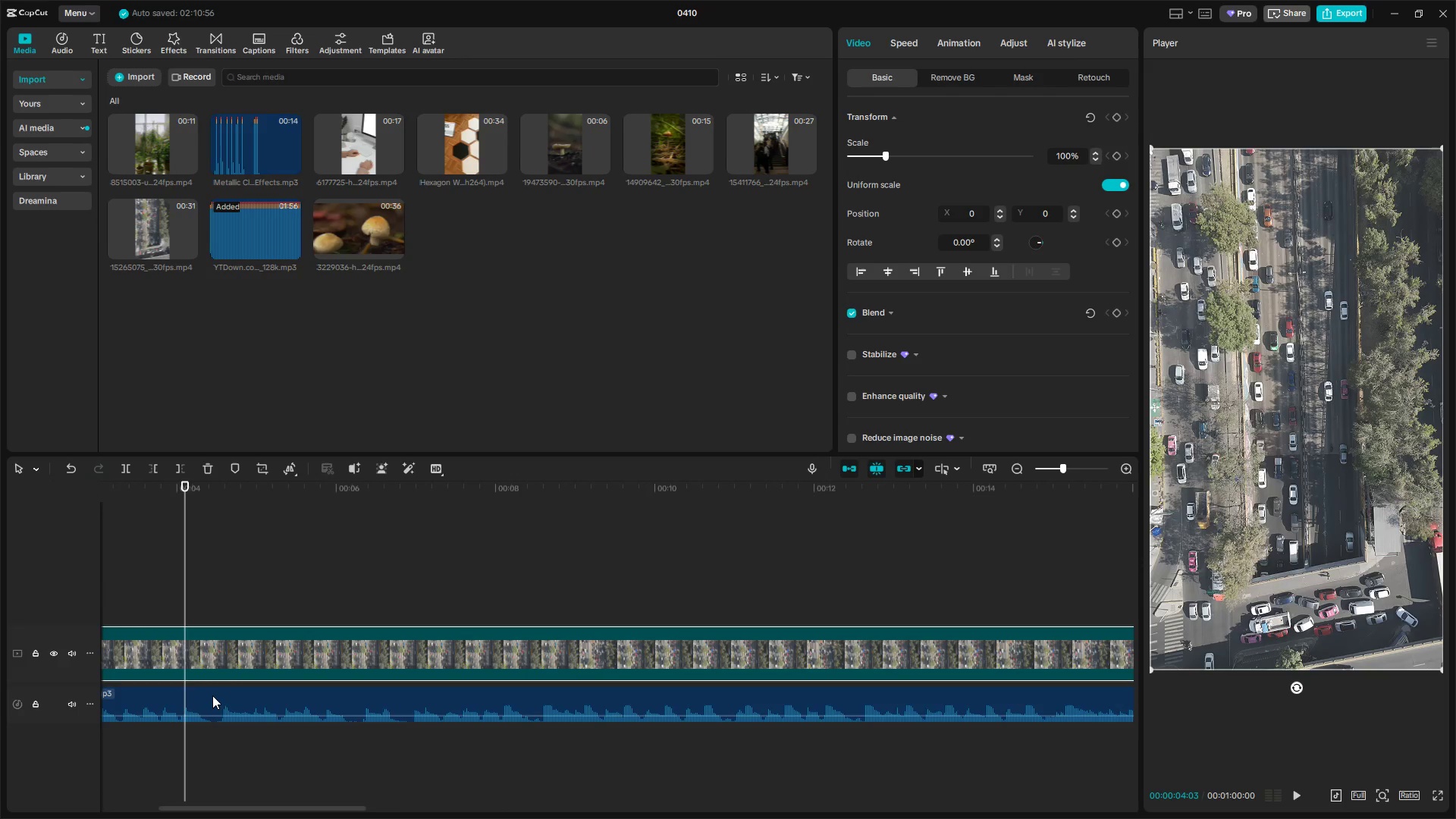 
key(Control+ControlLeft)
 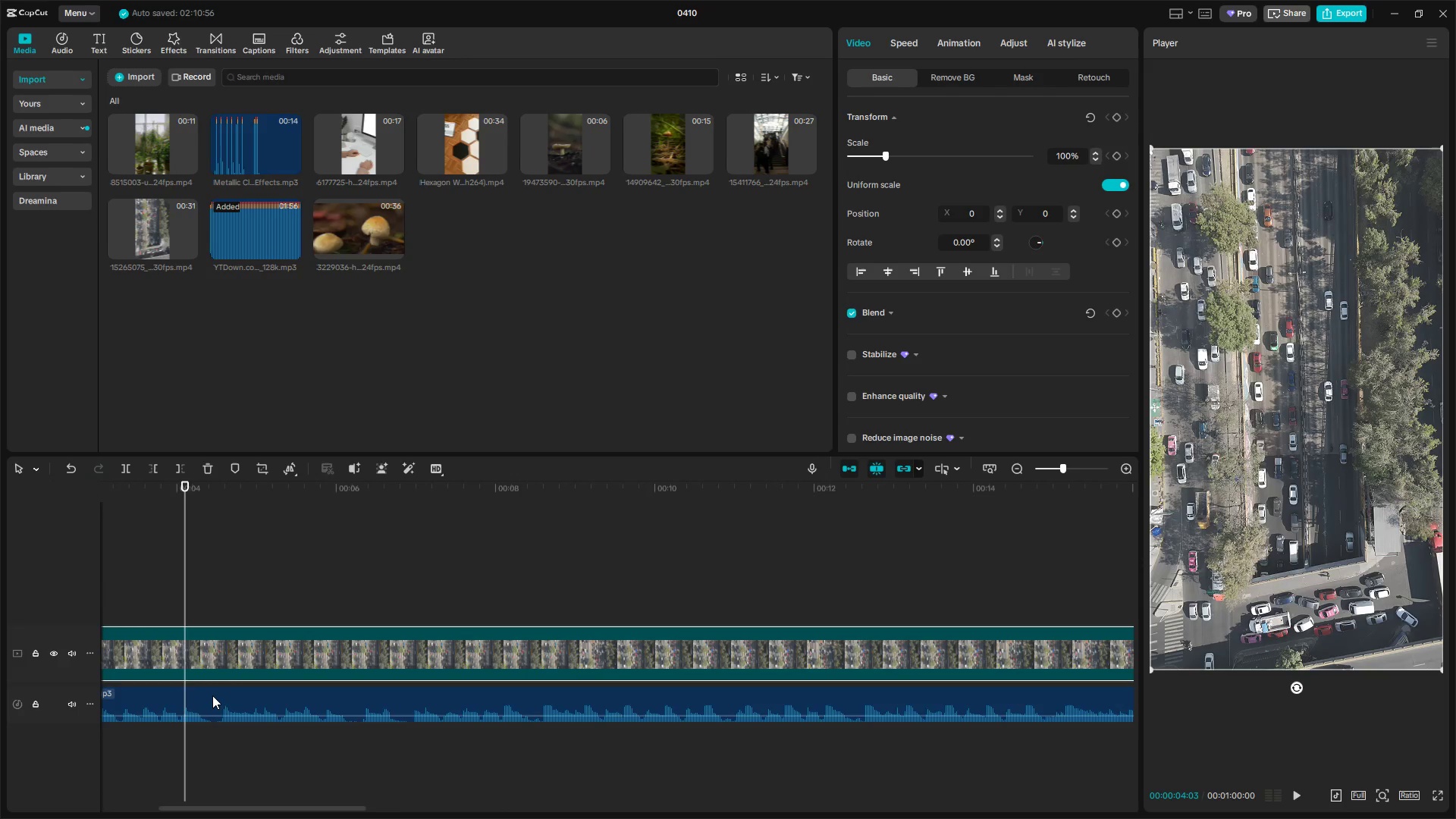 
key(Control+ControlLeft)
 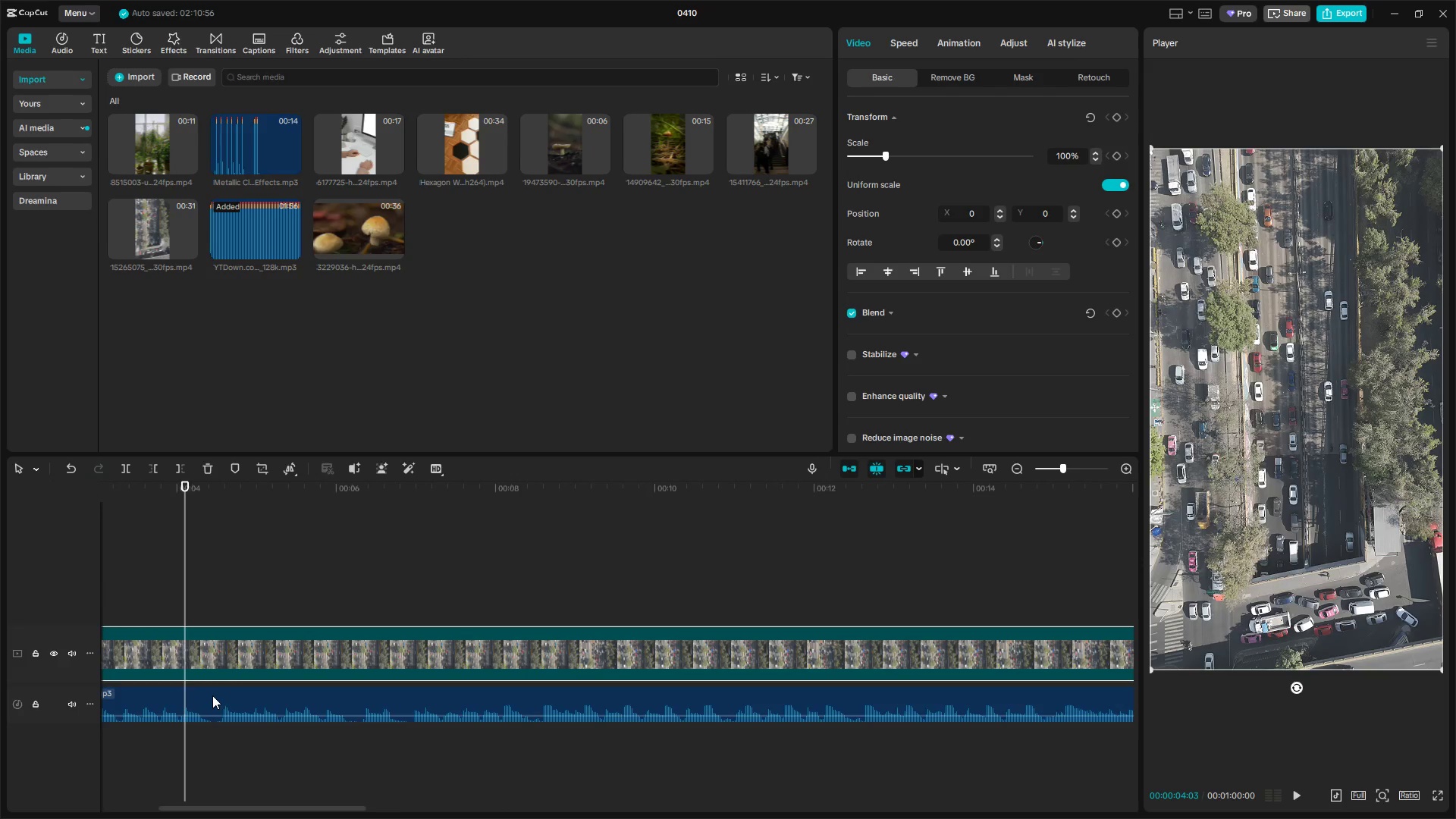 
key(Space)
 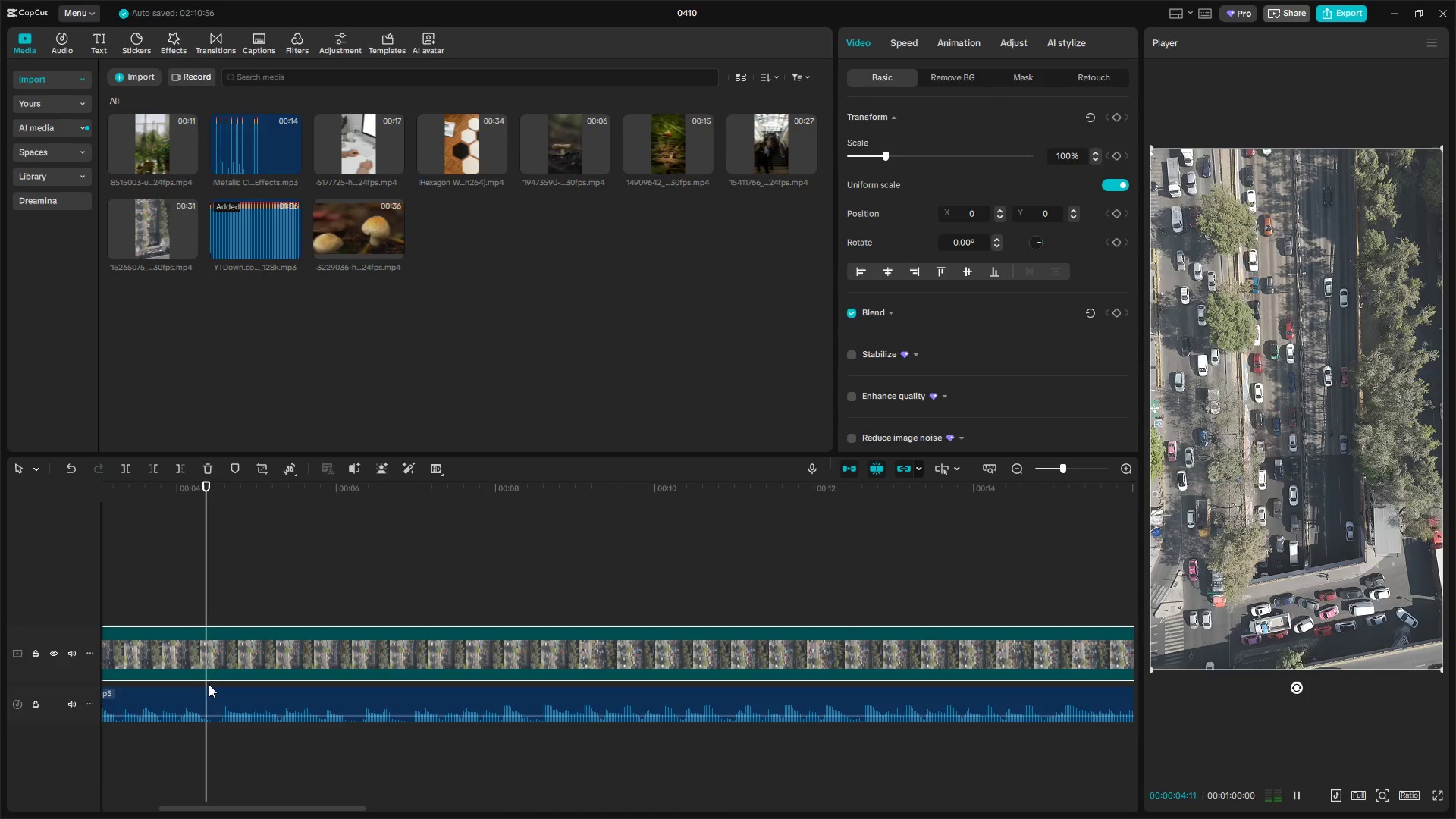 
scroll: coordinate [212, 695], scroll_direction: up, amount: 29.0
 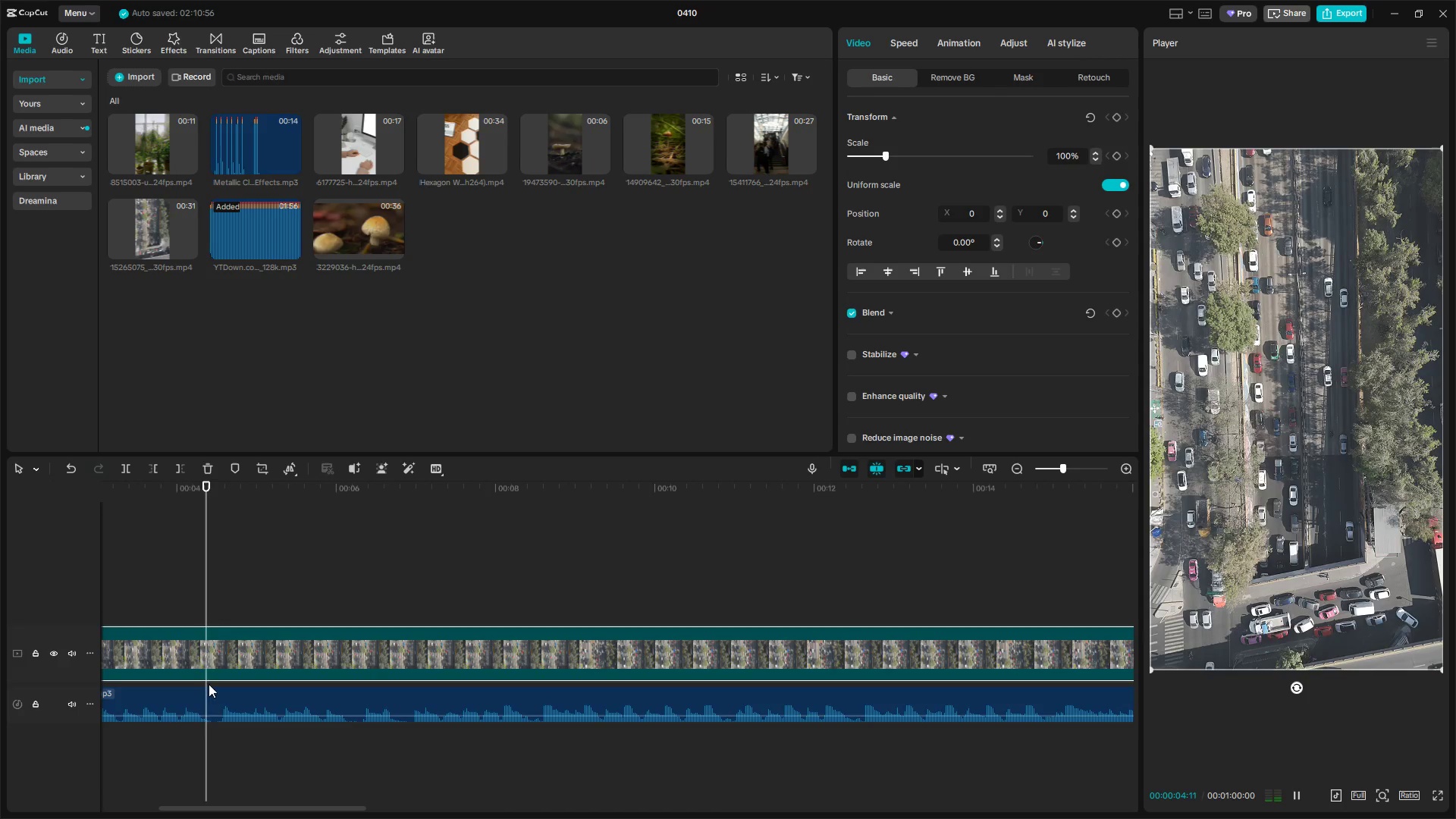 
key(Space)
 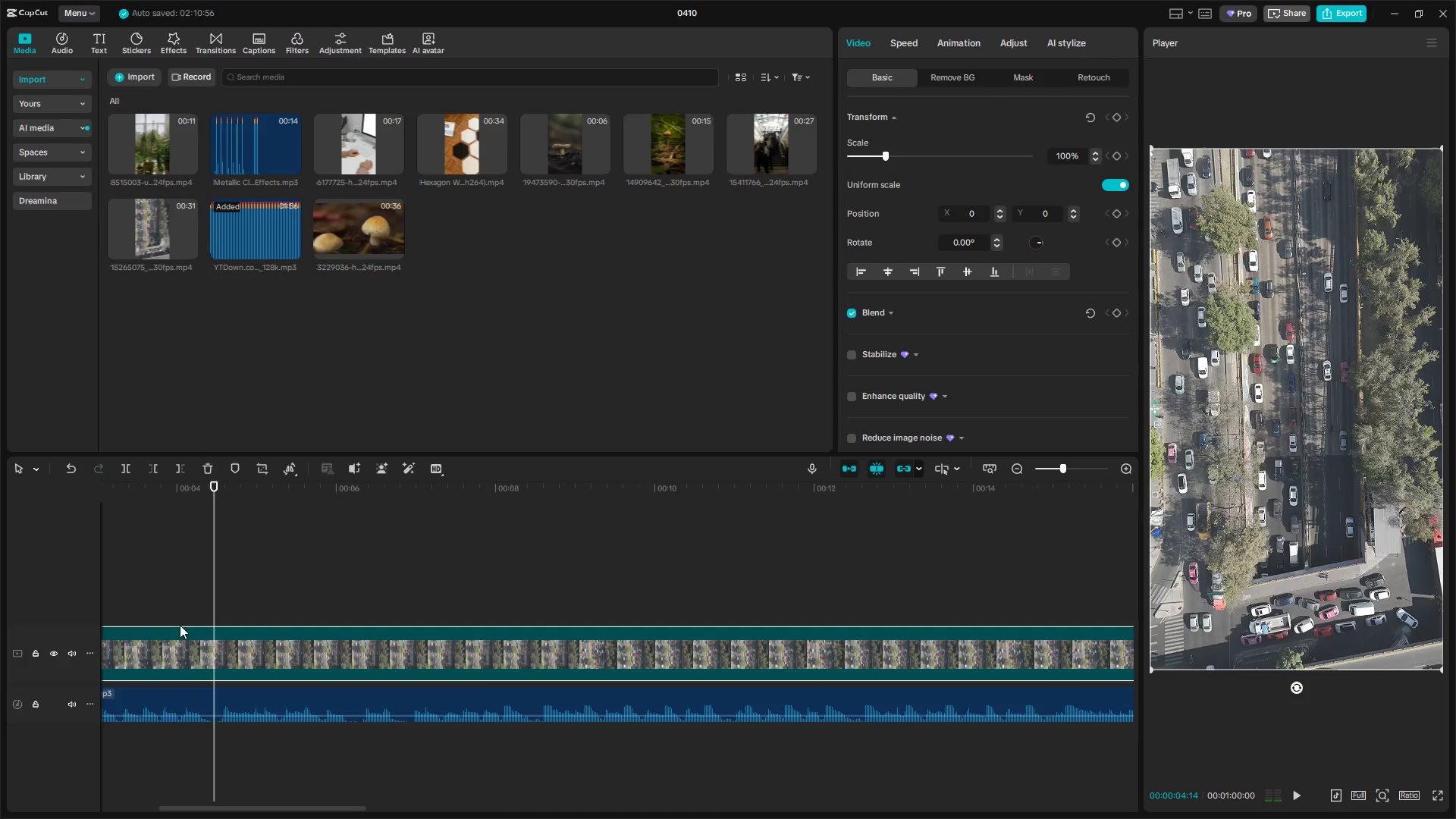 
left_click([180, 617])
 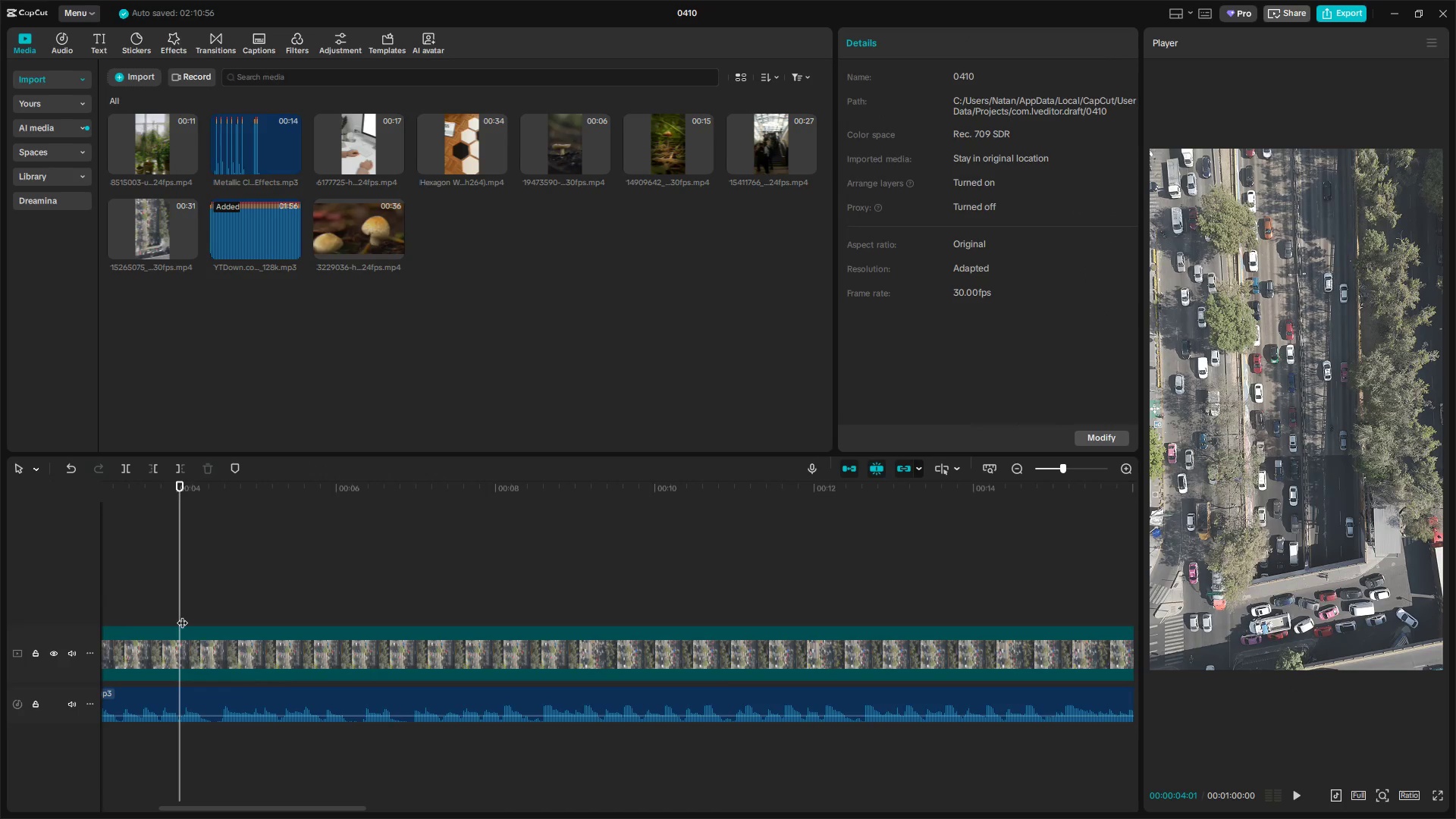 
key(Space)
 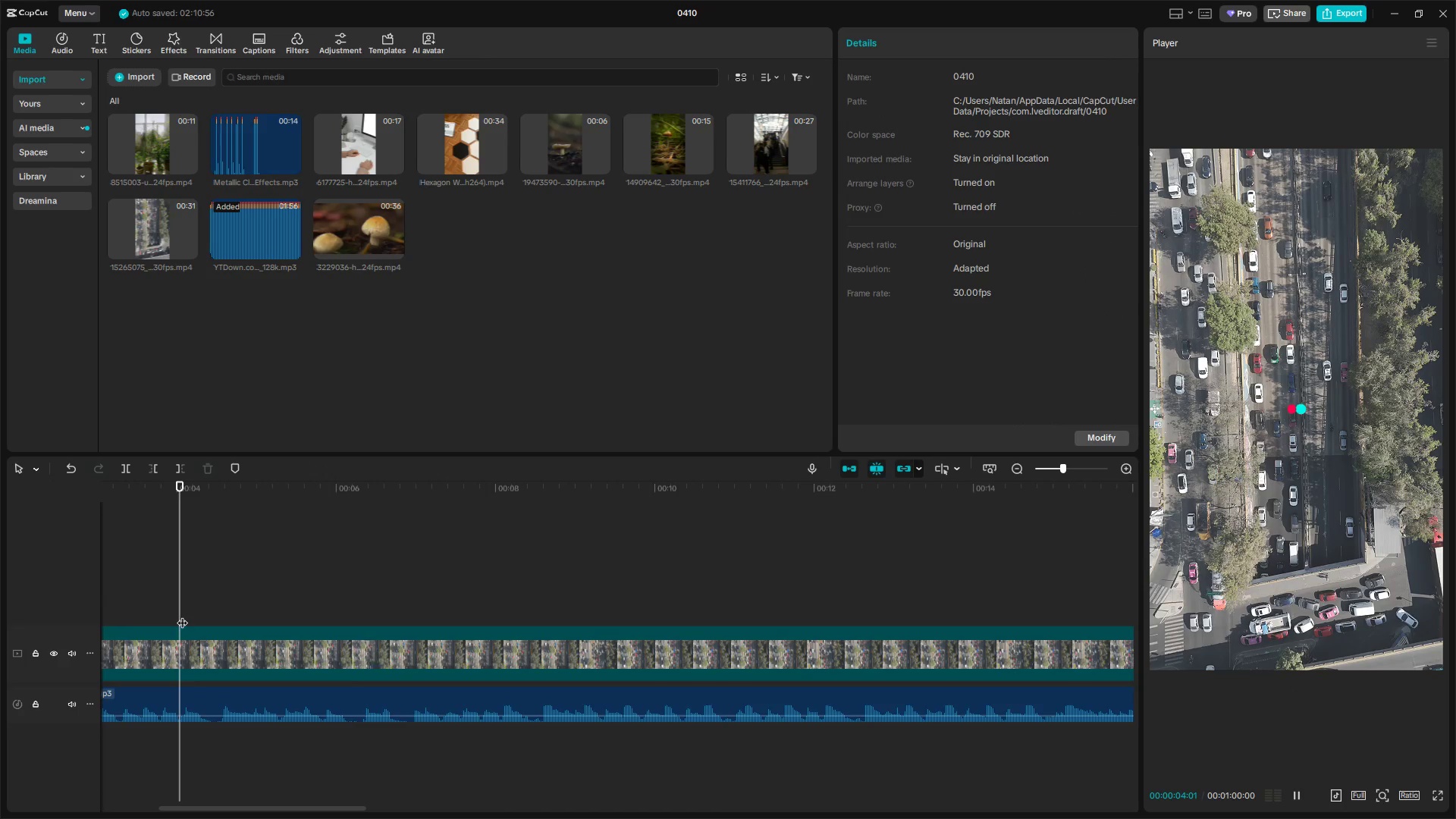 
key(Space)
 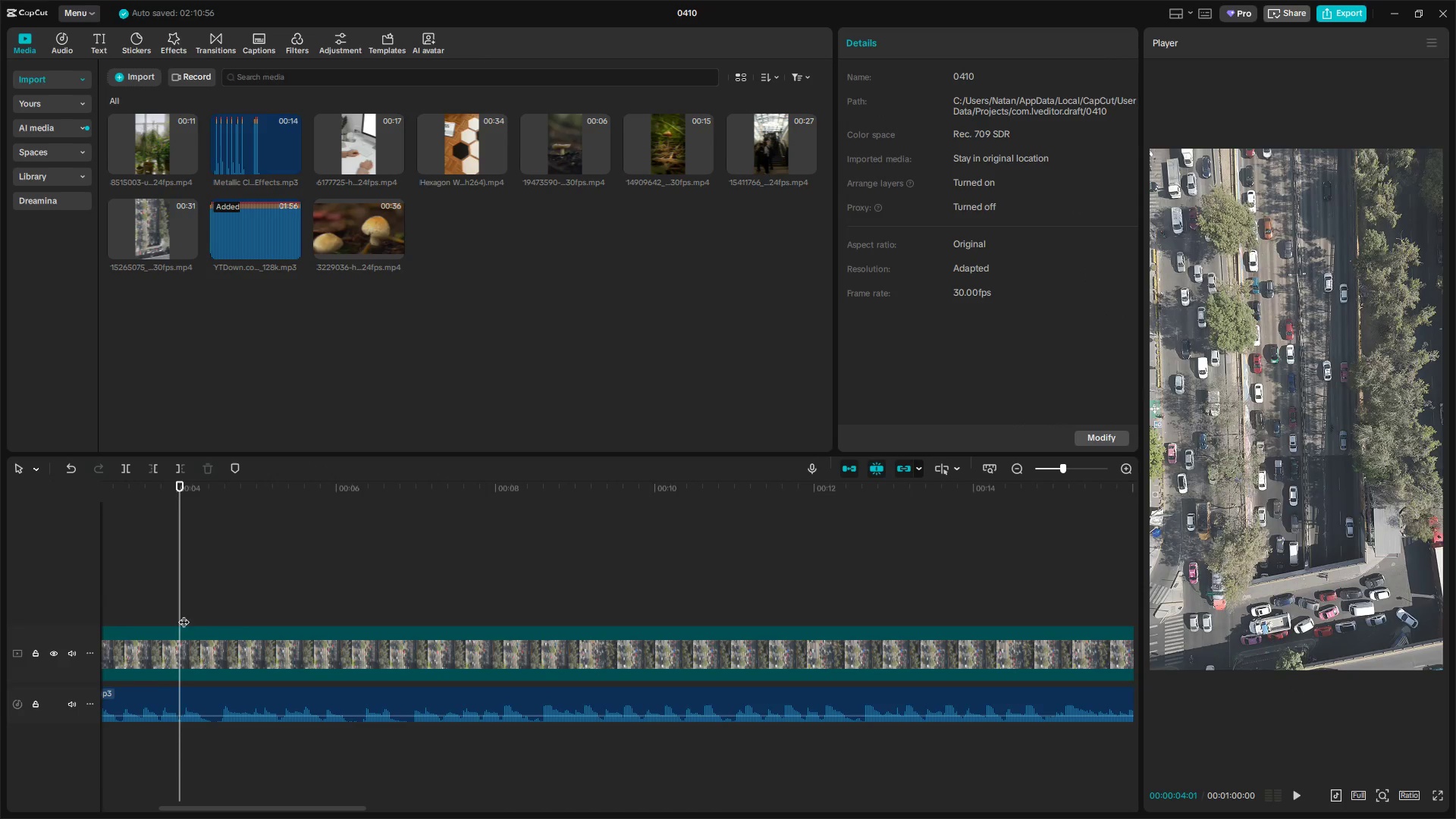 
key(Space)
 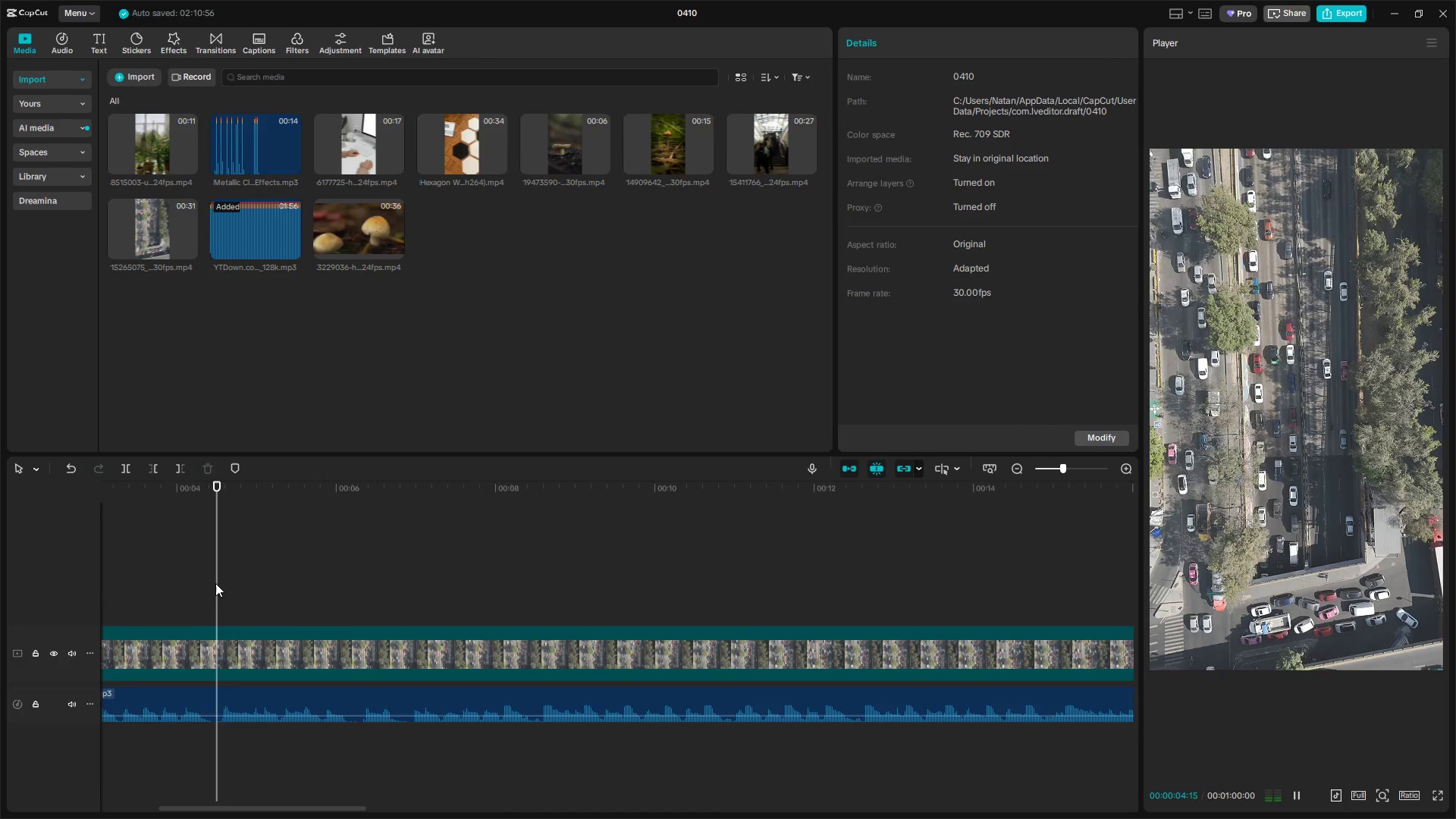 
key(Space)
 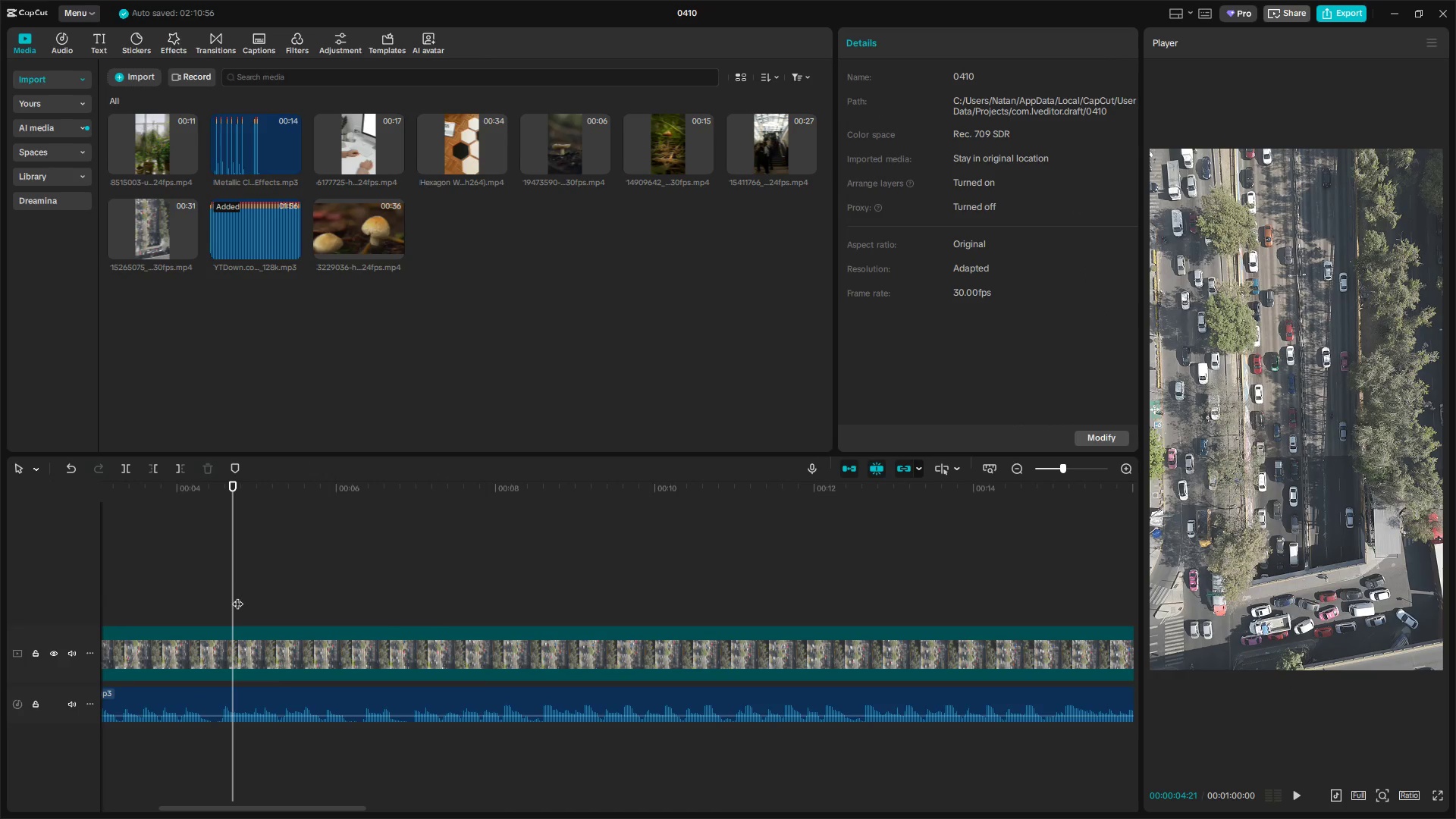 
left_click_drag(start_coordinate=[234, 596], to_coordinate=[225, 596])
 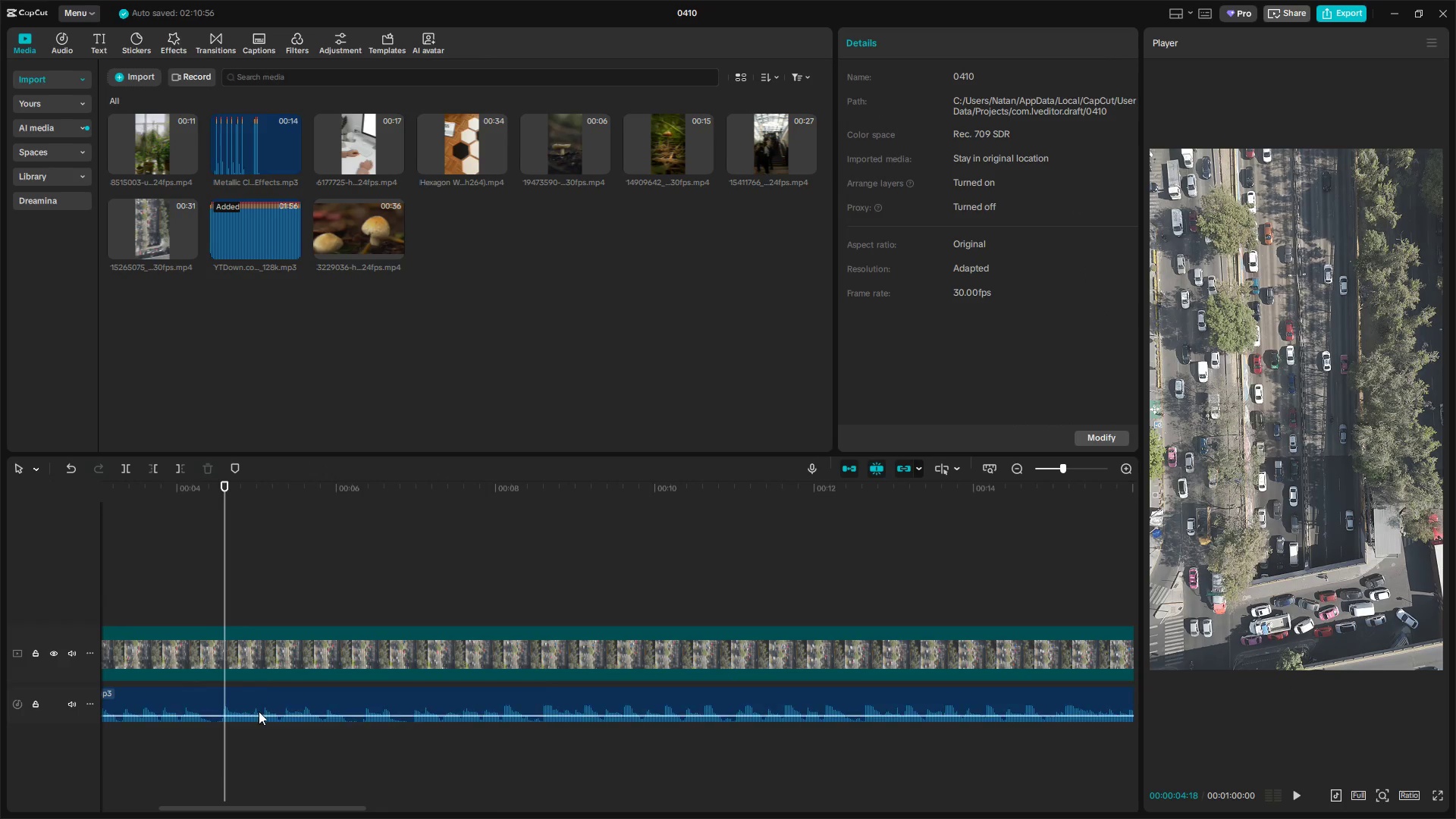 
left_click([259, 712])
 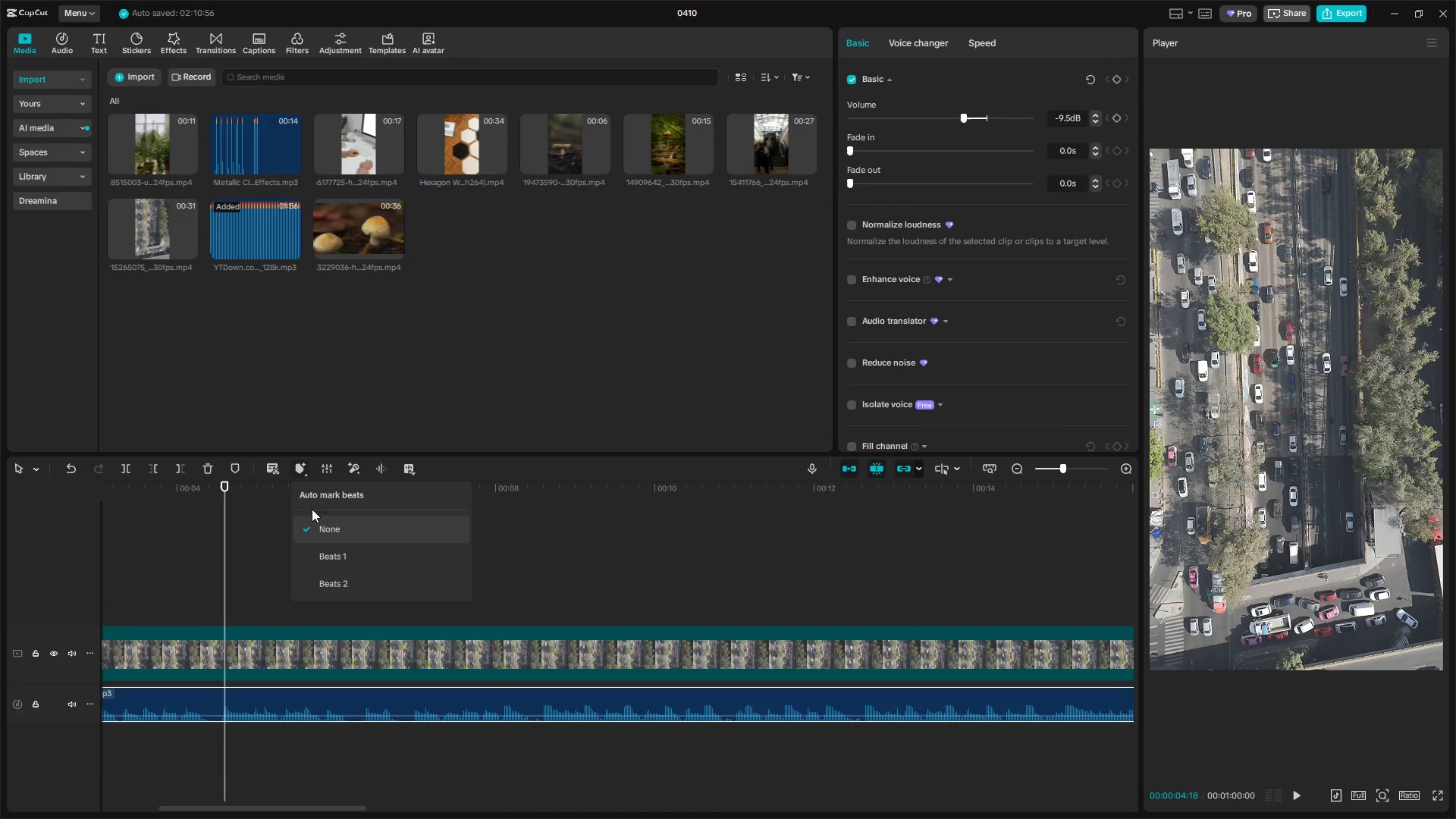 
left_click([331, 557])
 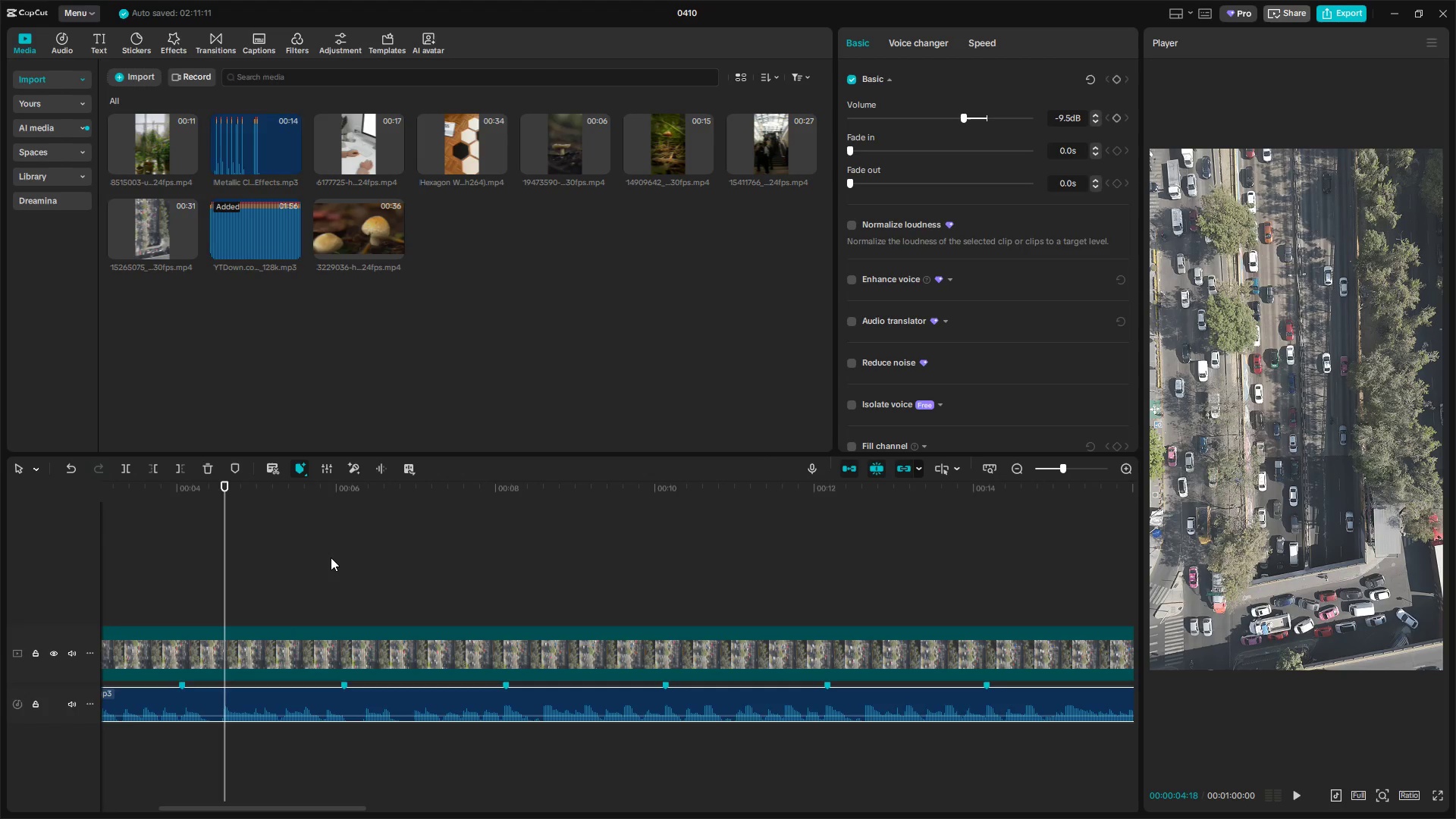 
left_click([162, 589])
 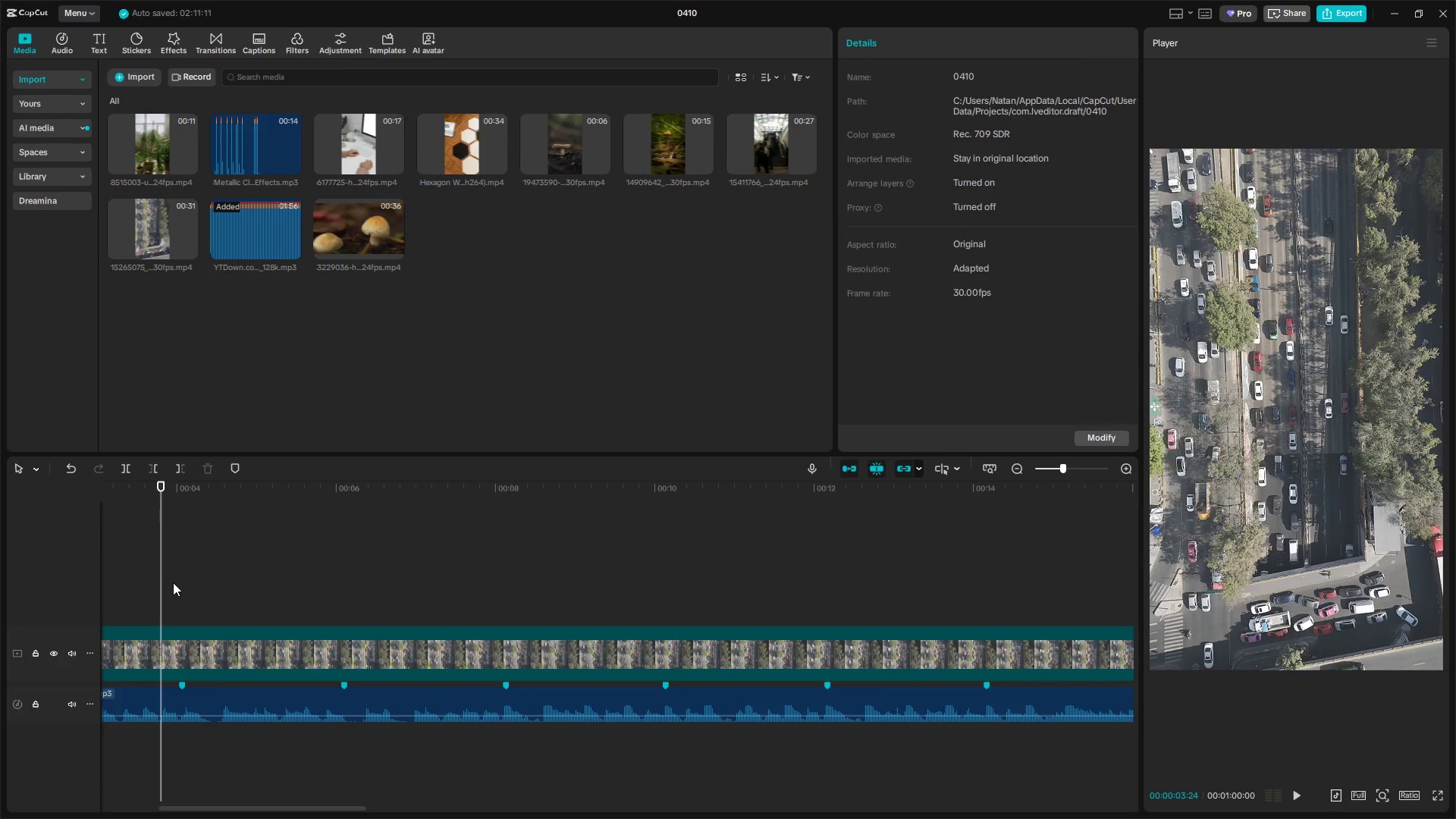 
key(Space)
 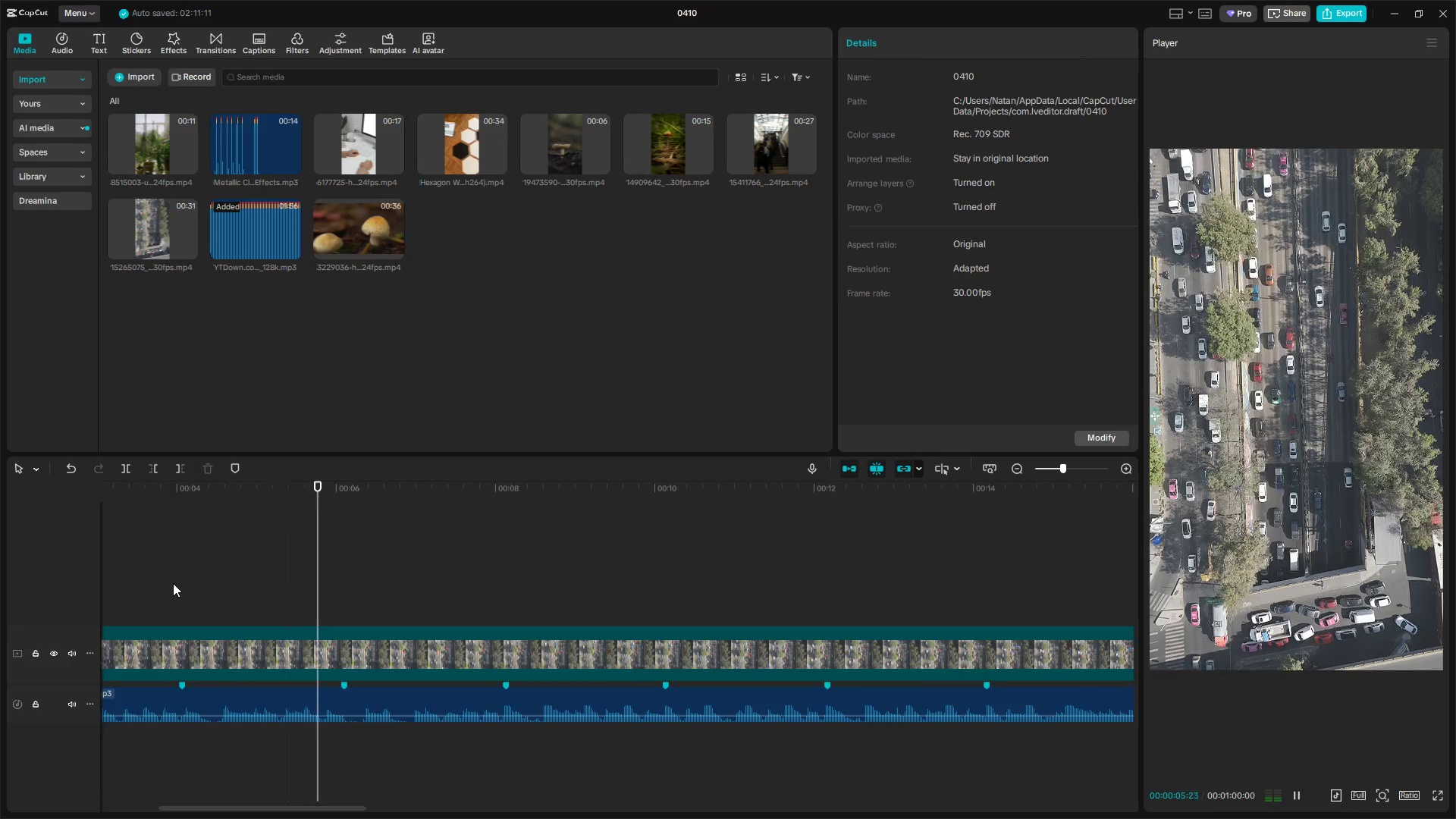 
key(Space)
 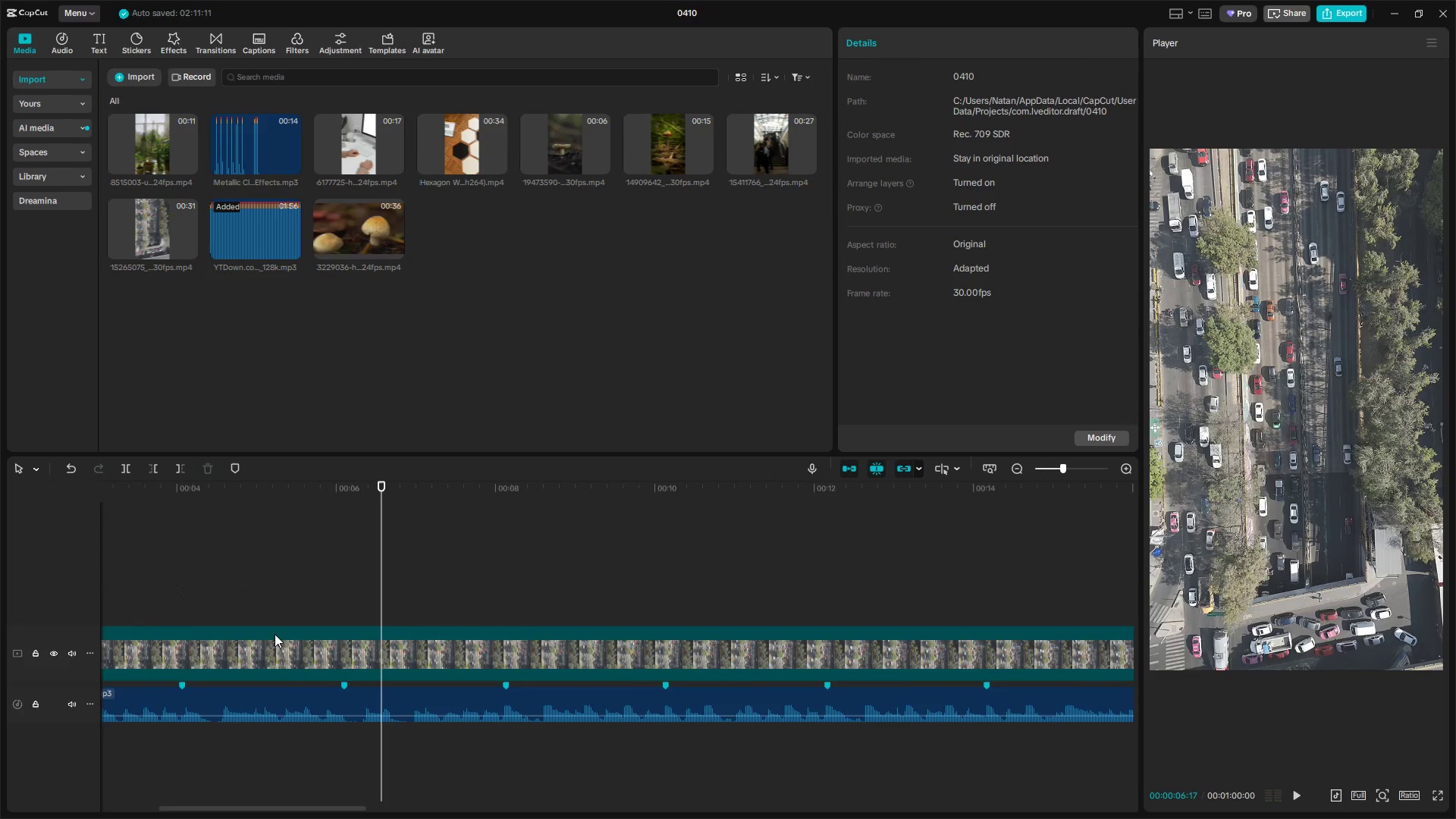 
scroll: coordinate [302, 651], scroll_direction: down, amount: 14.0
 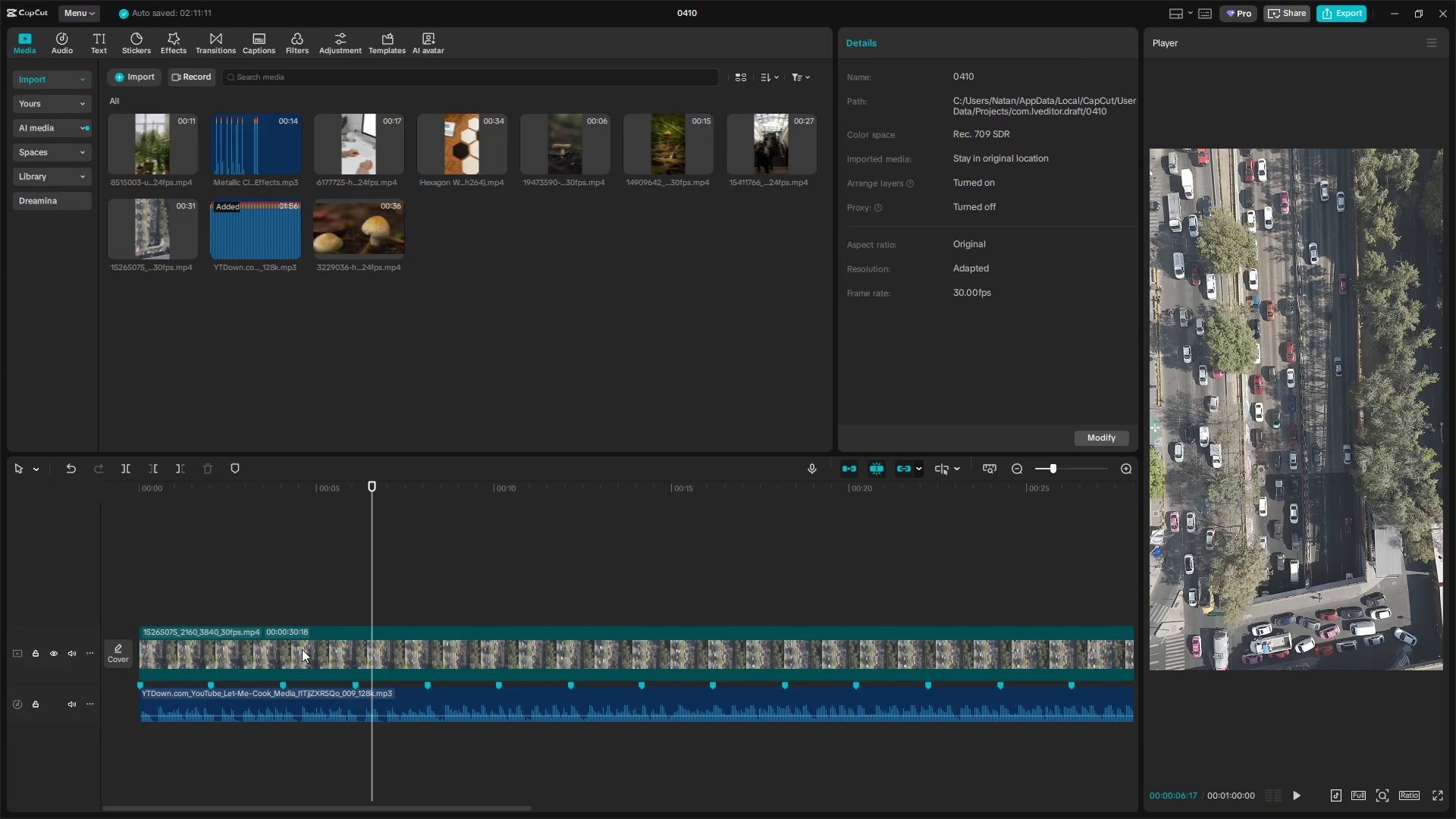 
key(Control+Z)
 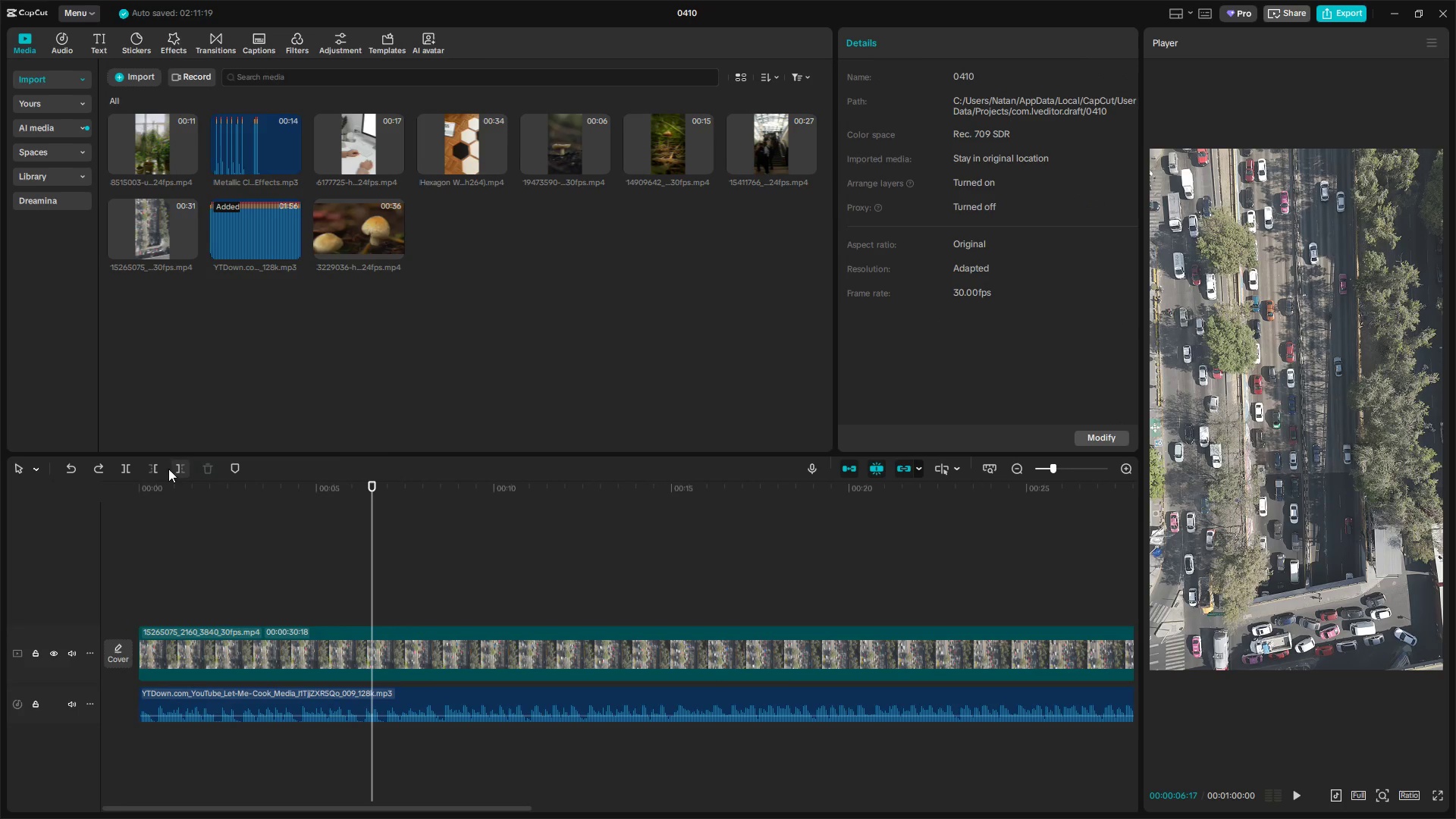 
left_click([240, 701])
 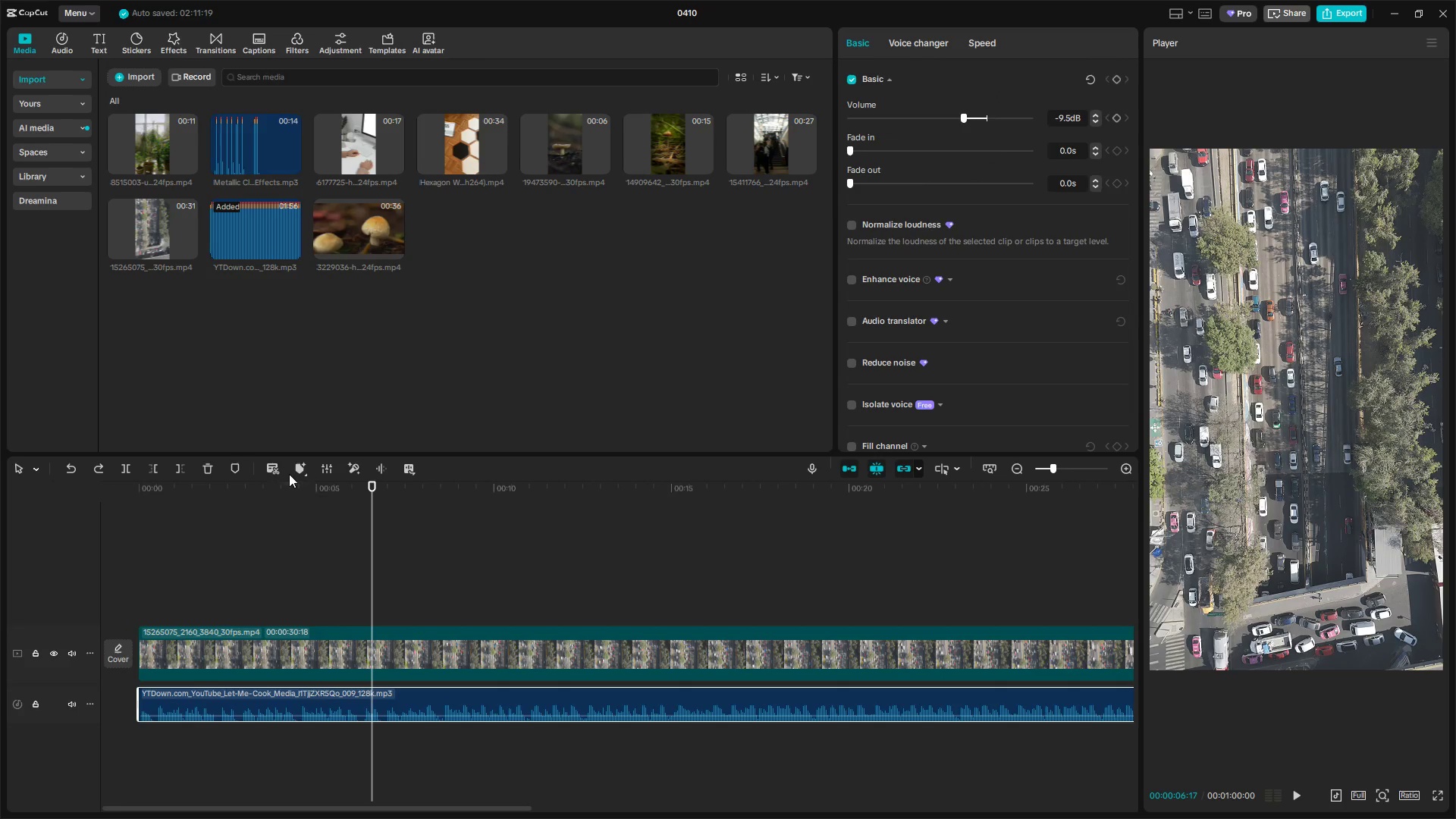 
left_click([303, 471])
 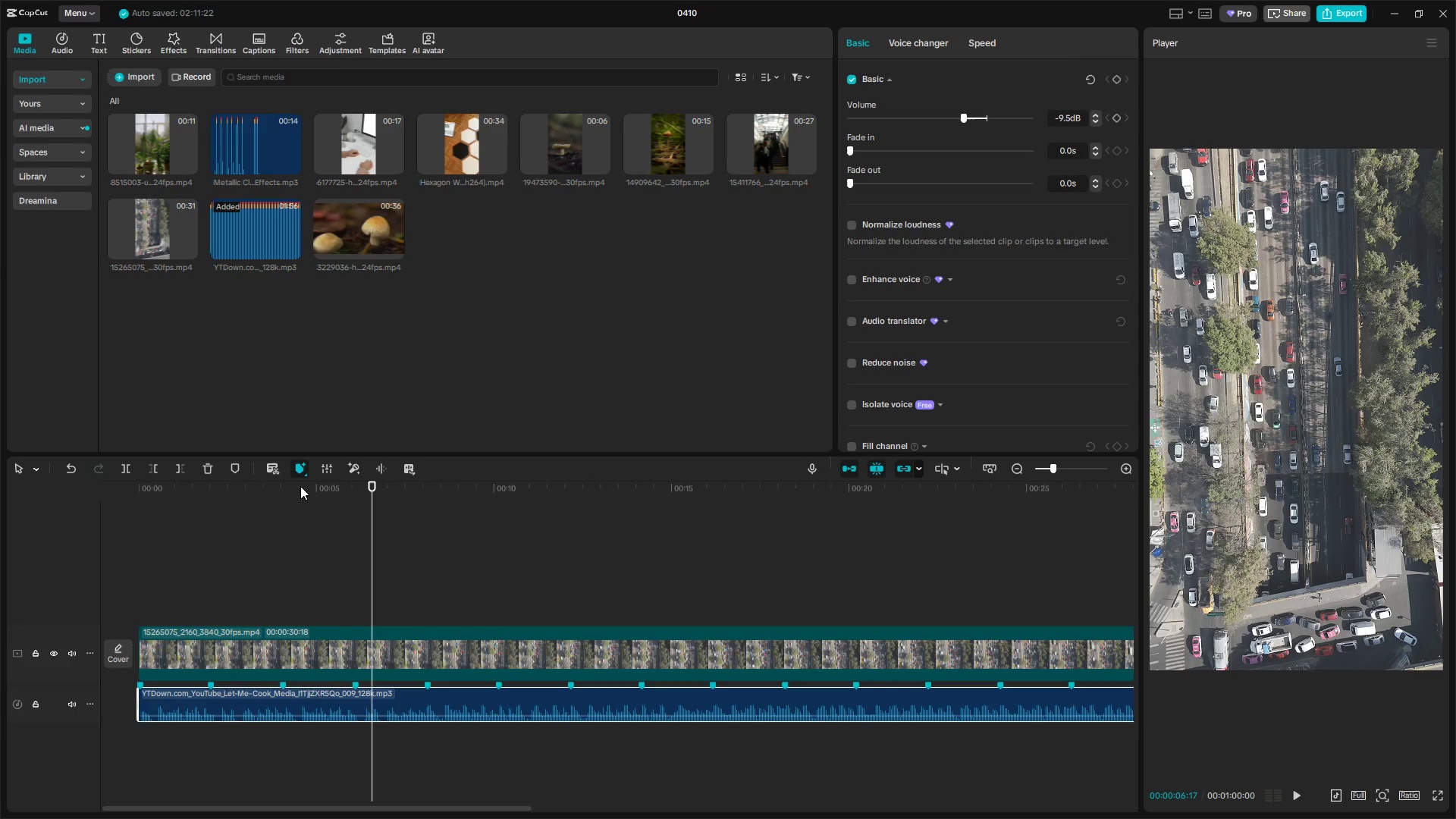 
left_click([301, 468])
 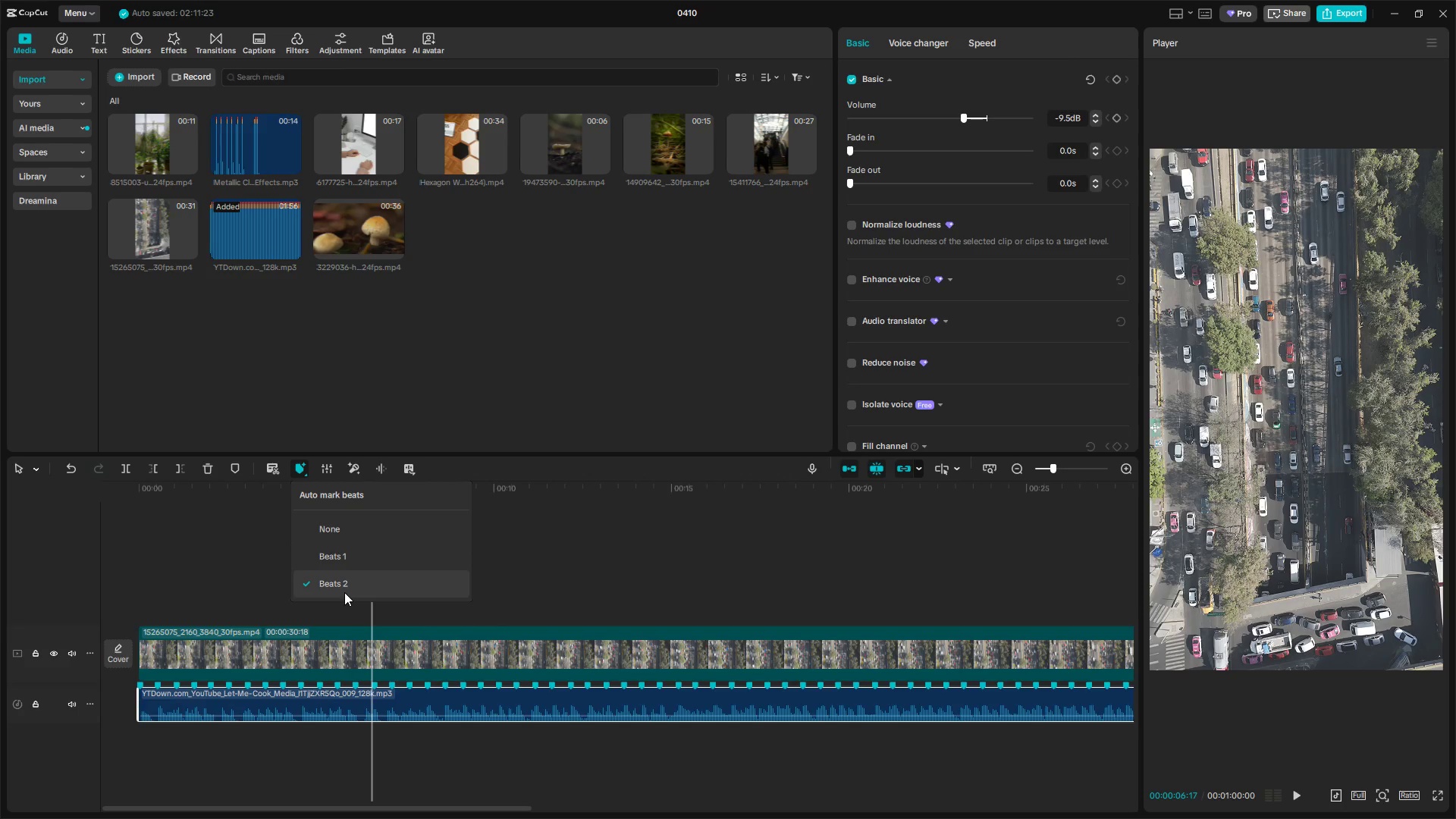 
left_click([344, 586])
 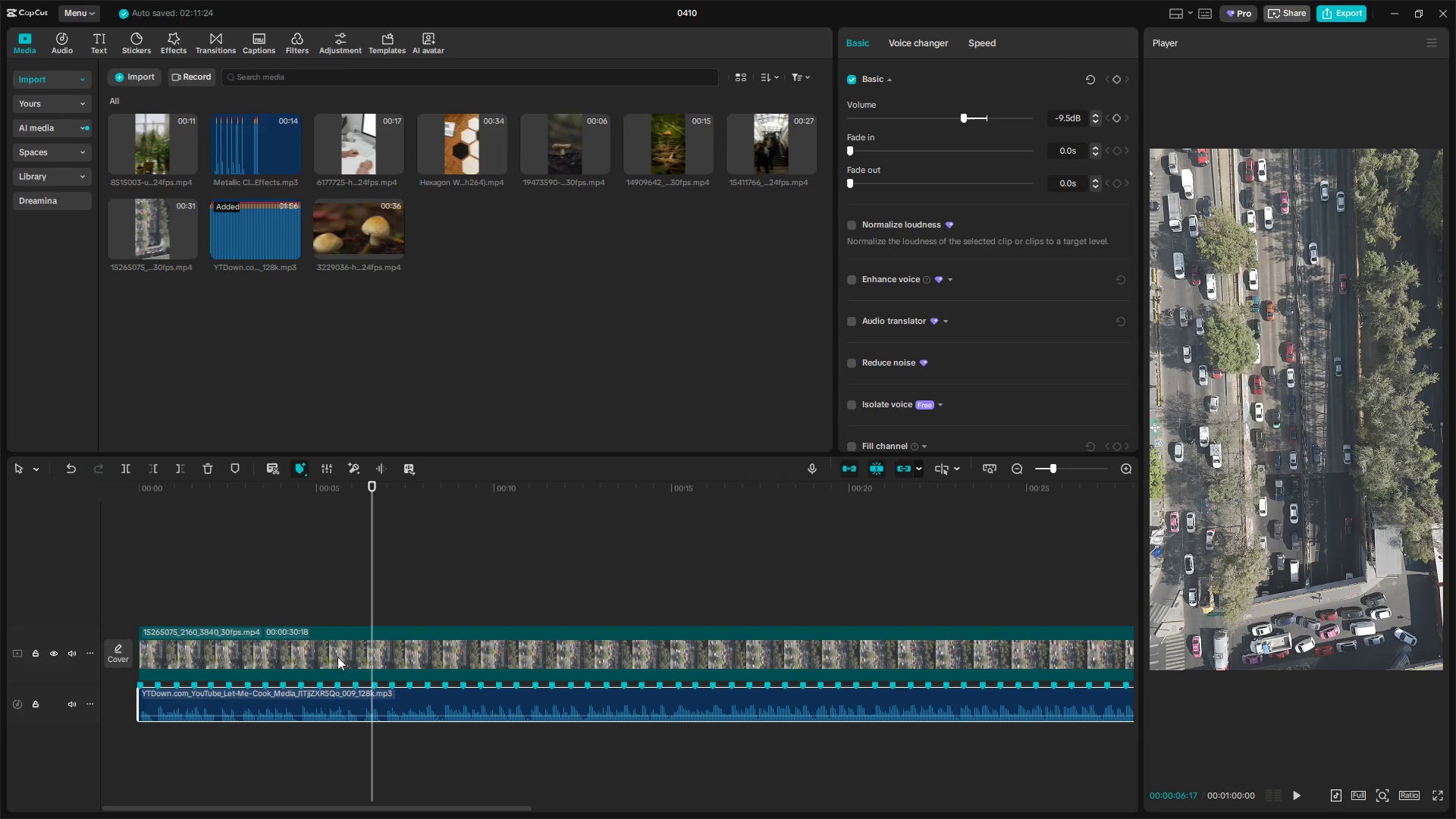 
left_click([344, 628])
 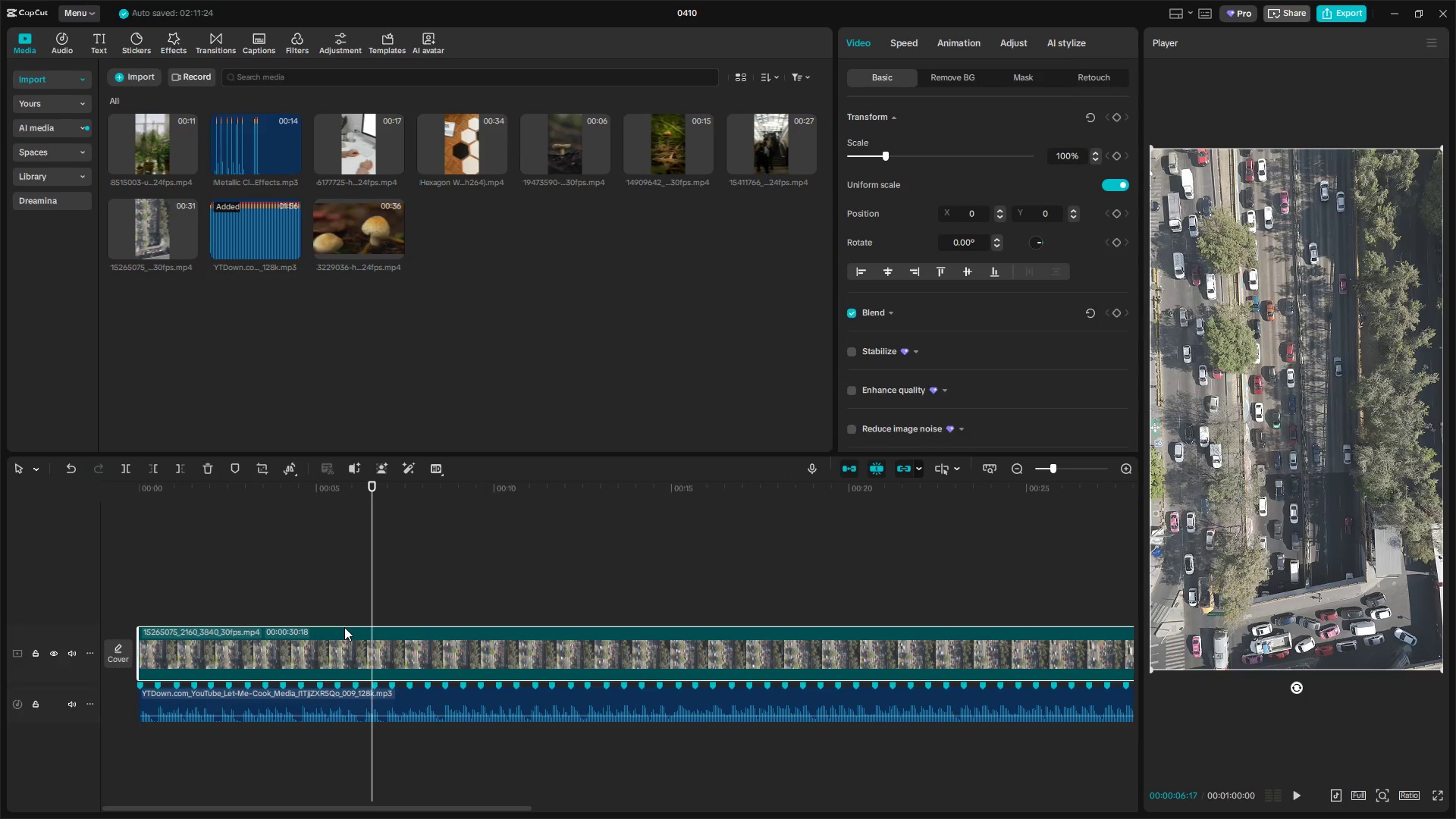 
key(Space)
 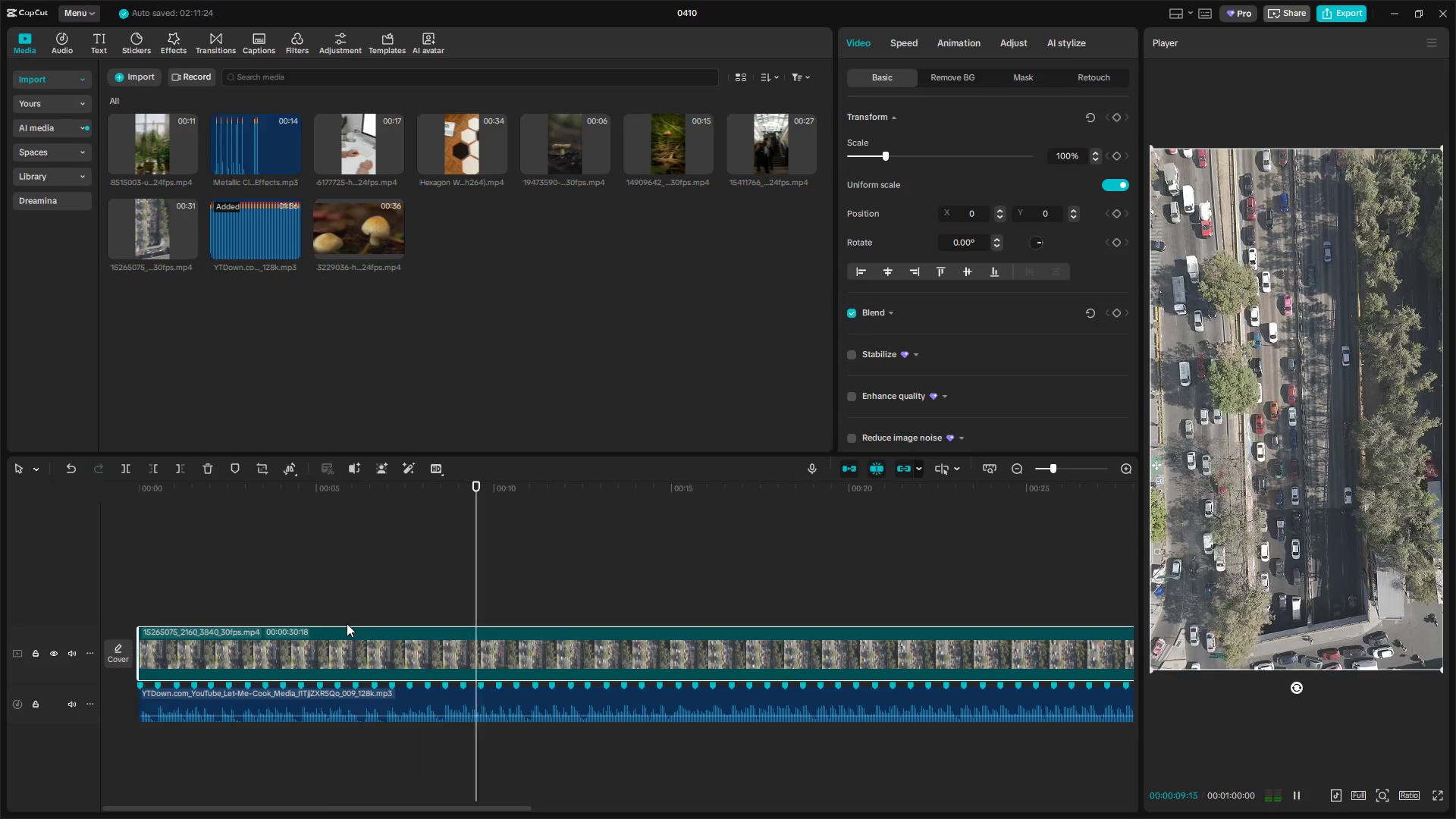 
key(Space)
 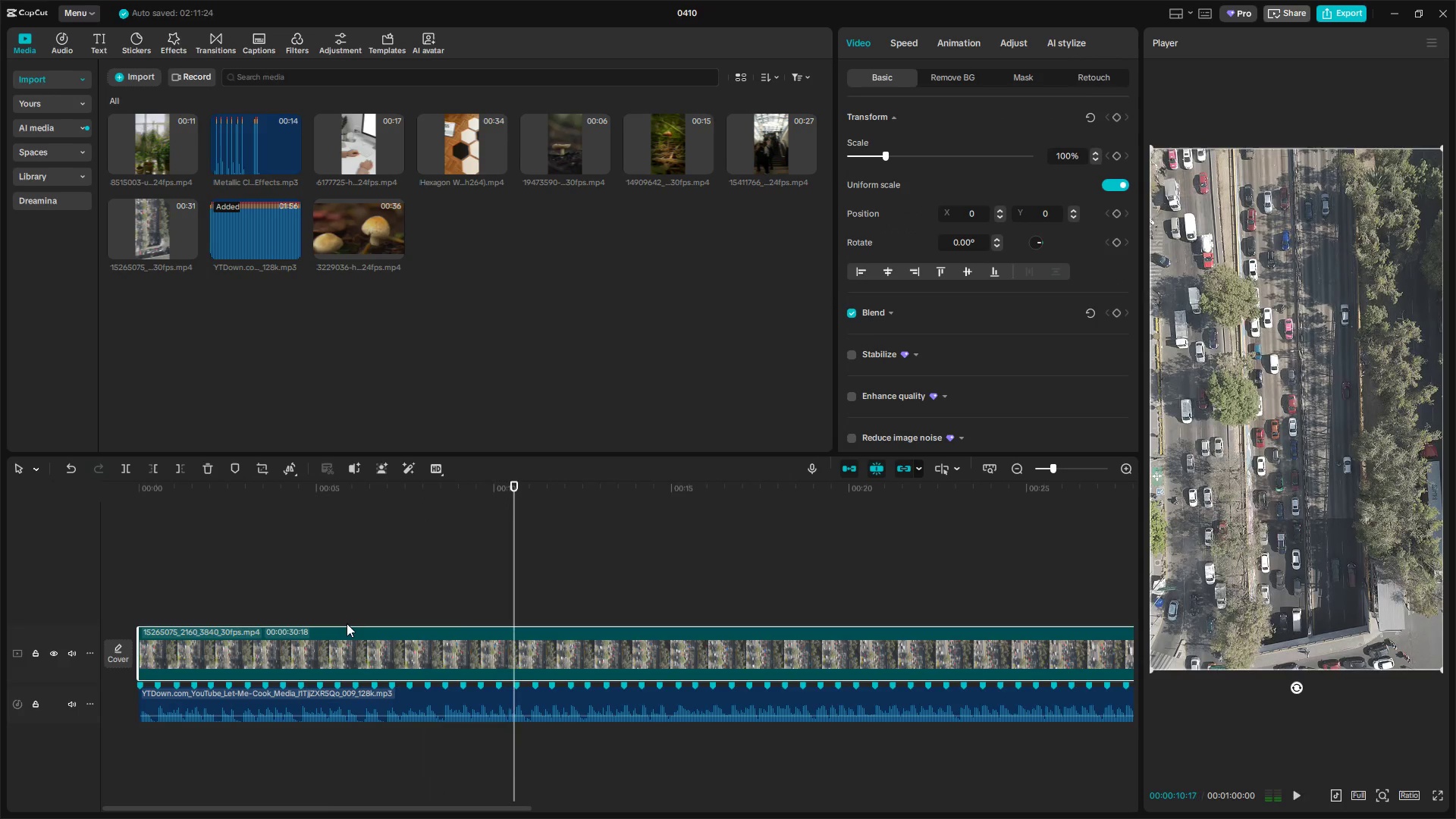 
key(Control+Z)
 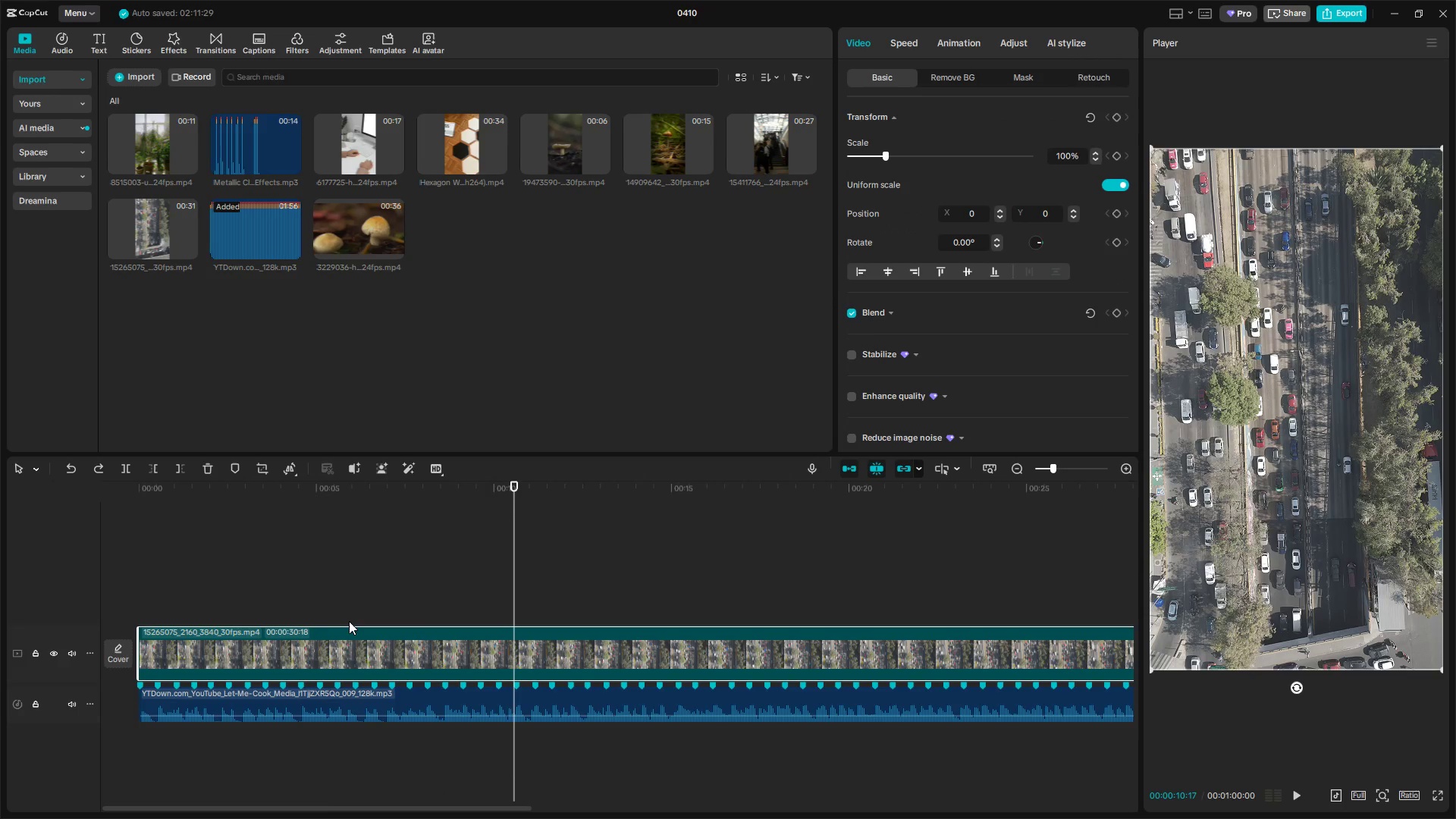 
key(Control+Z)
 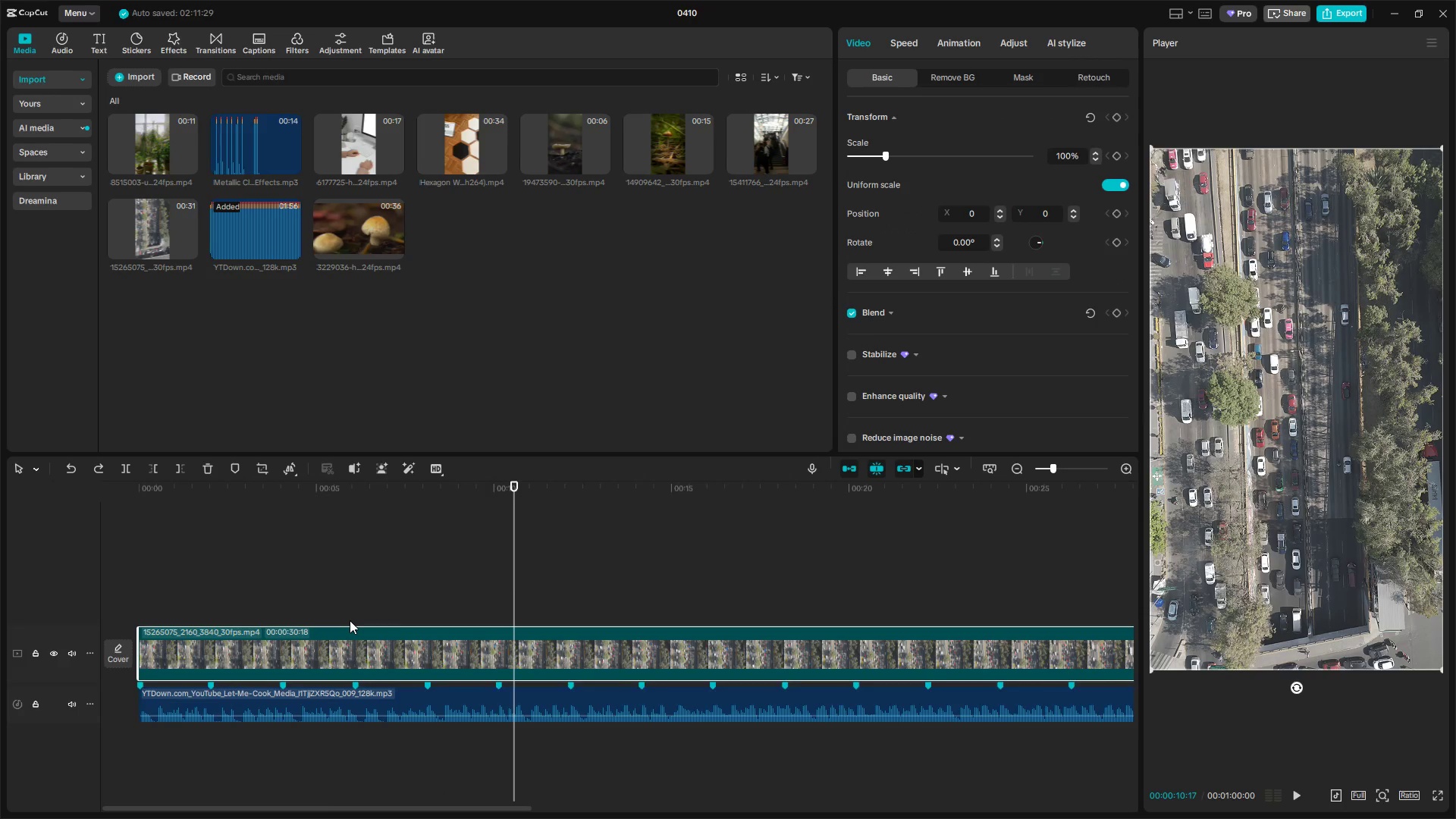 
key(Control+Z)
 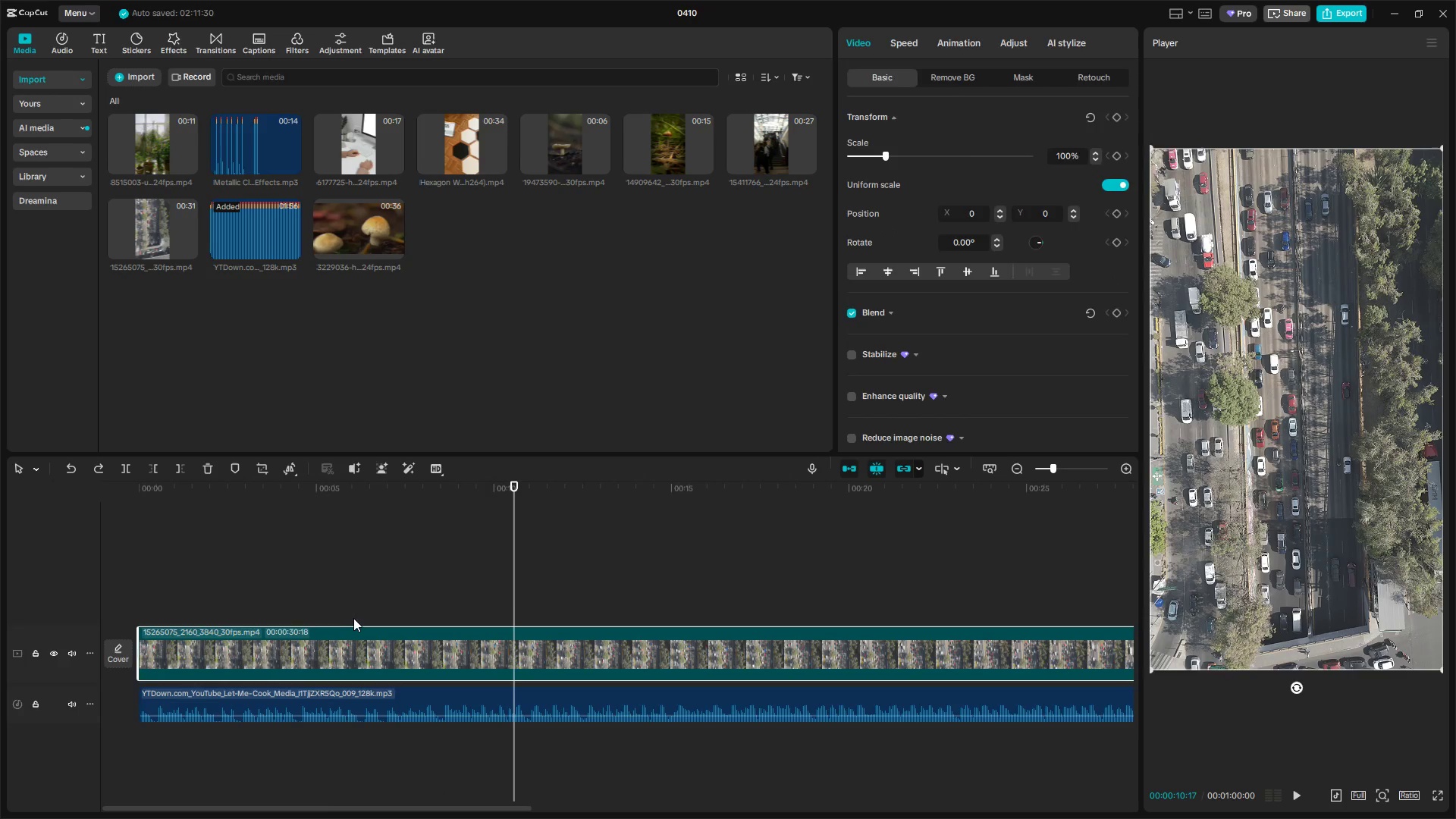 
left_click([357, 611])
 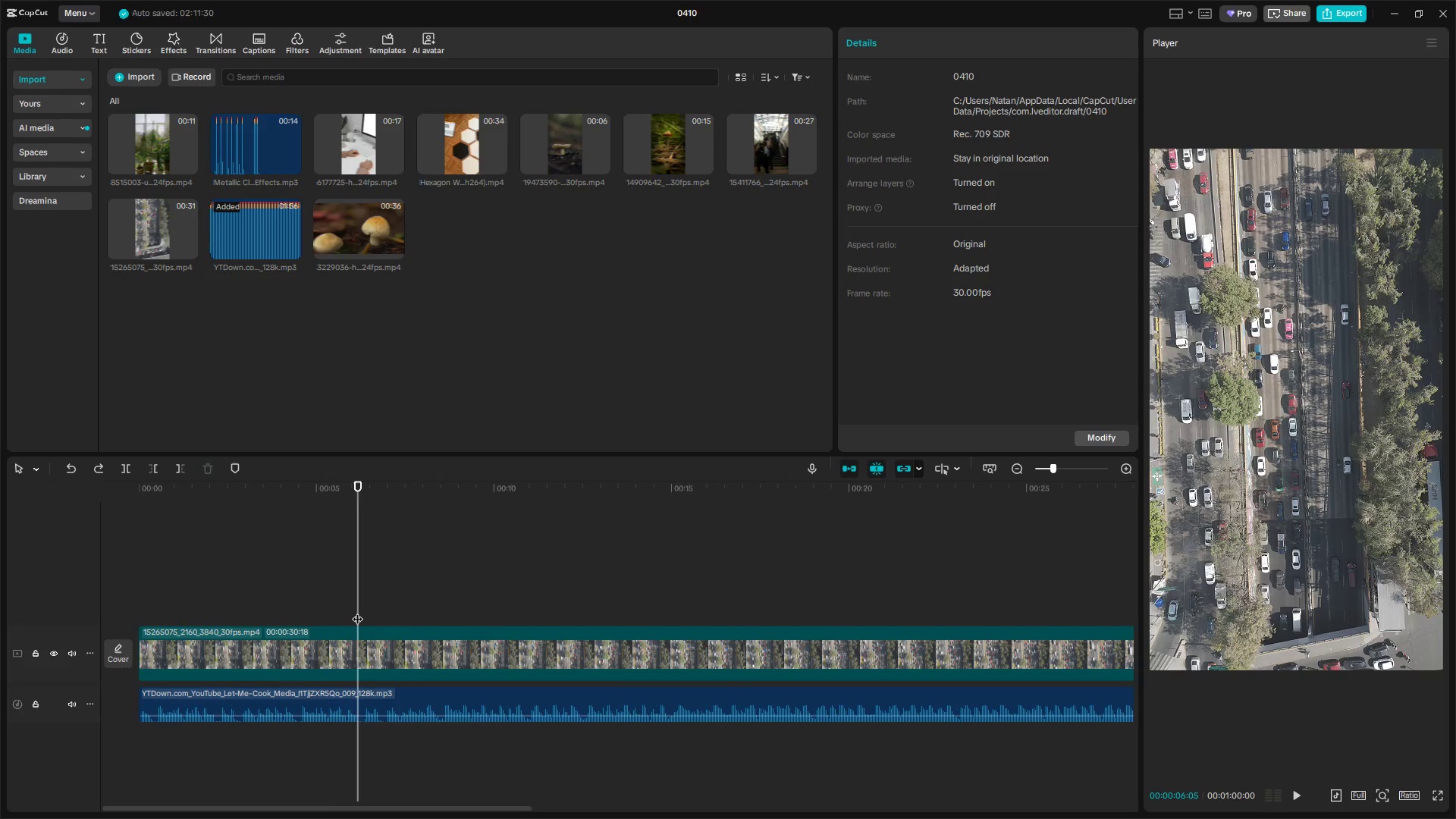 
key(Space)
 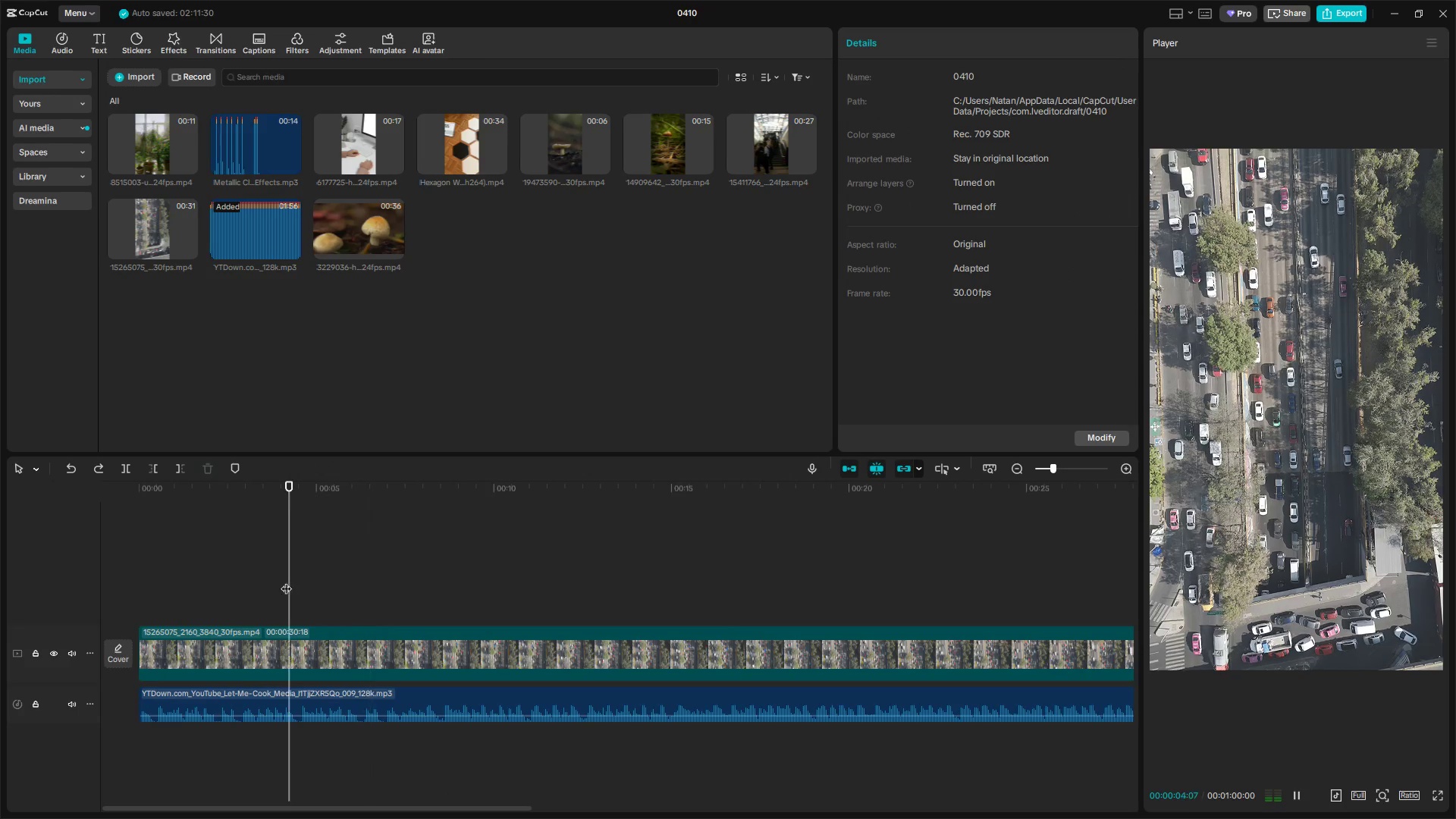 
double_click([231, 581])
 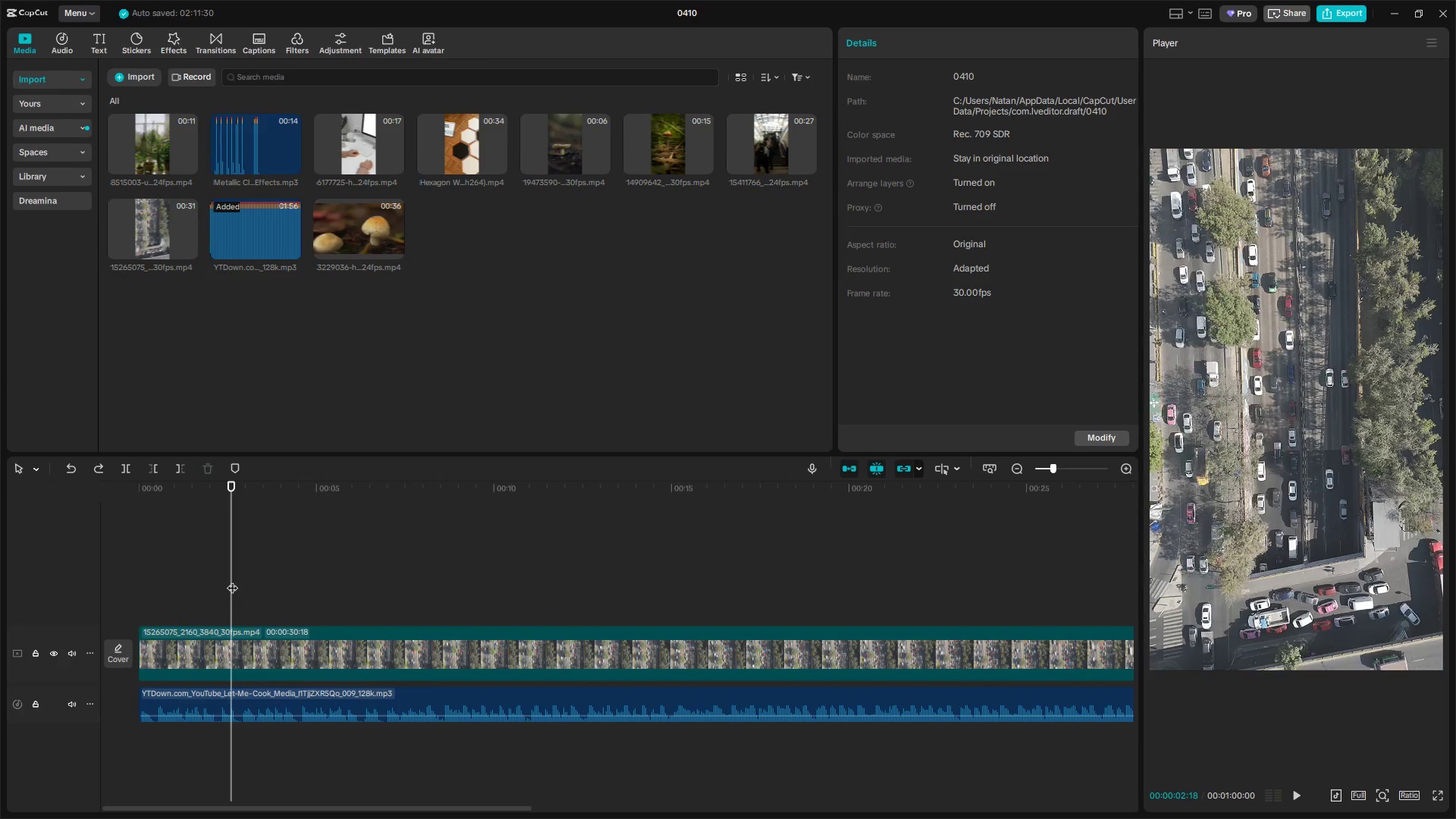 
left_click_drag(start_coordinate=[232, 580], to_coordinate=[55, 567])
 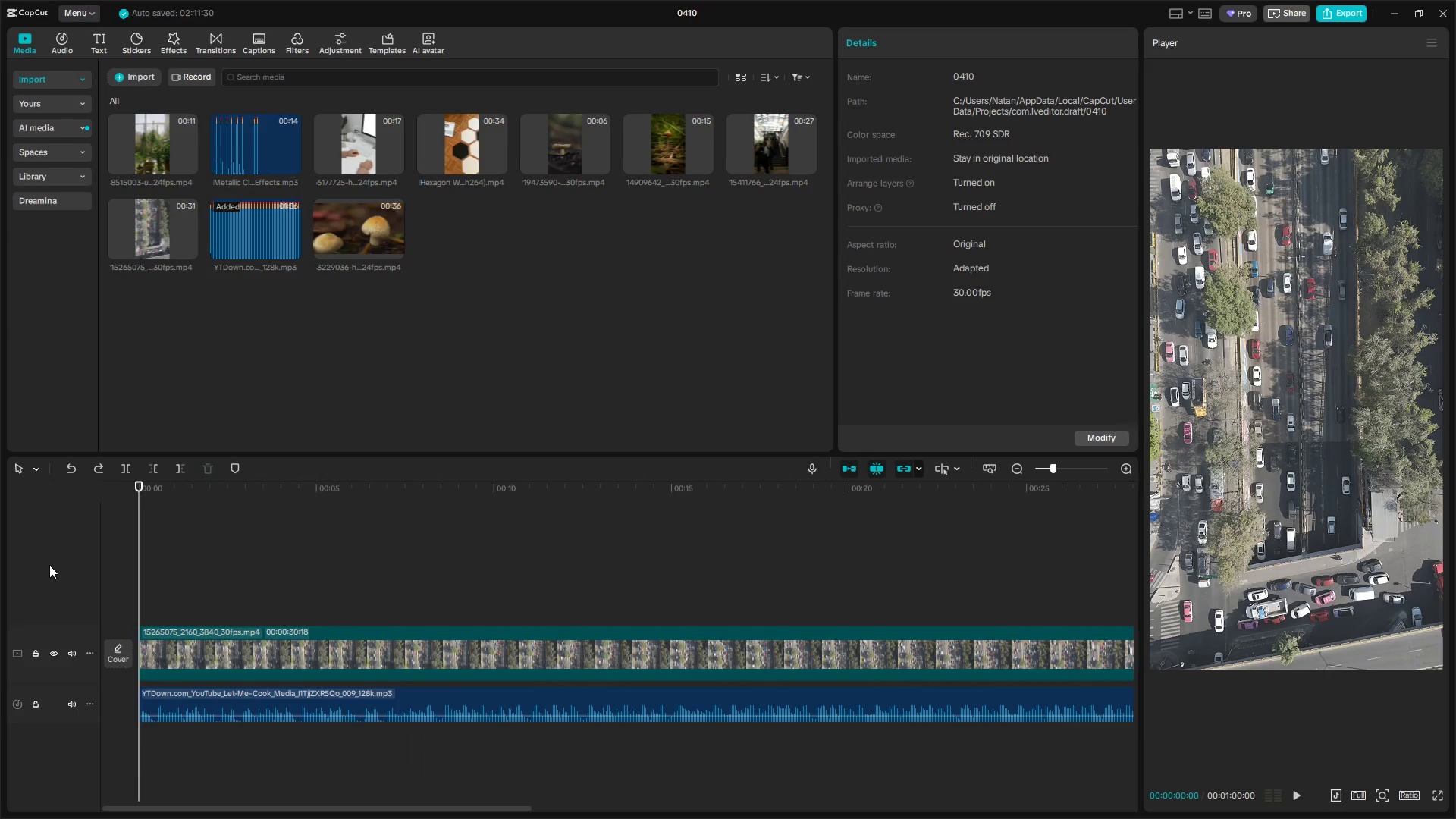 
key(Space)
 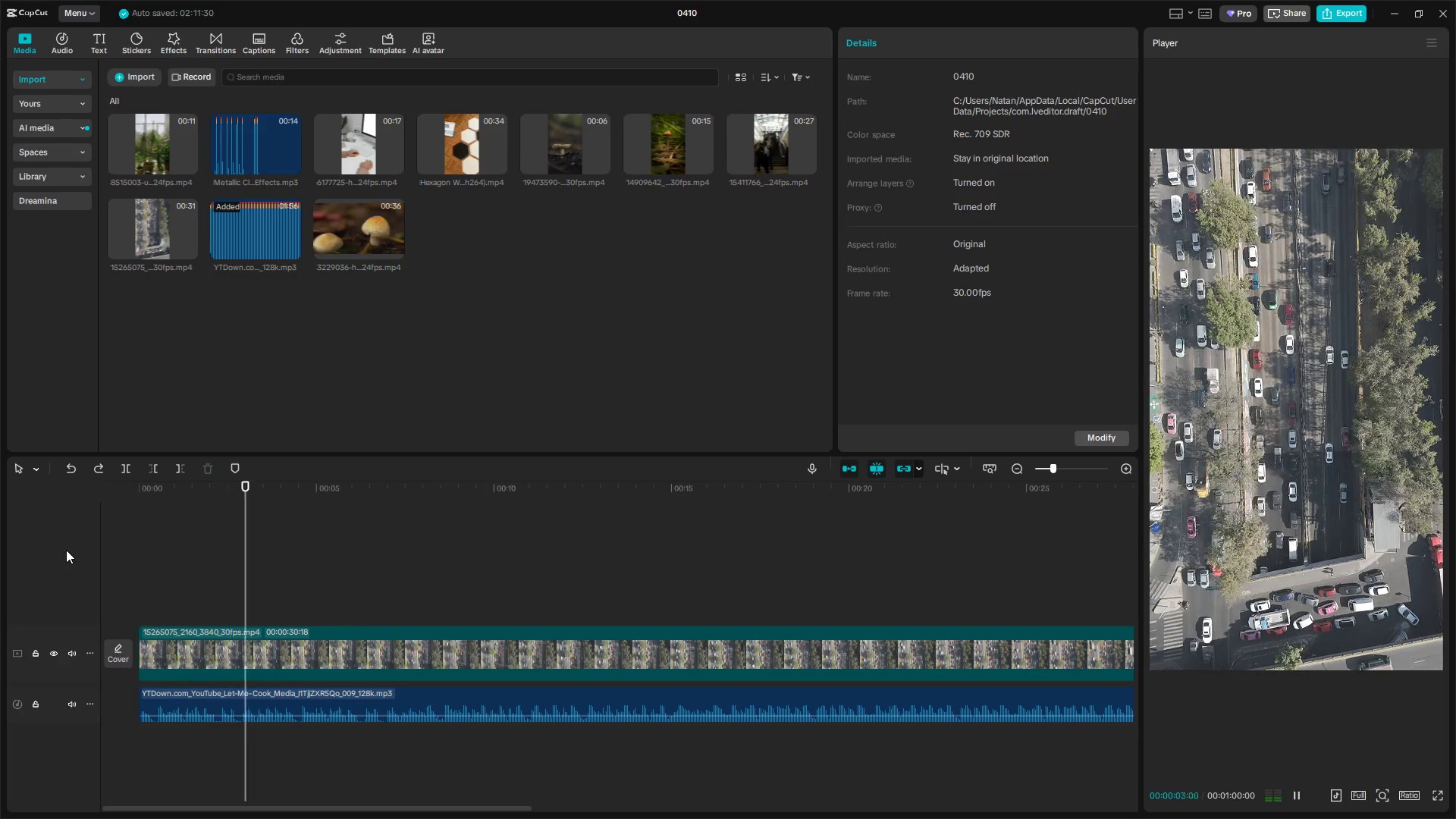 
key(Space)
 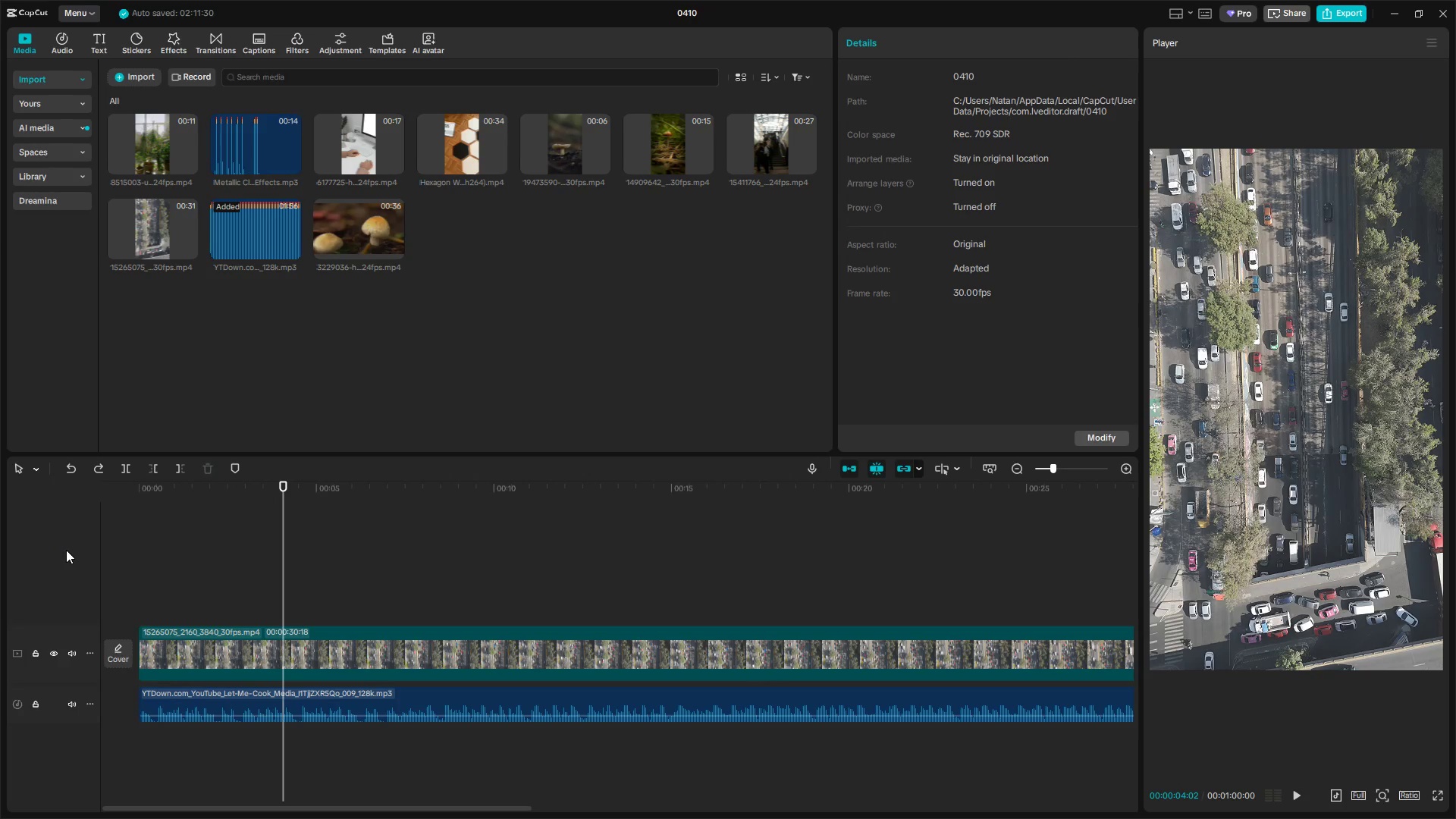 
key(Space)
 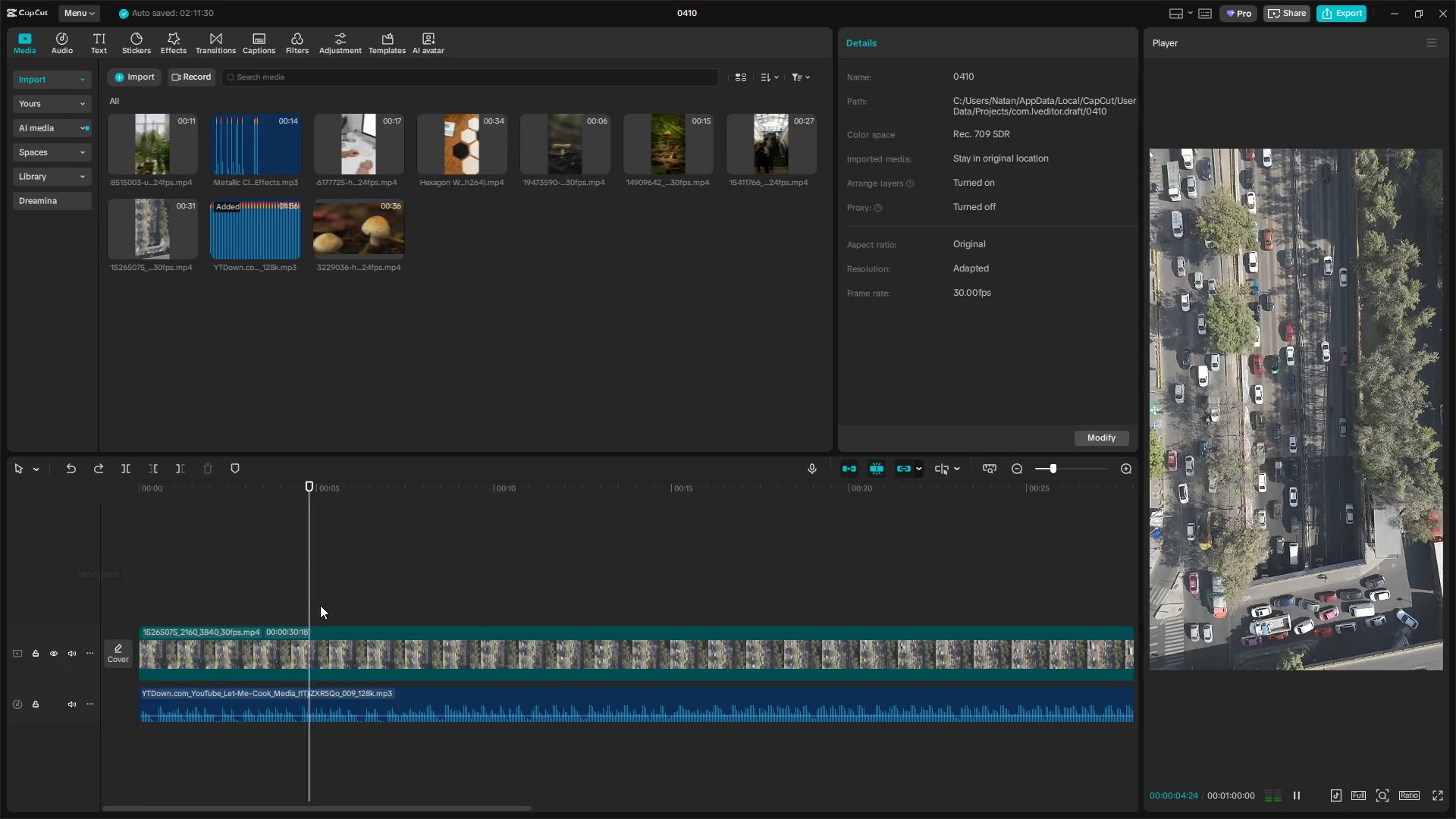 
key(Space)
 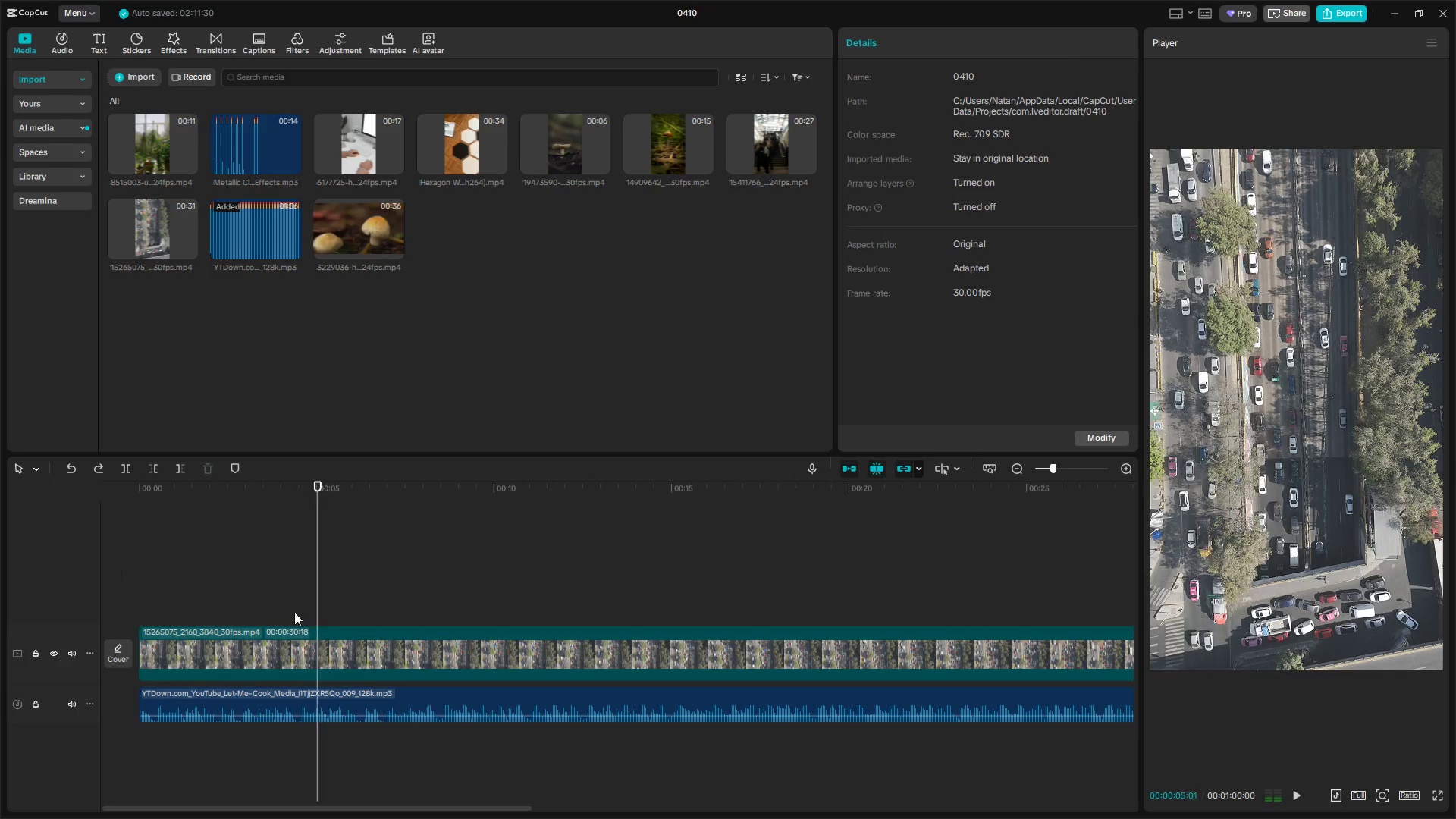 
left_click([293, 610])
 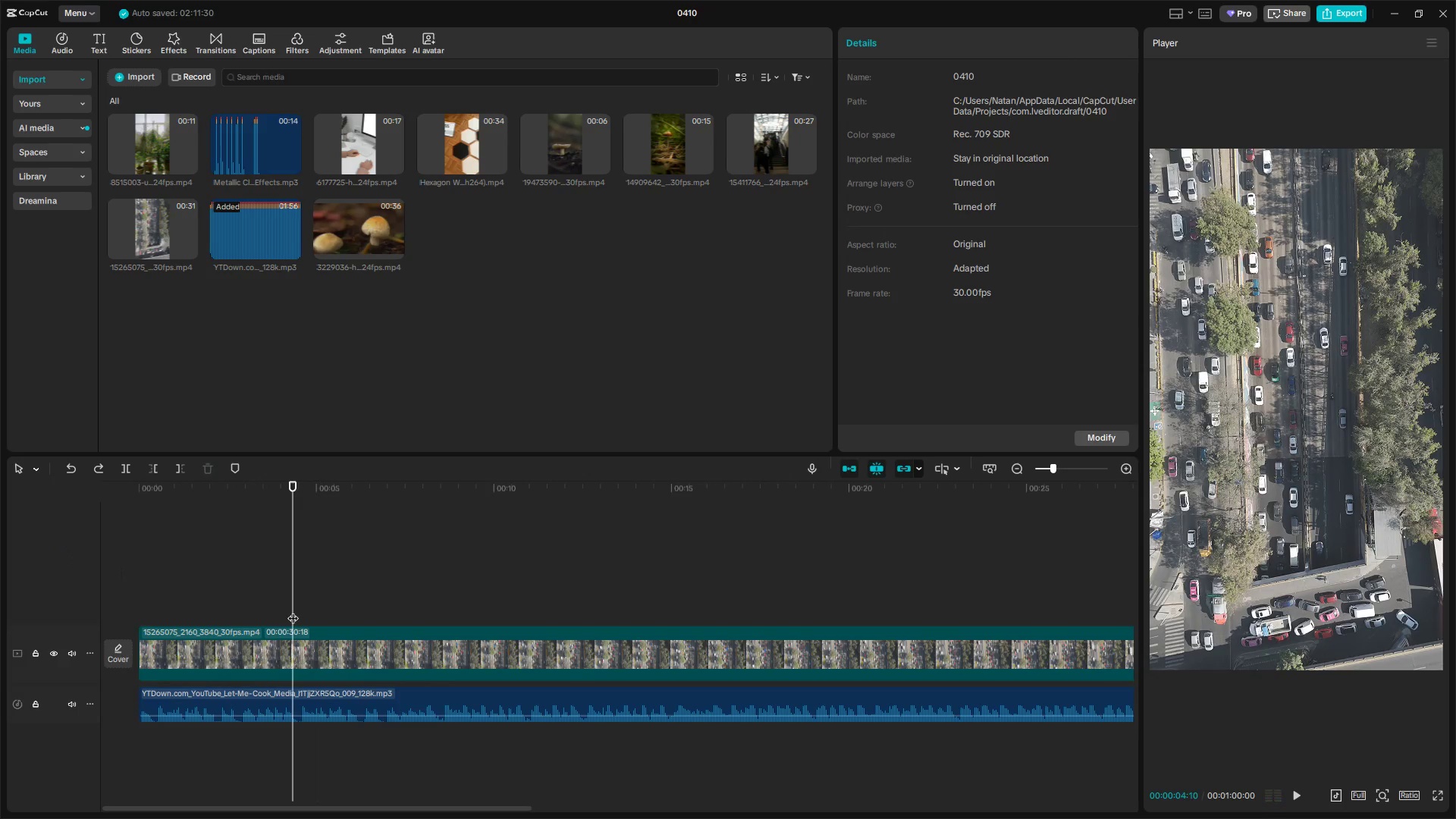 
left_click_drag(start_coordinate=[293, 610], to_coordinate=[284, 610])
 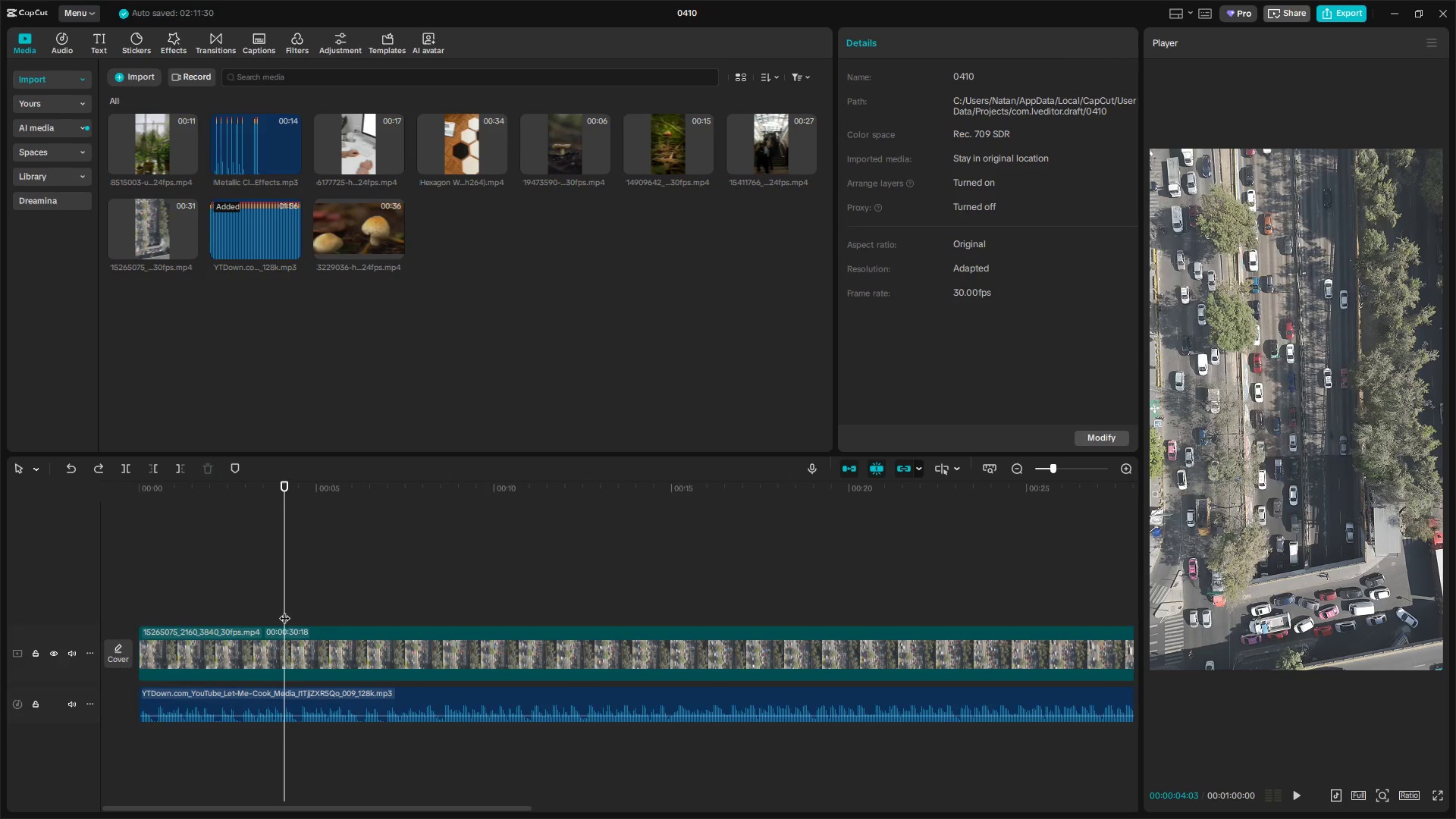 
hold_key(key=ControlLeft, duration=1.5)
scroll: coordinate [364, 739], scroll_direction: up, amount: 14.0
 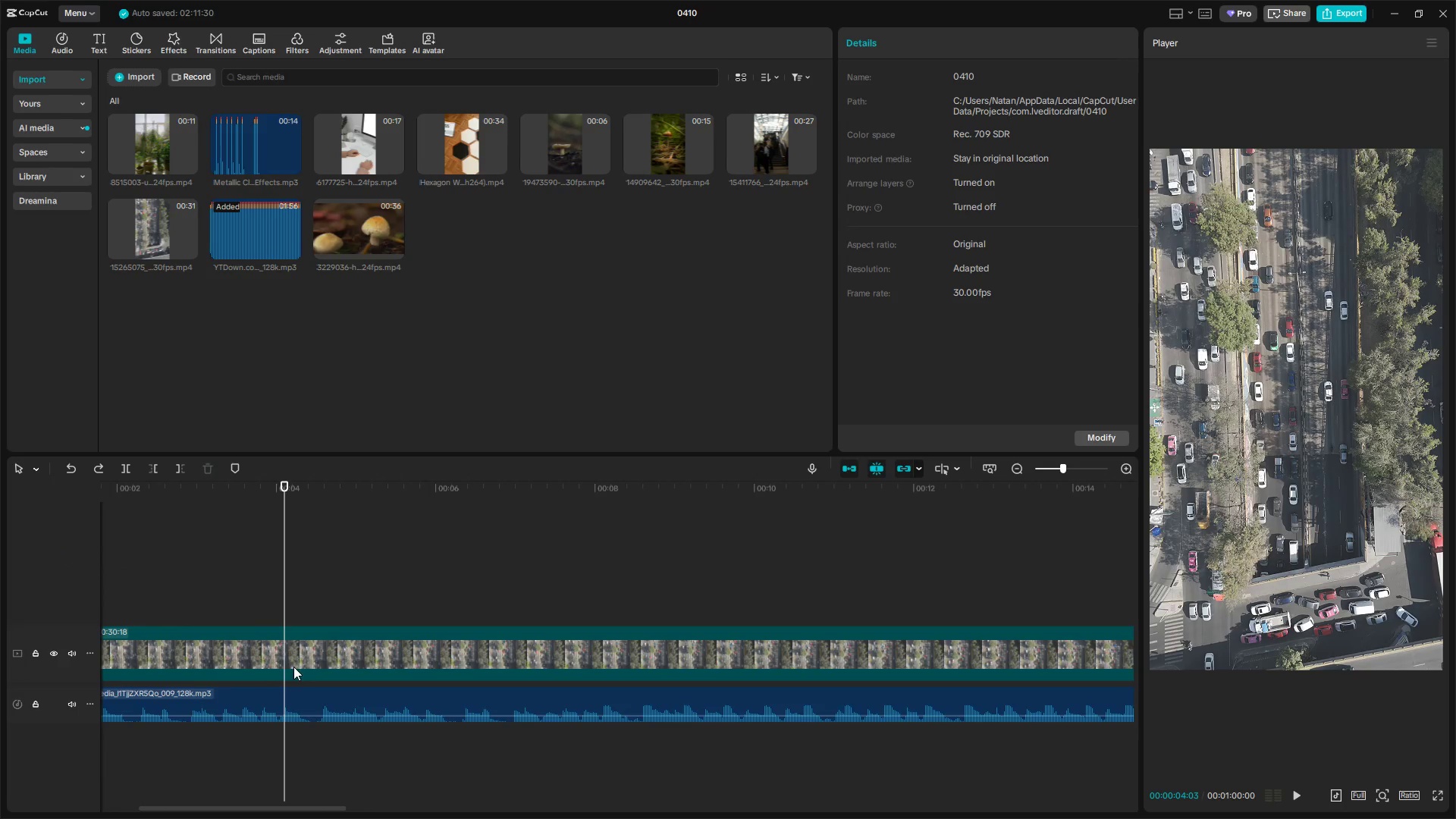 
hold_key(key=ControlLeft, duration=1.02)
left_click([267, 626])
 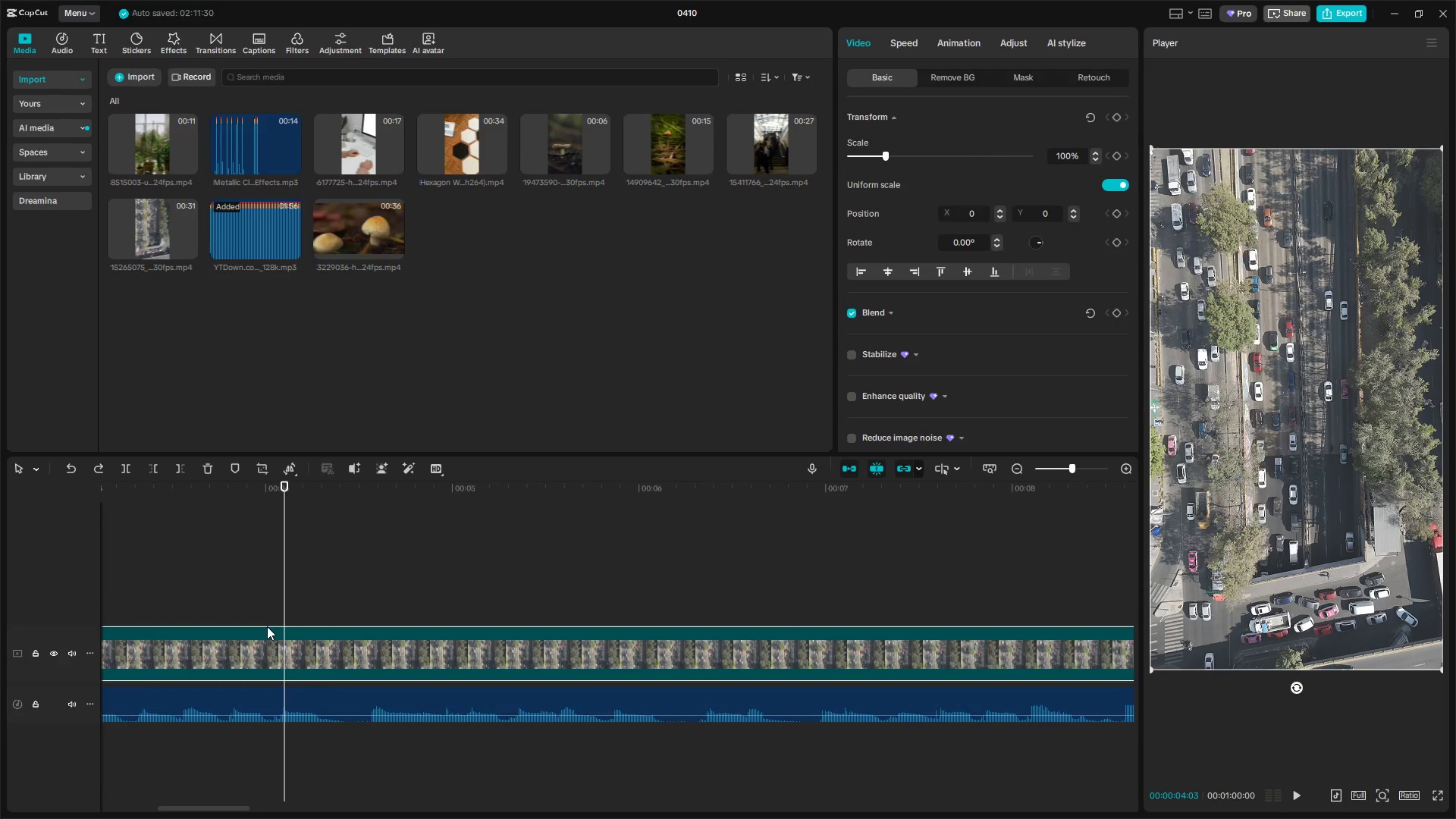 
scroll: coordinate [306, 694], scroll_direction: up, amount: 14.0
 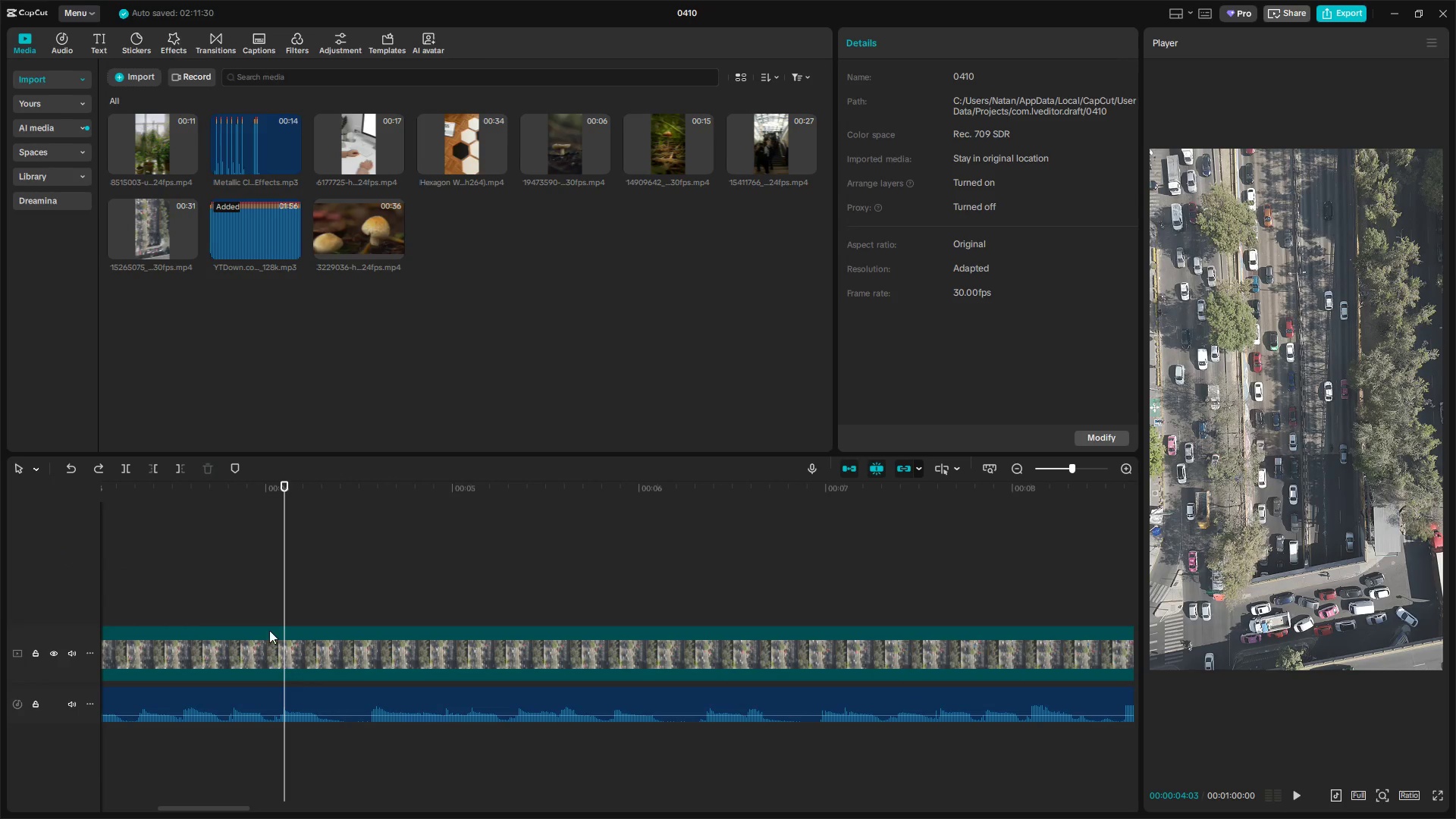 
double_click([262, 621])
 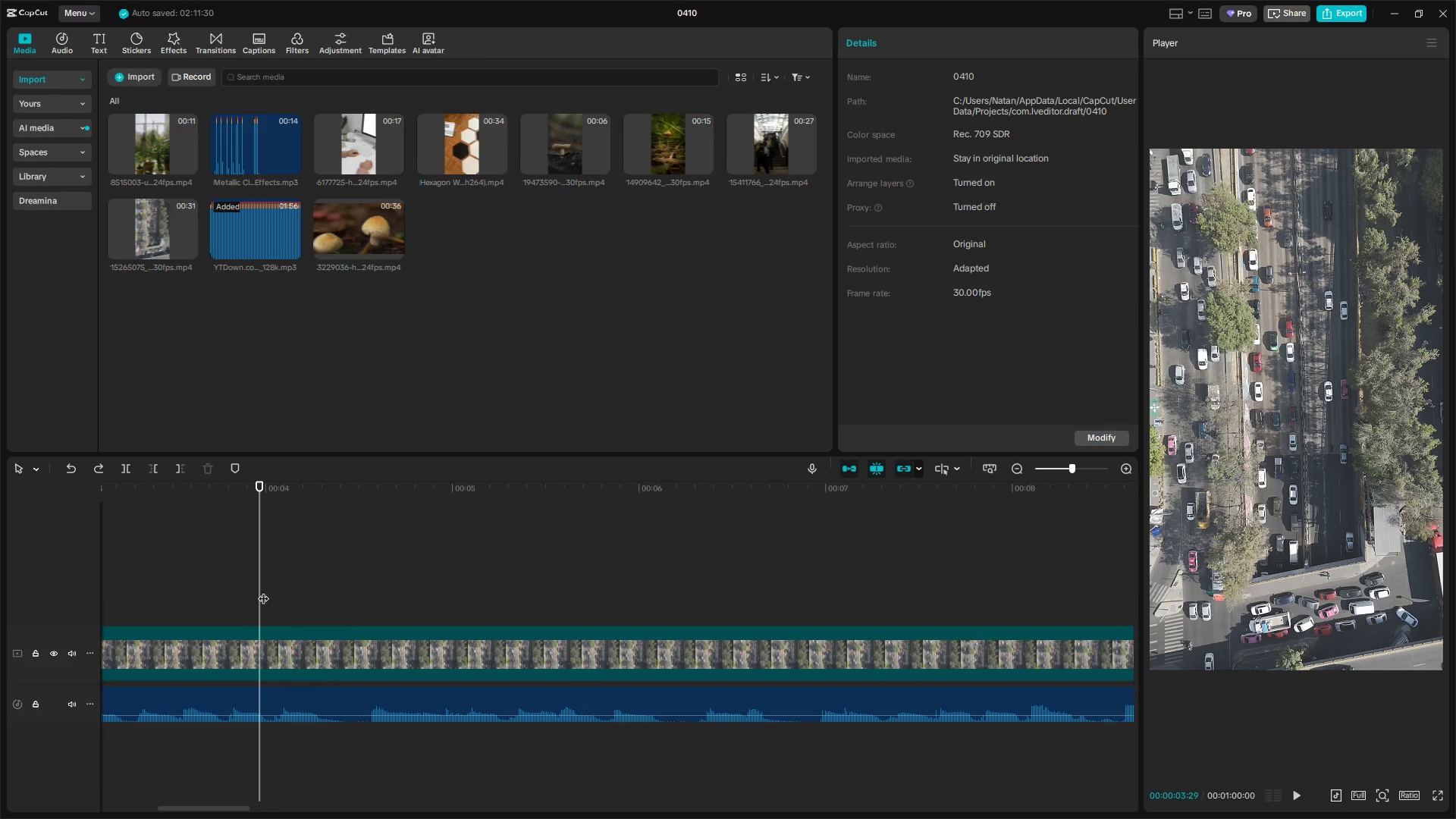 
triple_click([262, 589])
 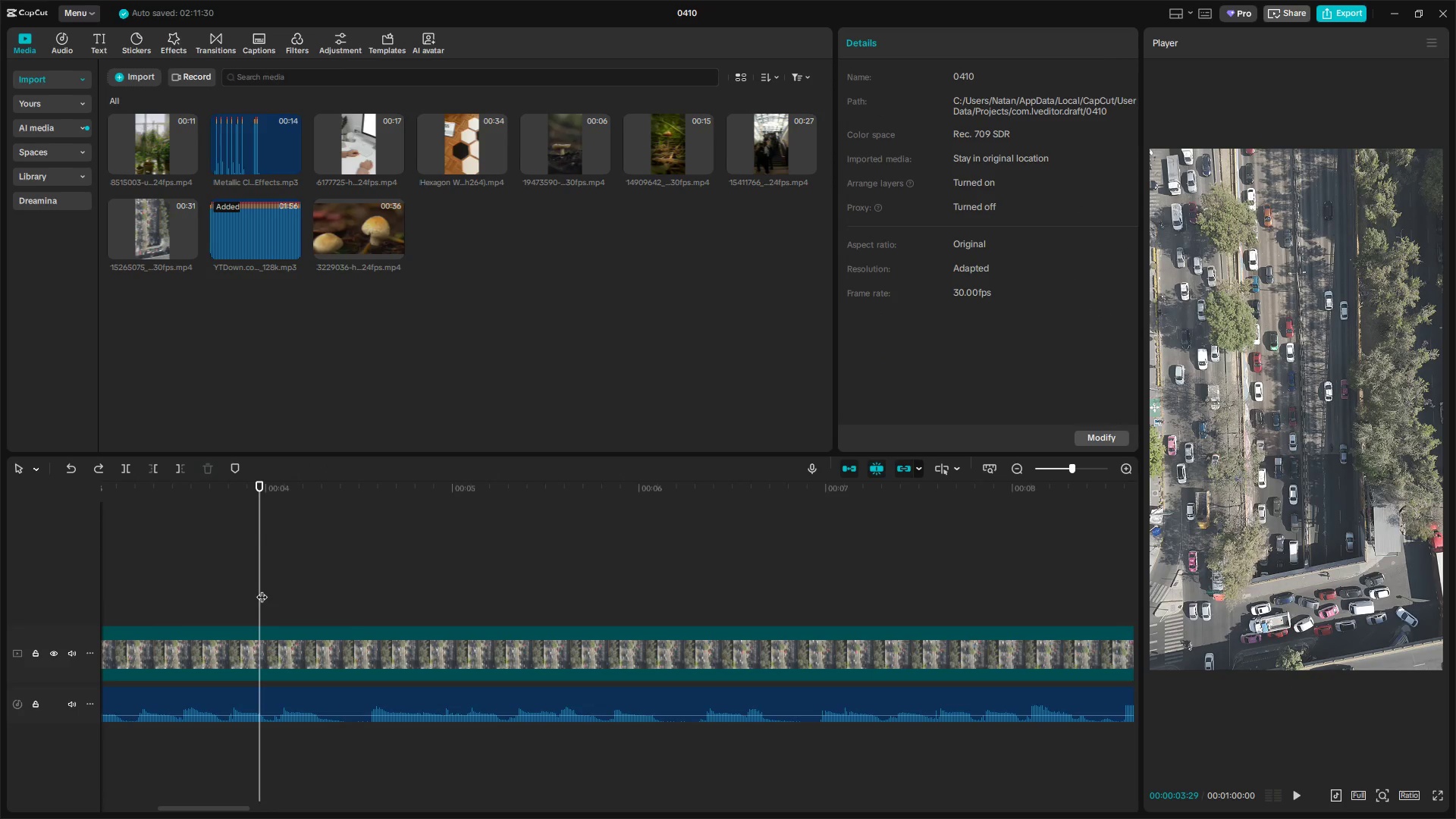 
key(Space)
 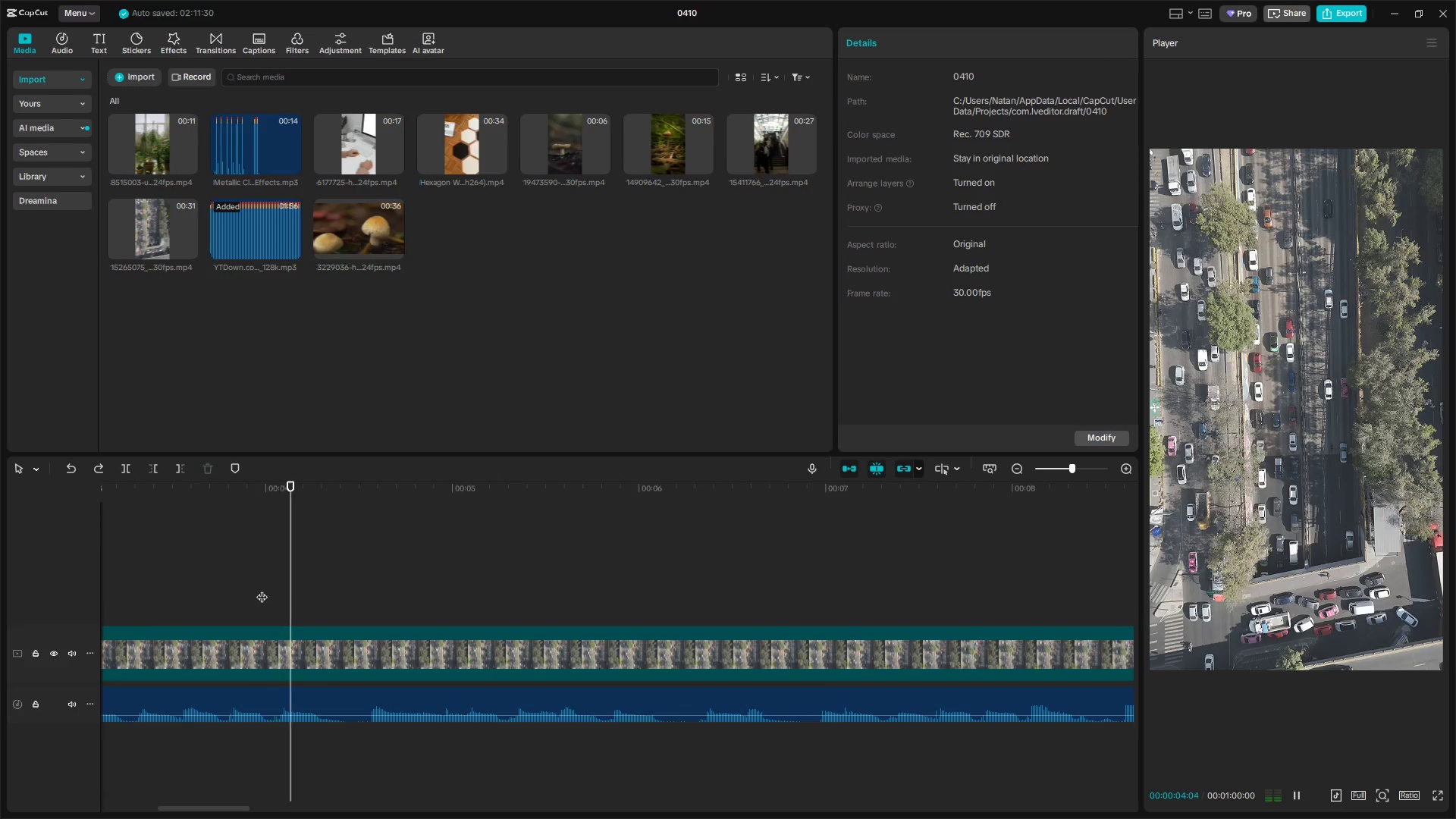 
key(Space)
 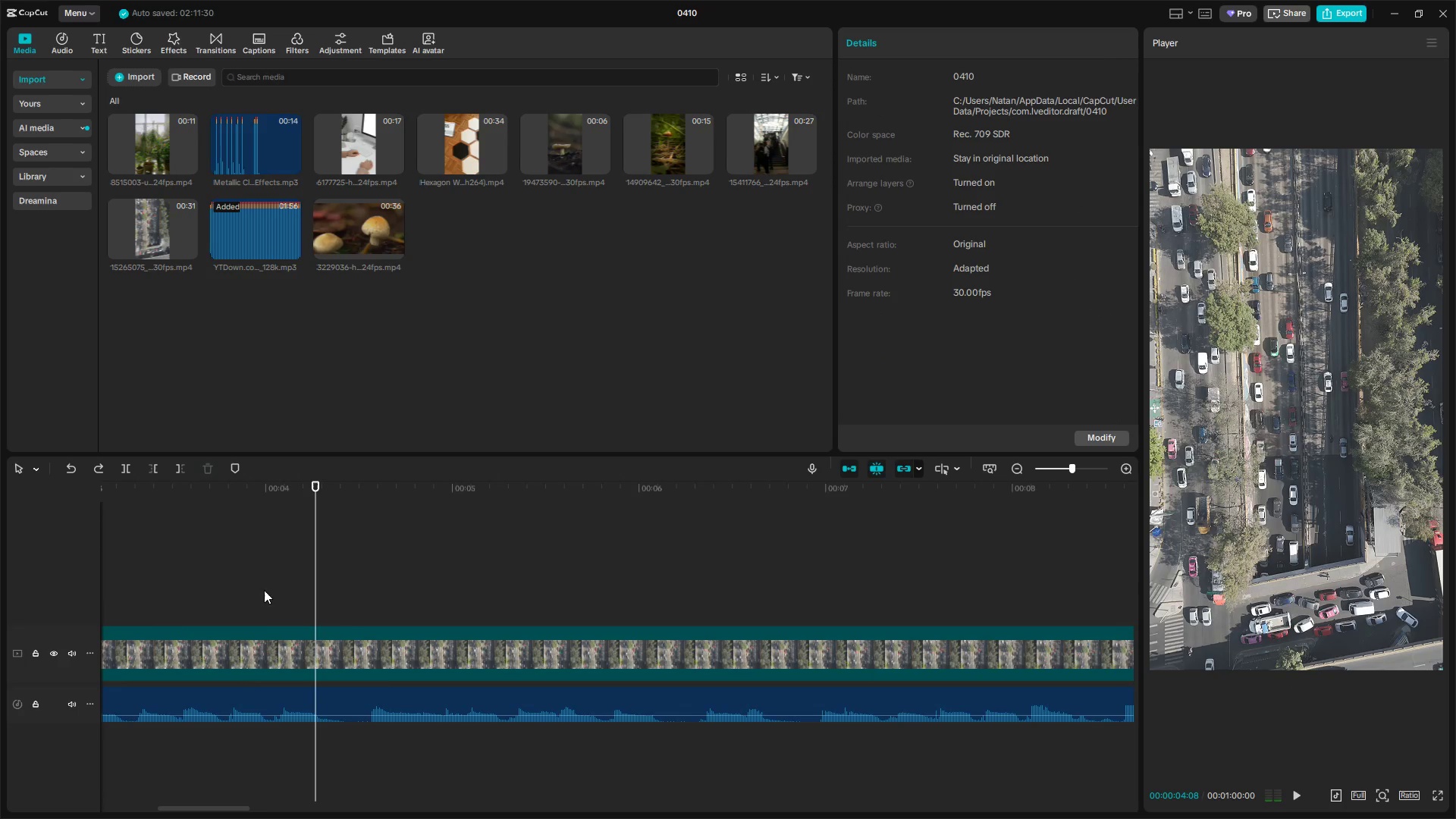 
left_click([267, 590])
 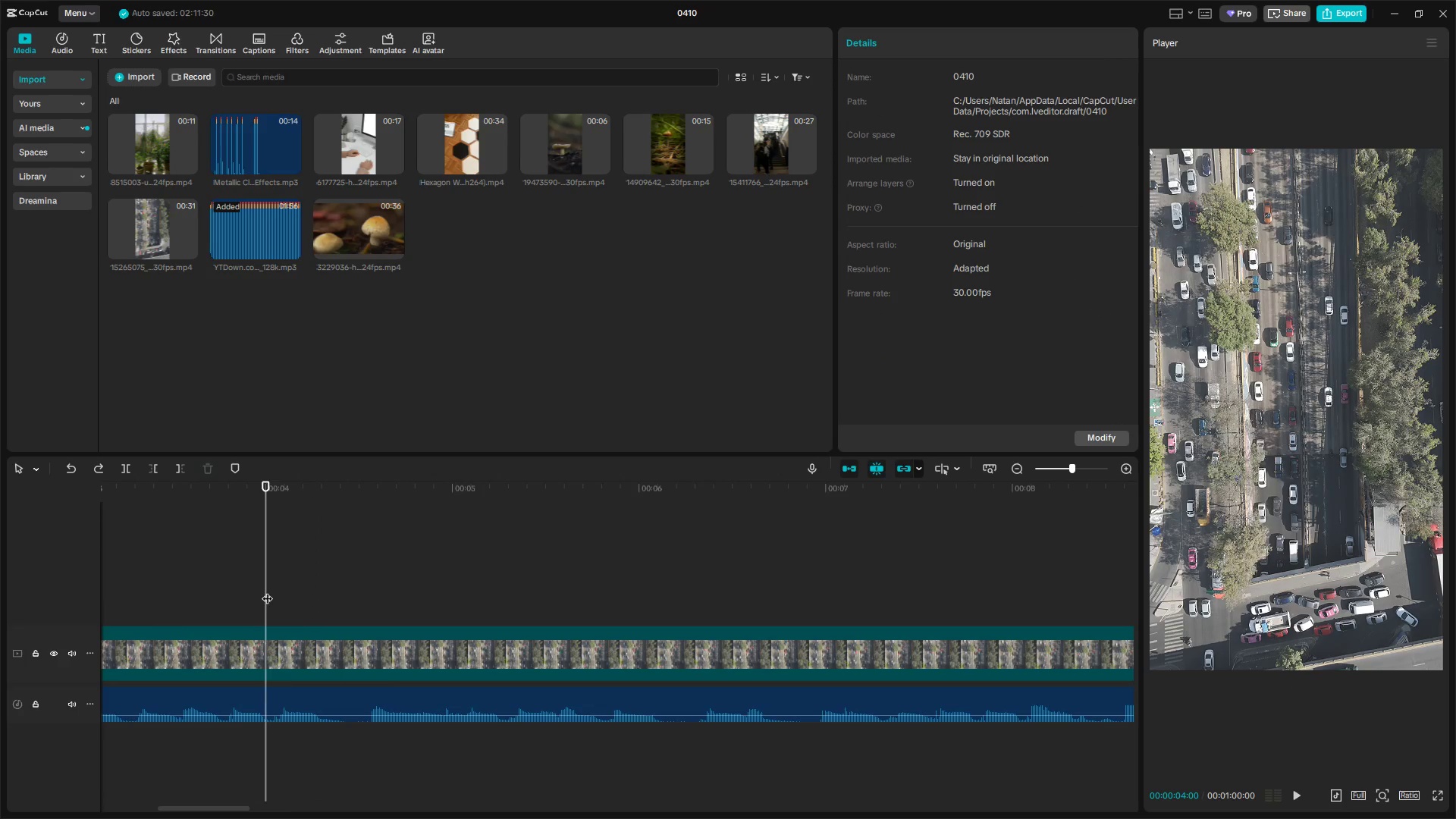 
left_click_drag(start_coordinate=[267, 591], to_coordinate=[271, 595])
 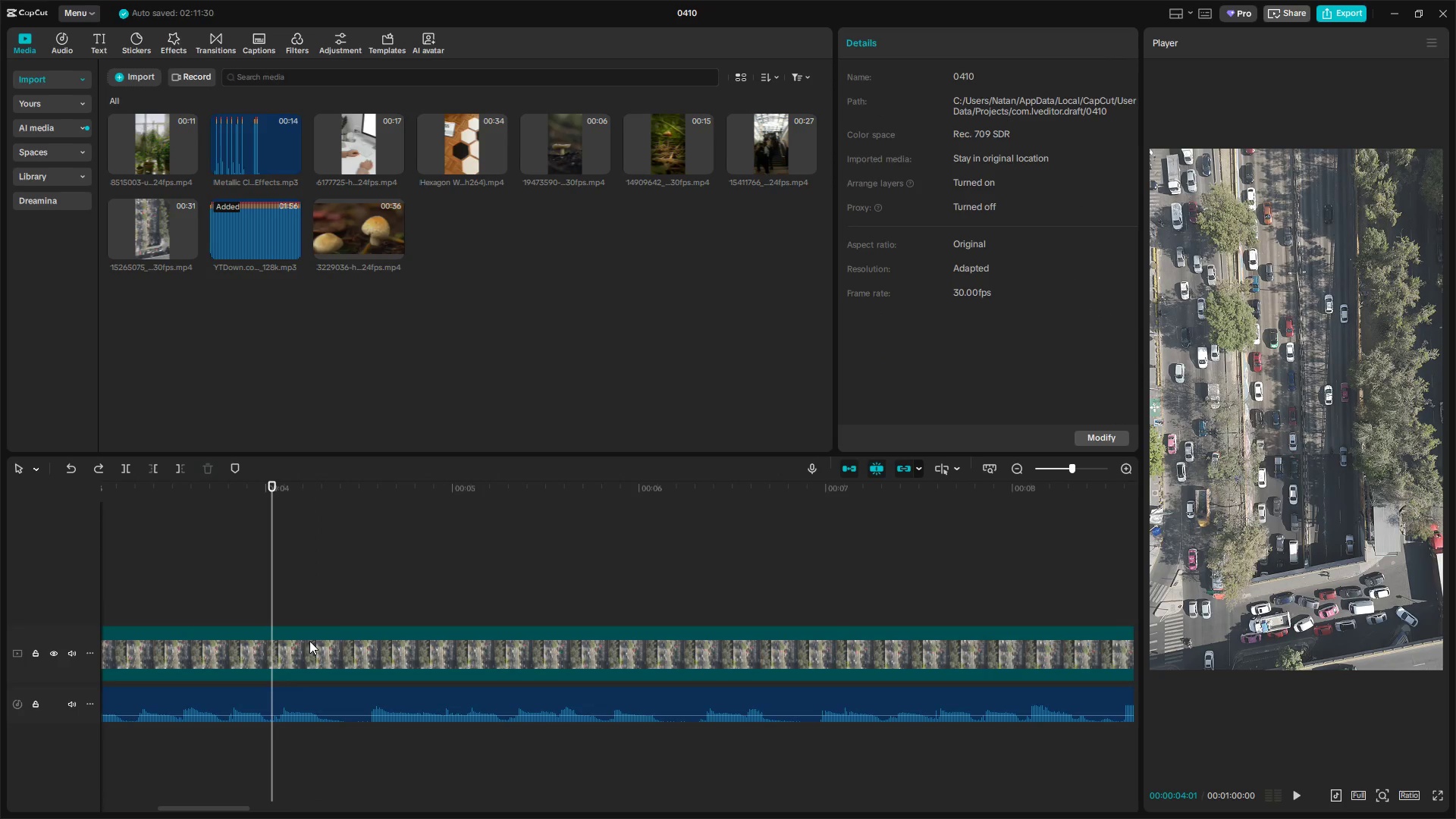 
left_click([297, 639])
 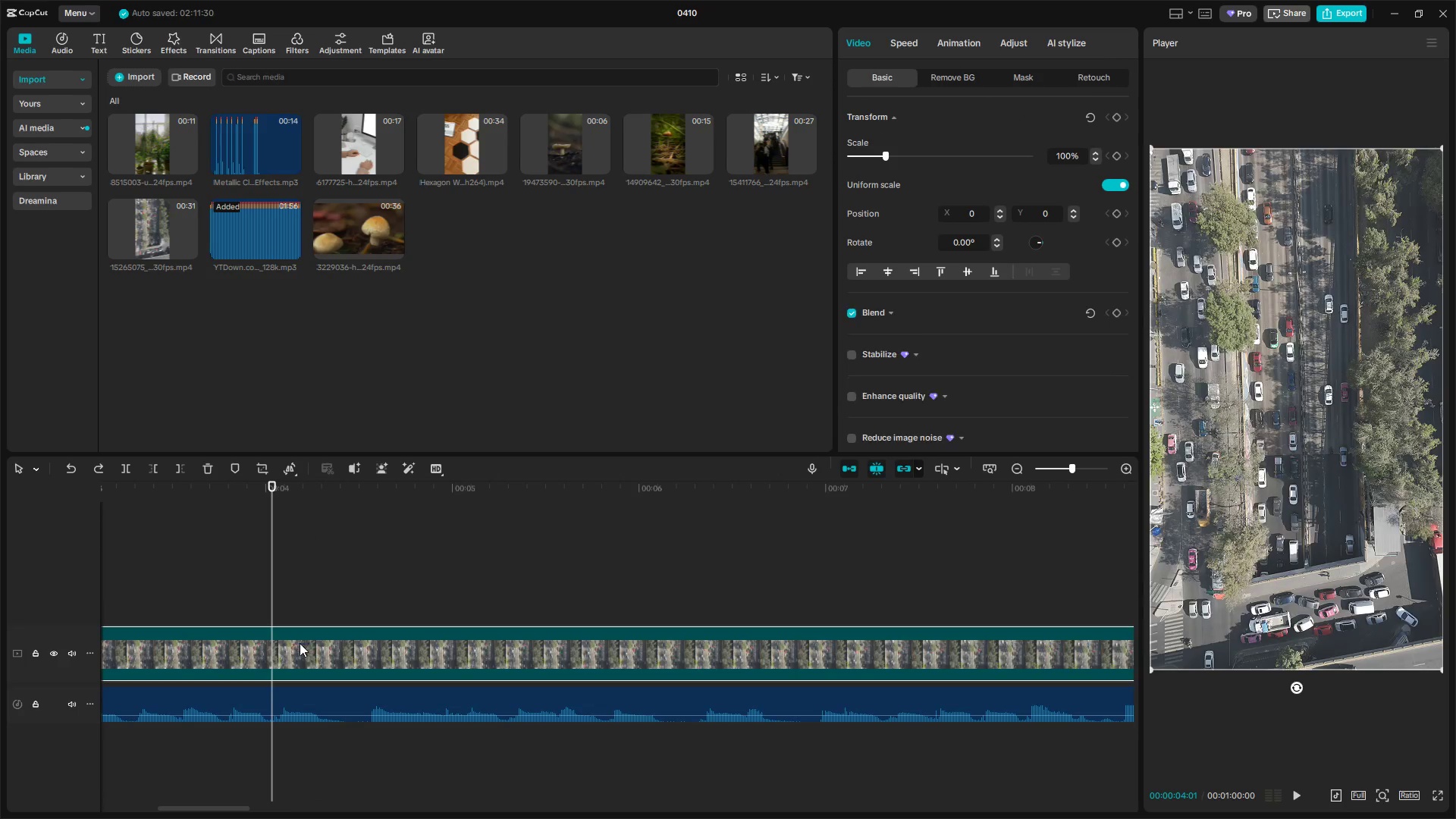 
key(W)
 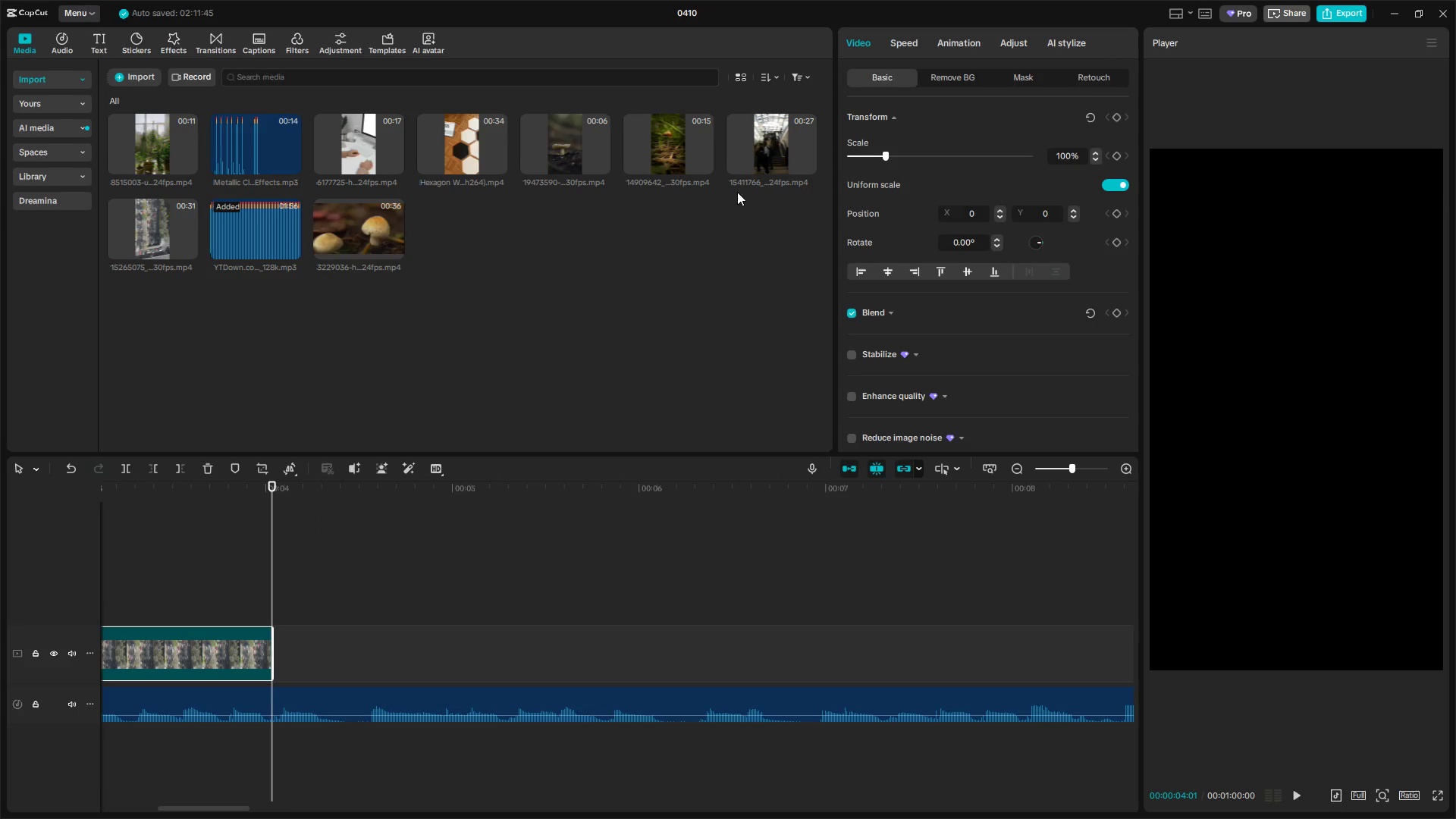 
left_click_drag(start_coordinate=[771, 154], to_coordinate=[273, 661])
 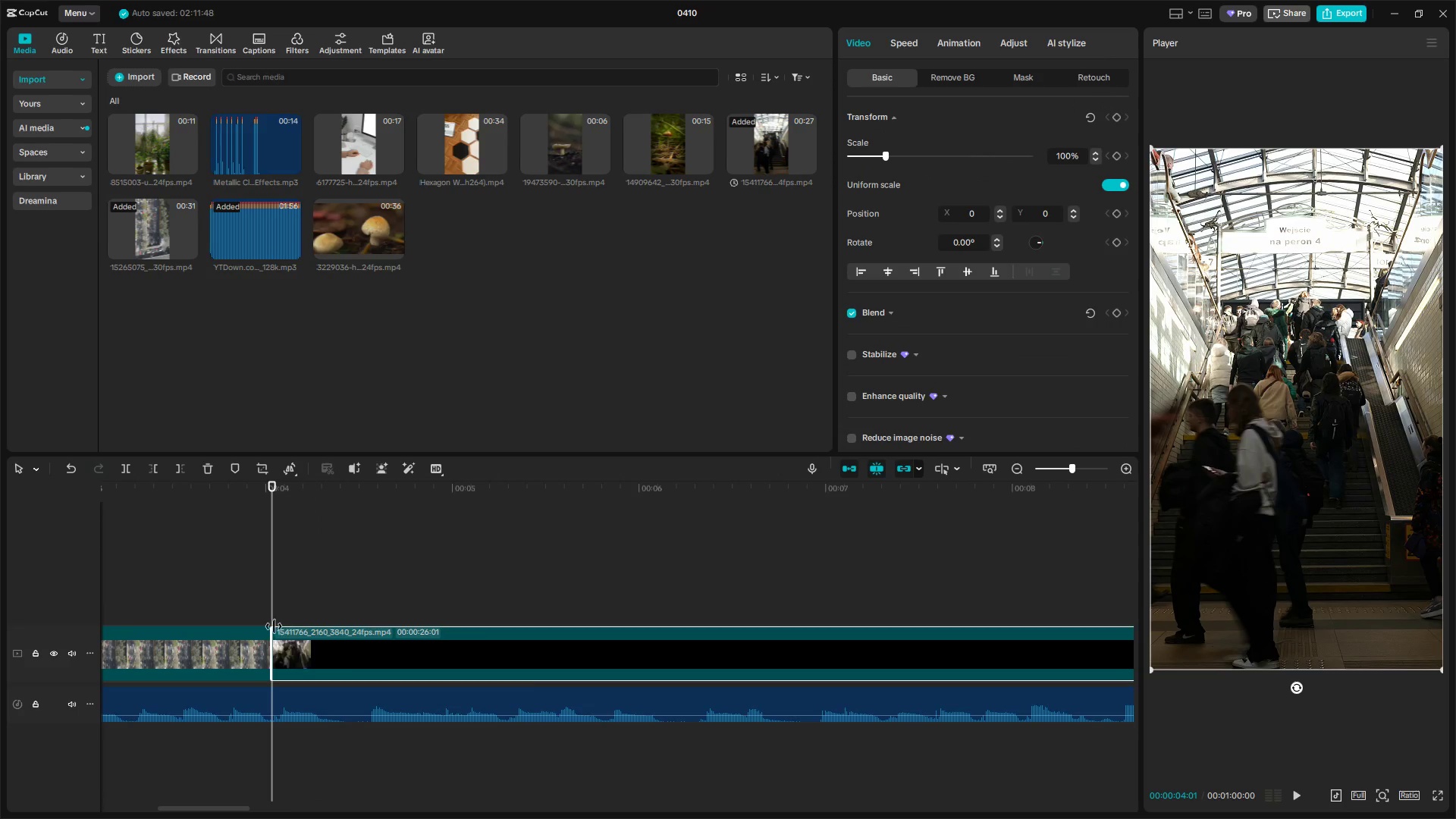 
left_click([247, 602])
 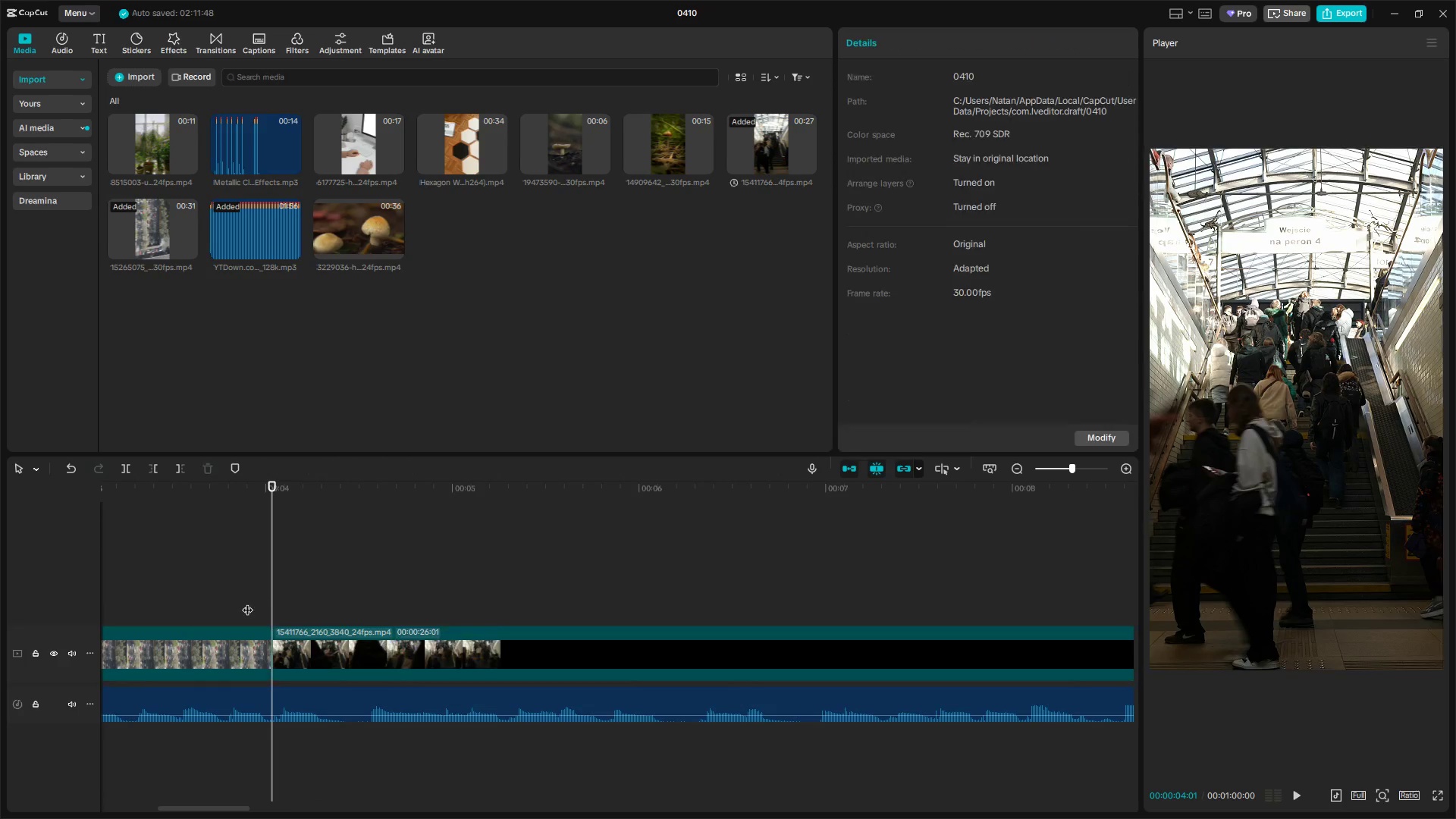 
key(Space)
 